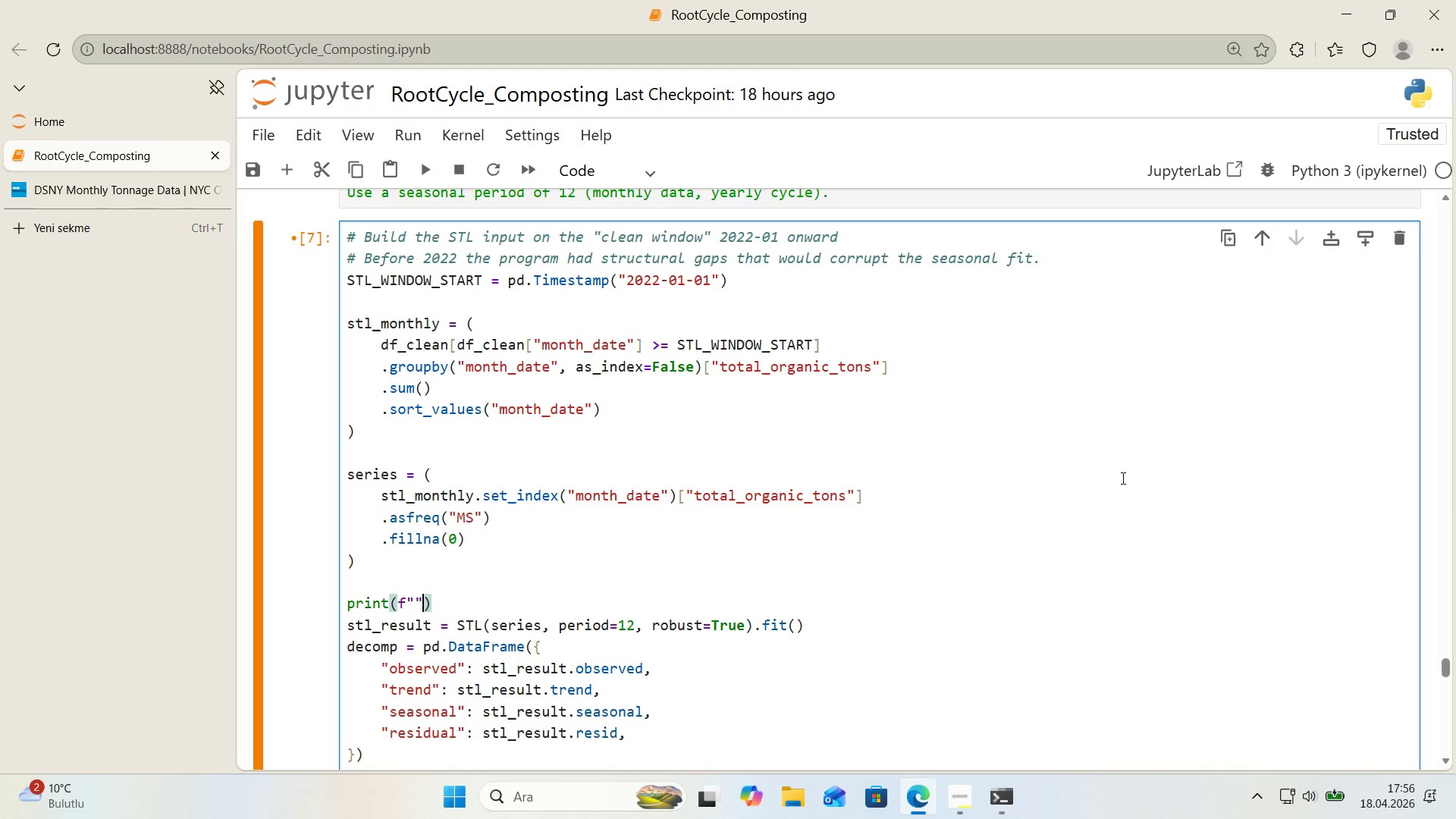 
key(Backquote)
 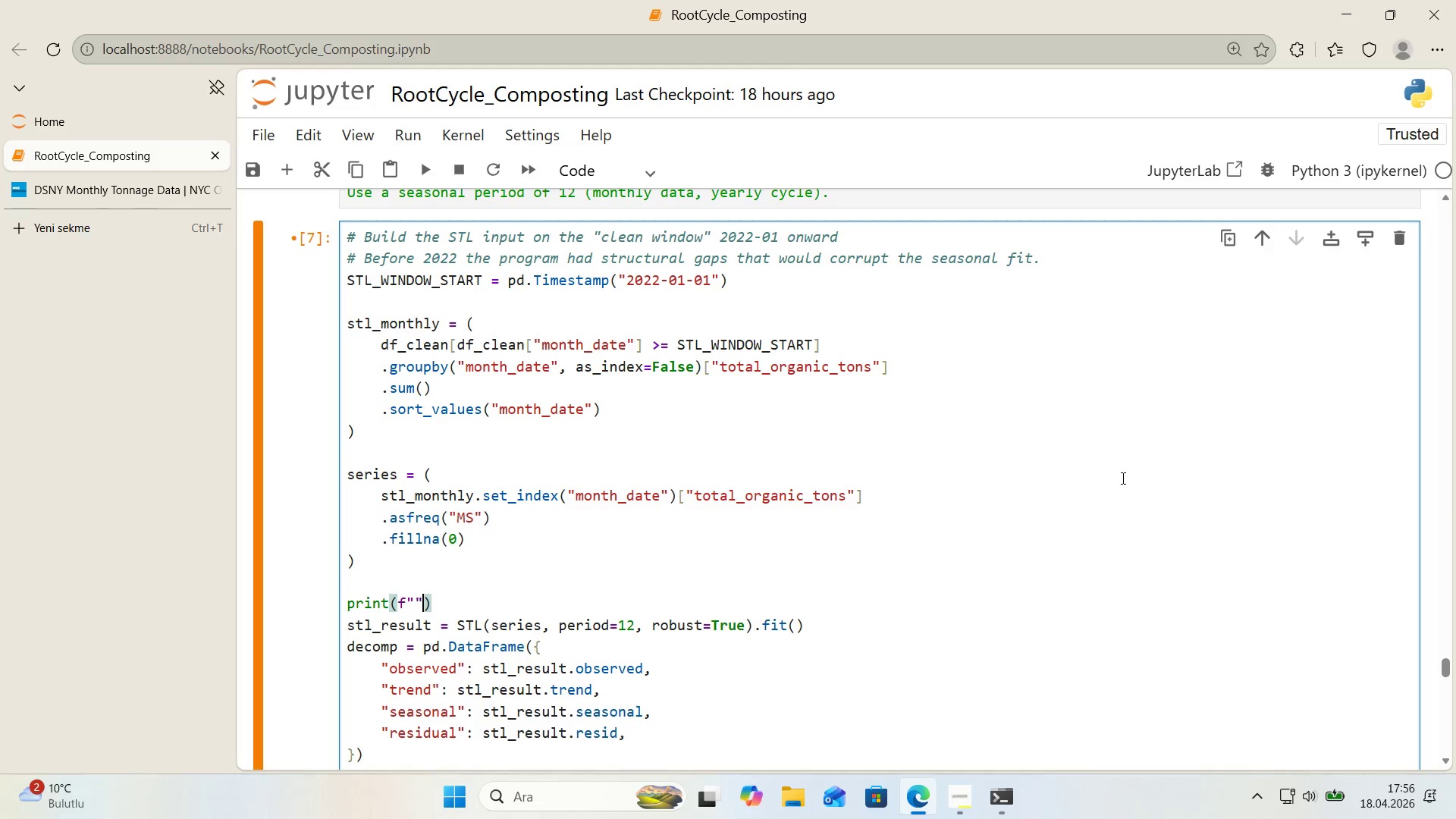 
key(ArrowDown)
 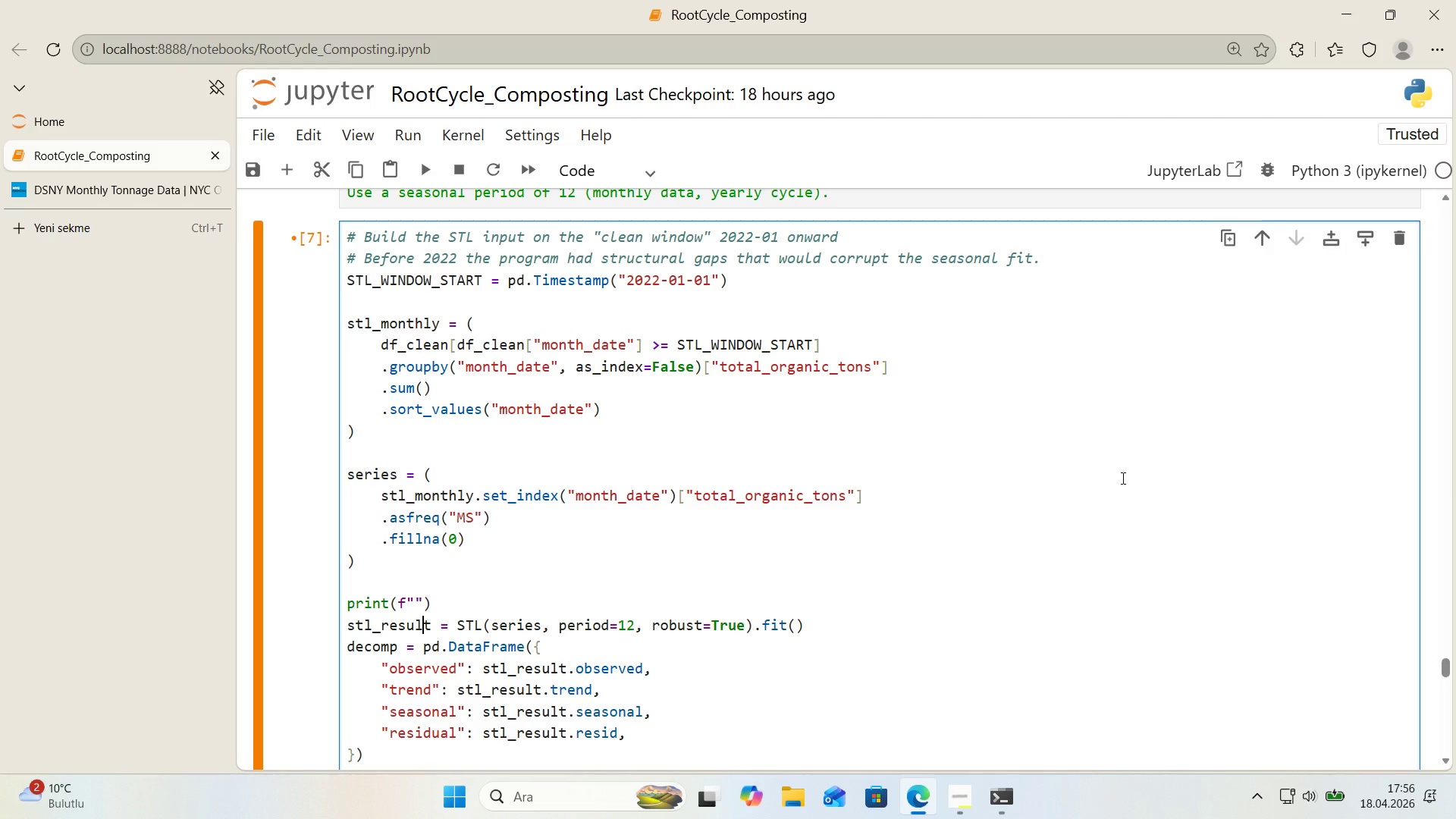 
key(ArrowUp)
 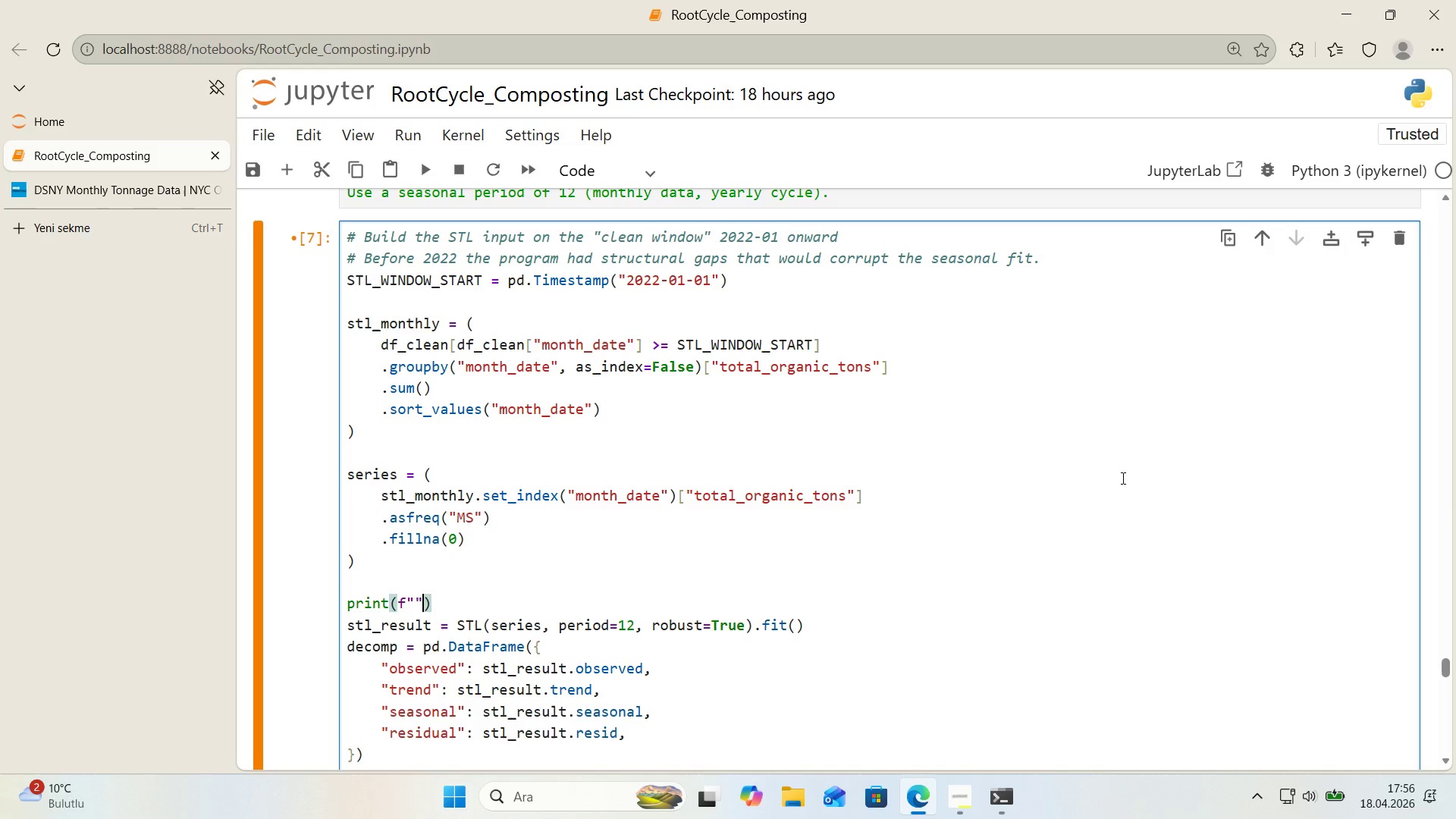 
key(ArrowLeft)
 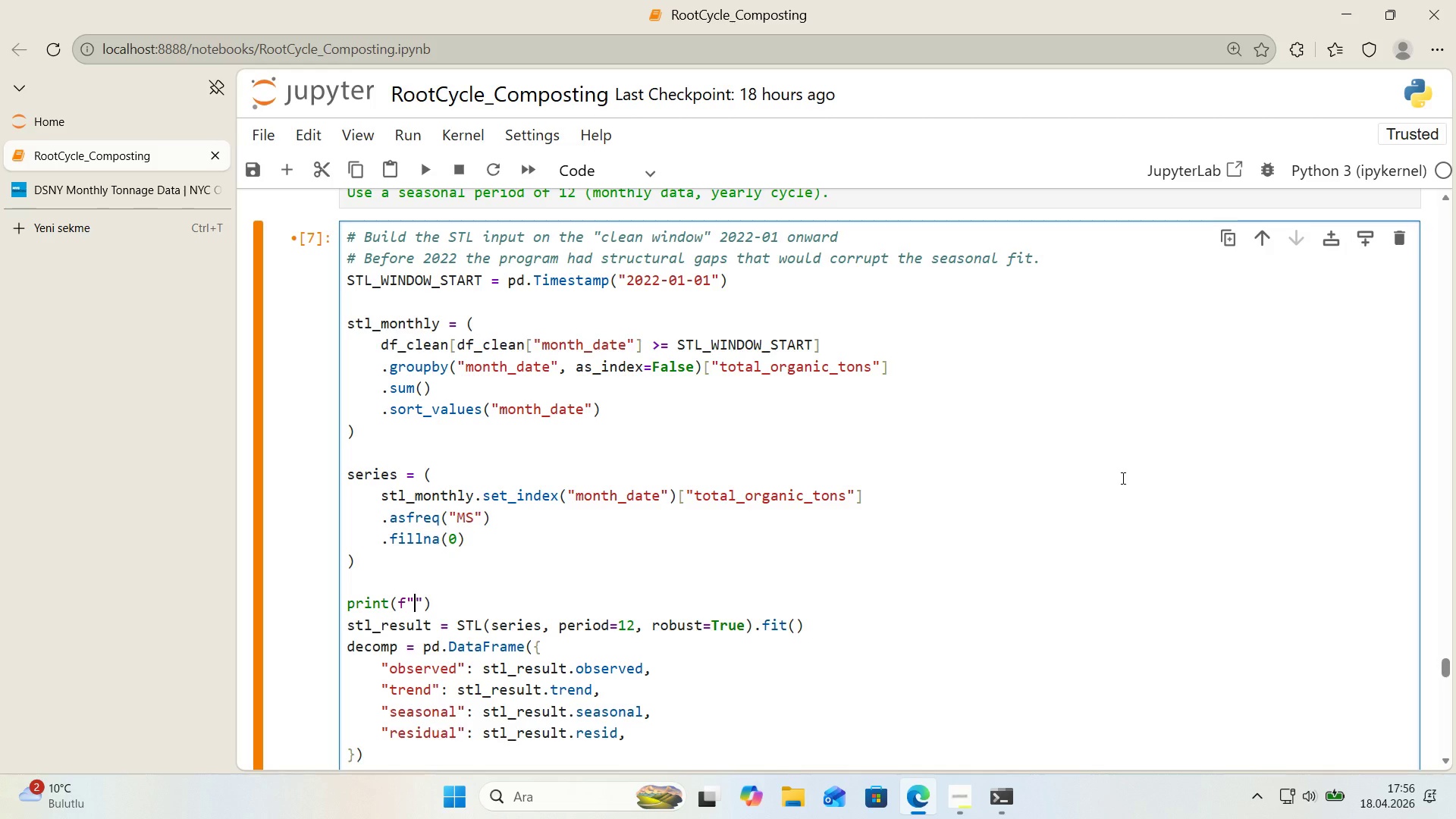 
type(STL 'npt)
key(Backspace)
type(ut 'n)
key(Backspace)
key(Backspace)
type(w'ndow)
 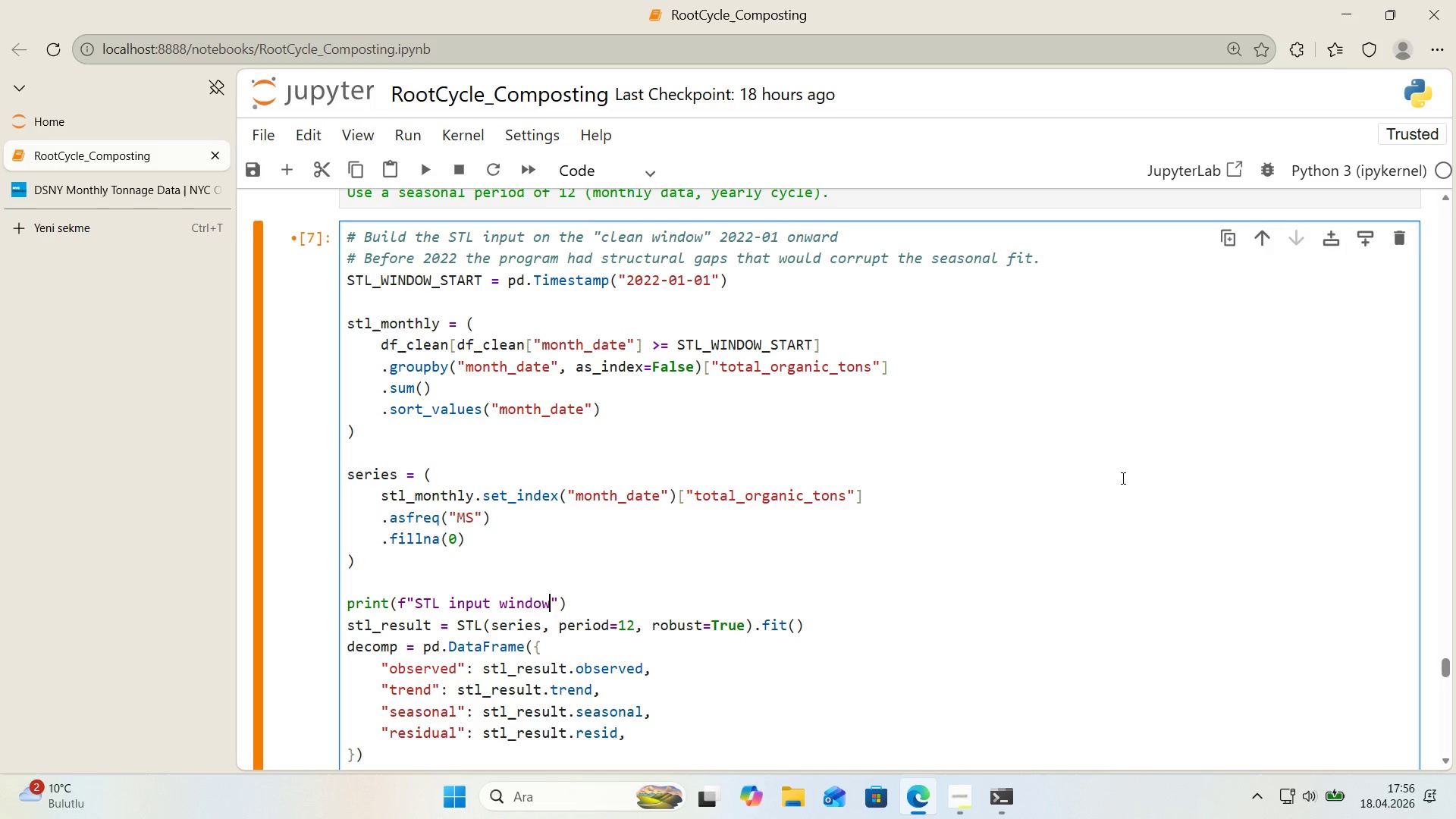 
key(ArrowRight)
 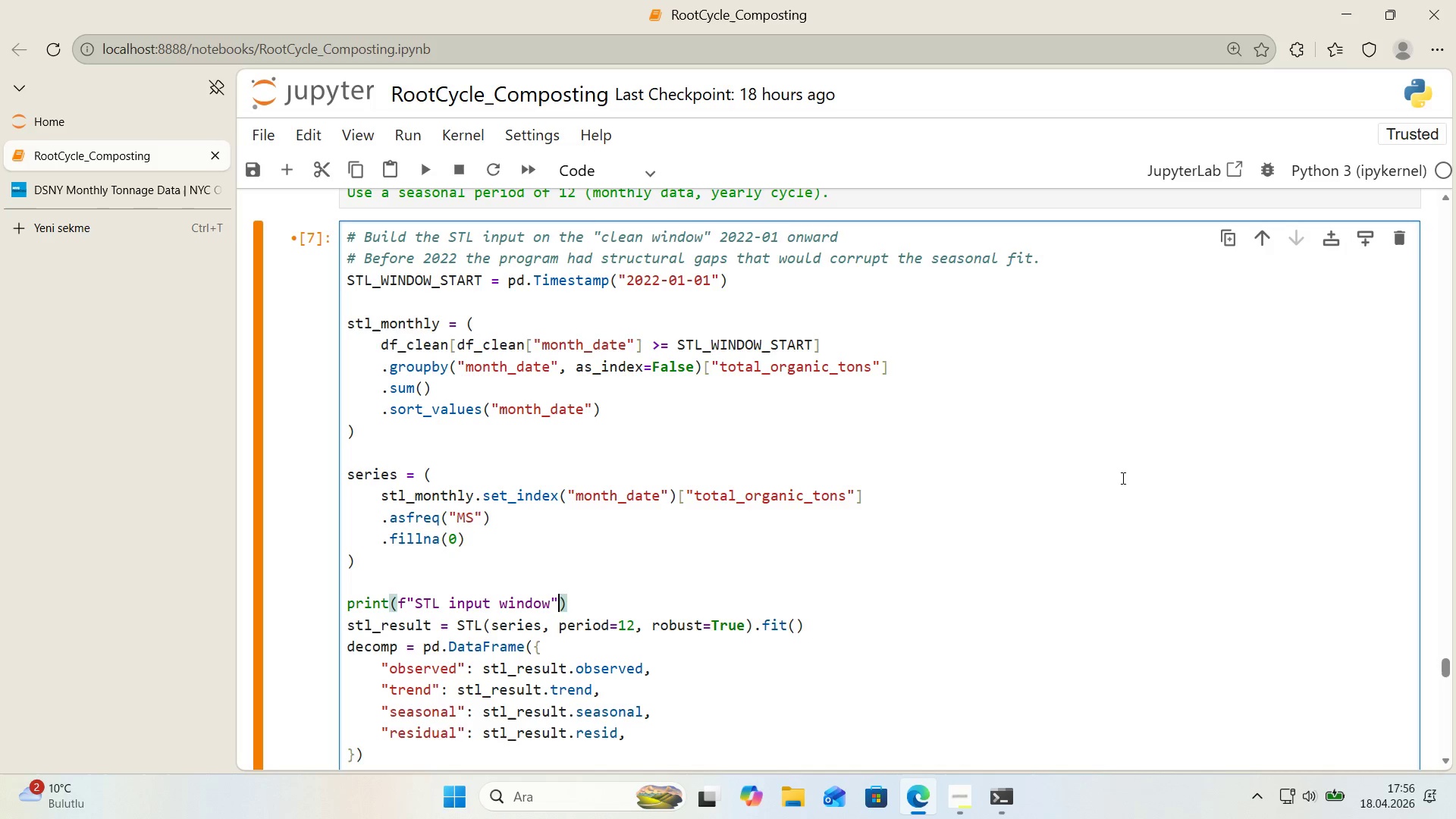 
key(ArrowLeft)
 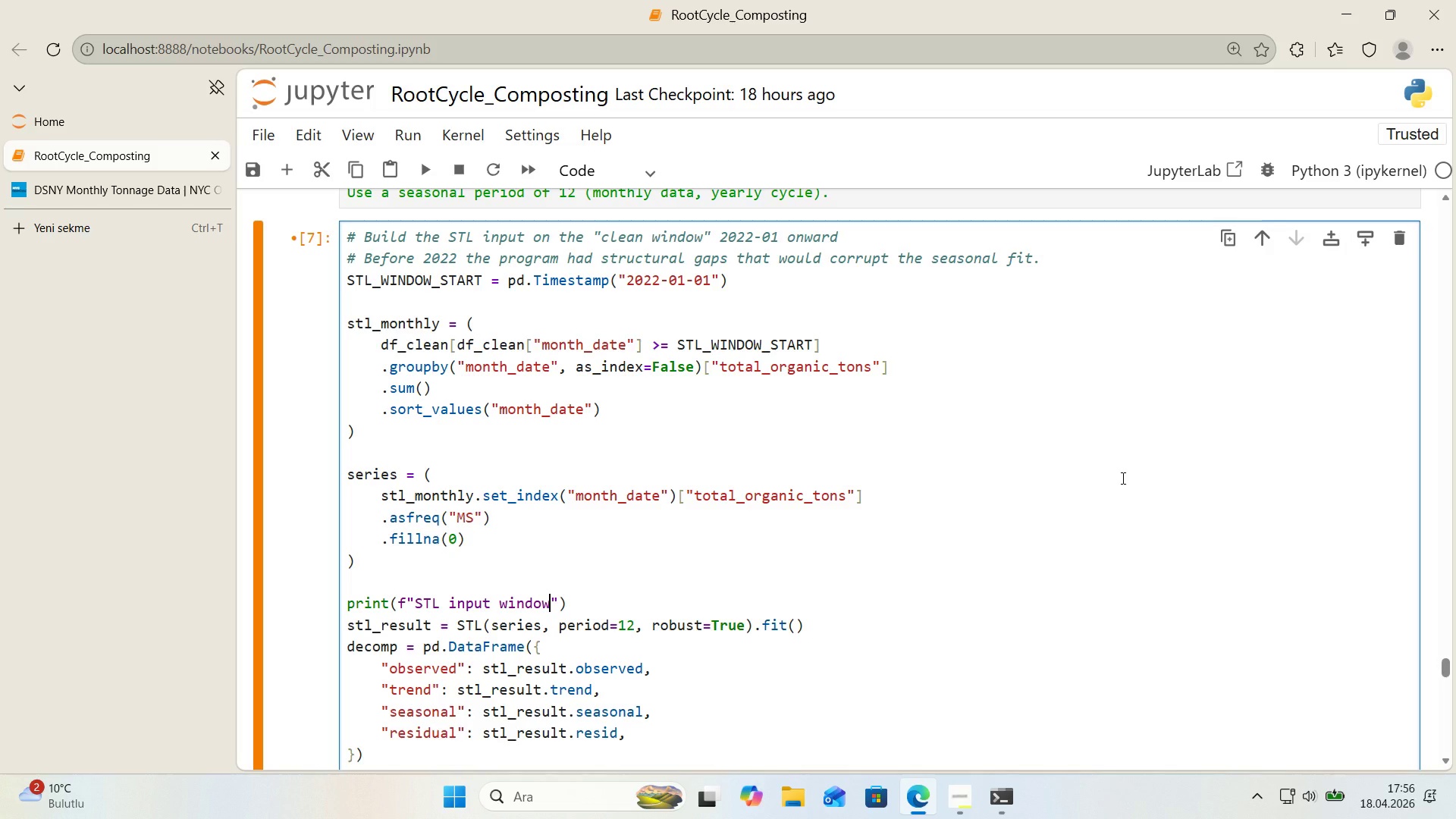 
key(Shift+ShiftRight)
 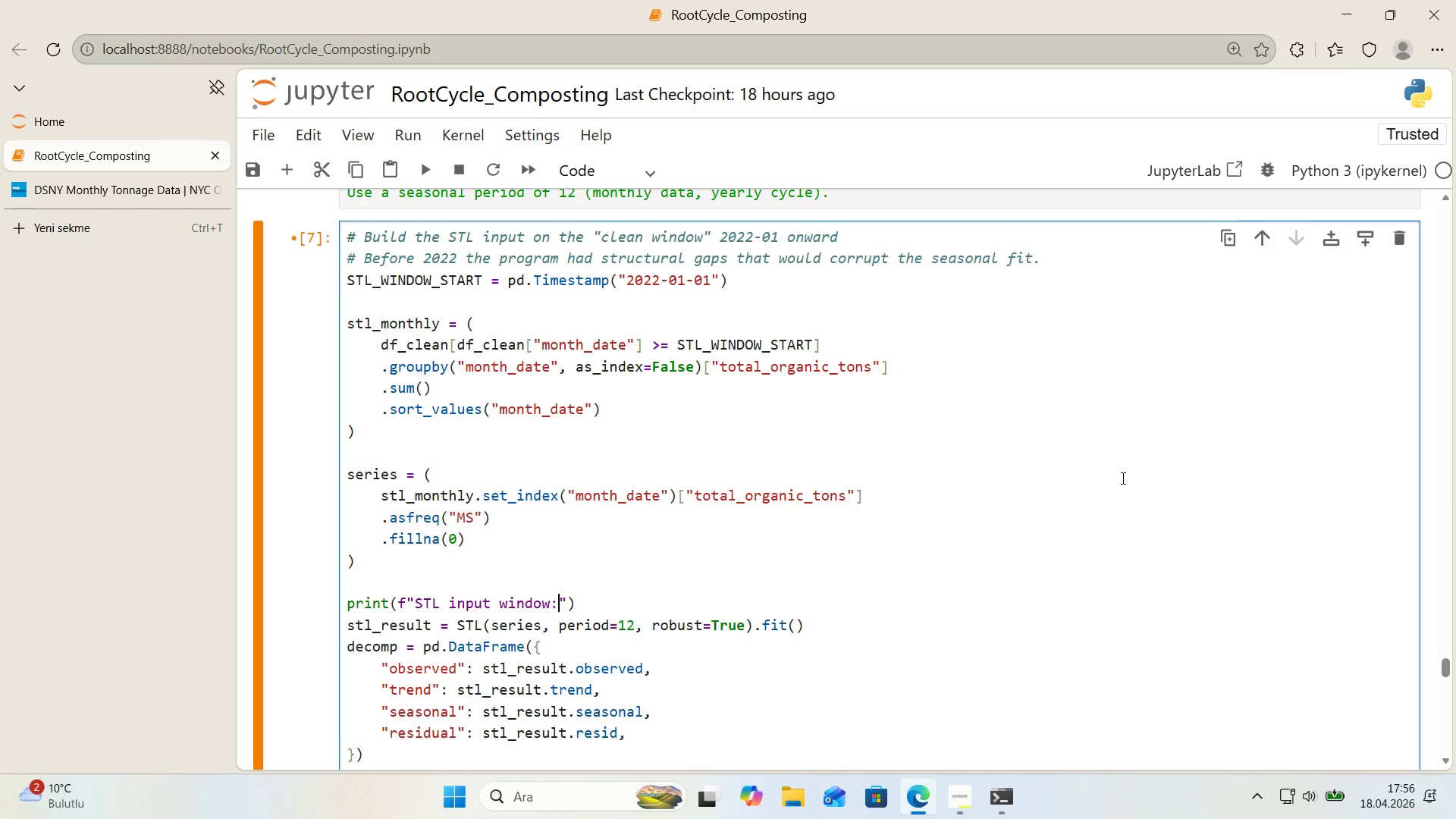 
key(Shift+Period)
 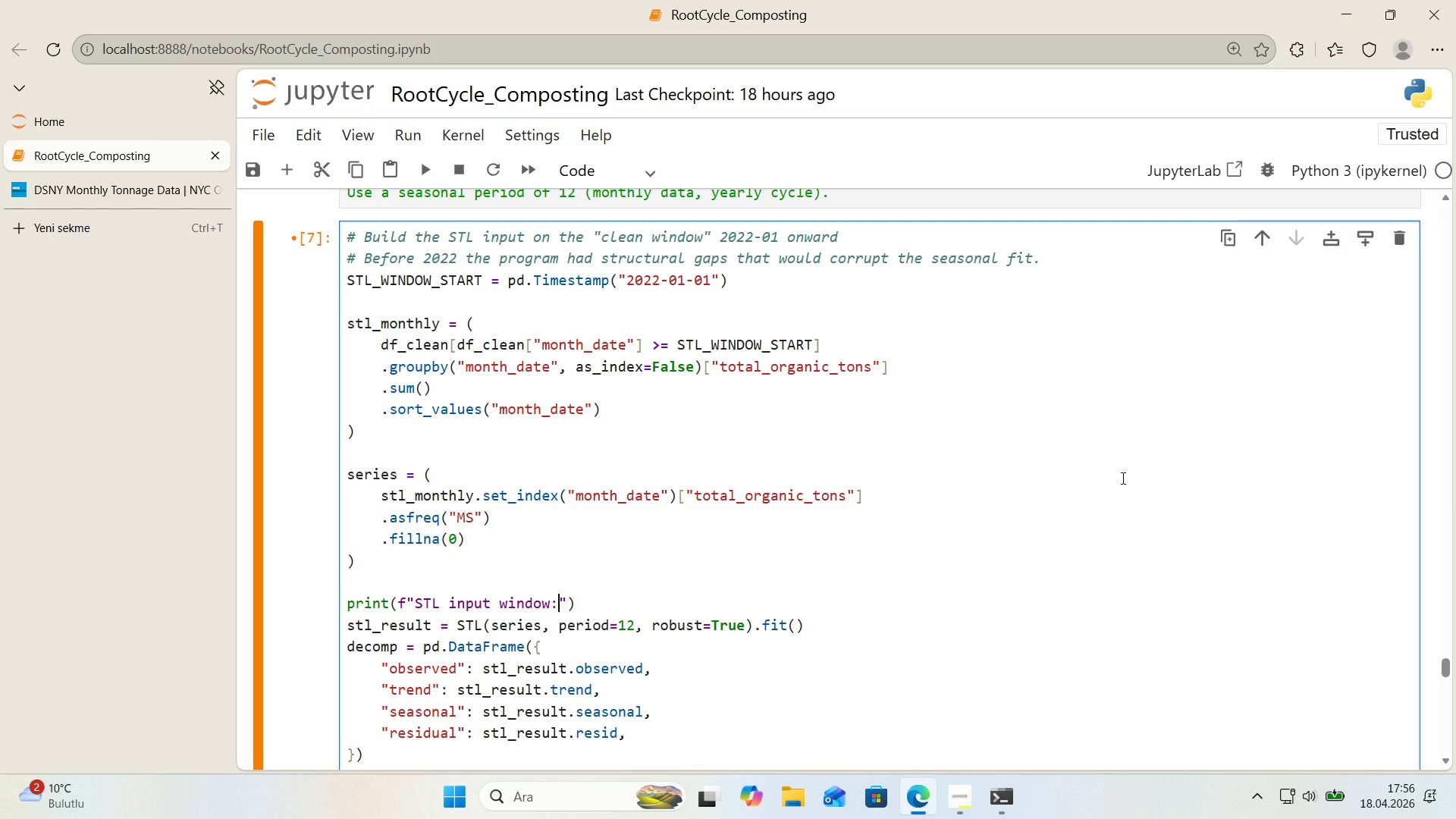 
key(ArrowRight)
 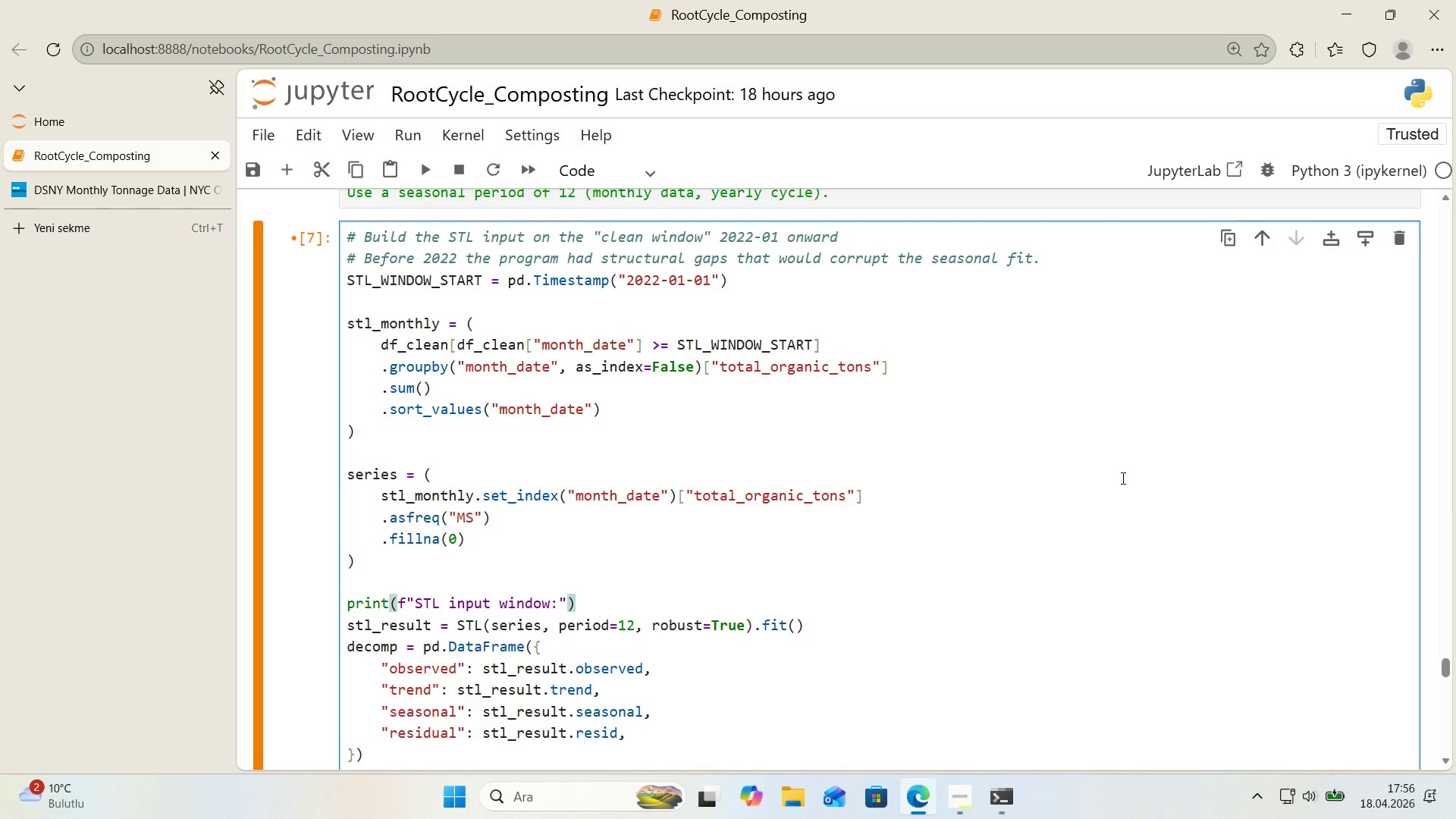 
key(ArrowLeft)
 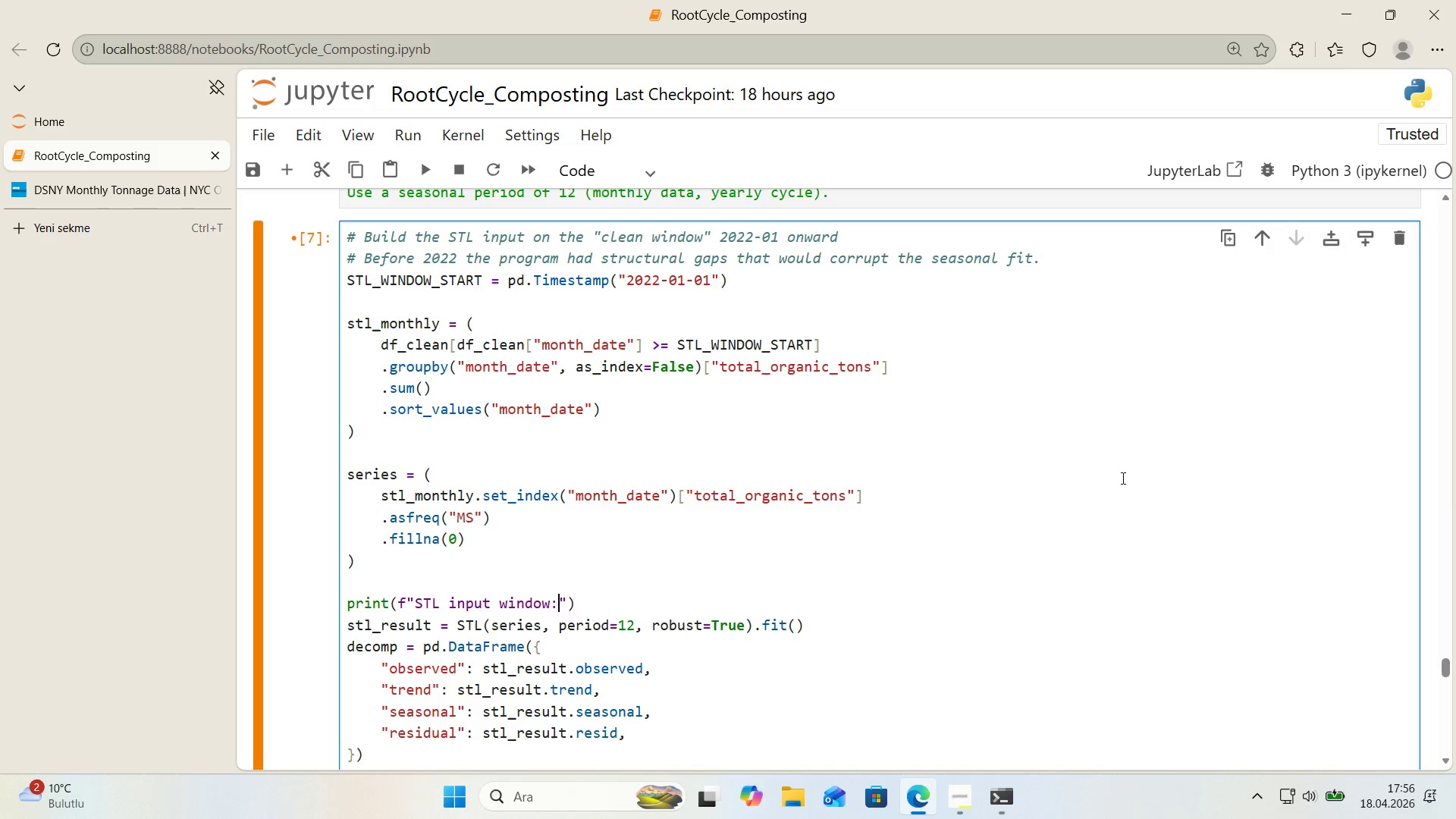 
key(Space)
 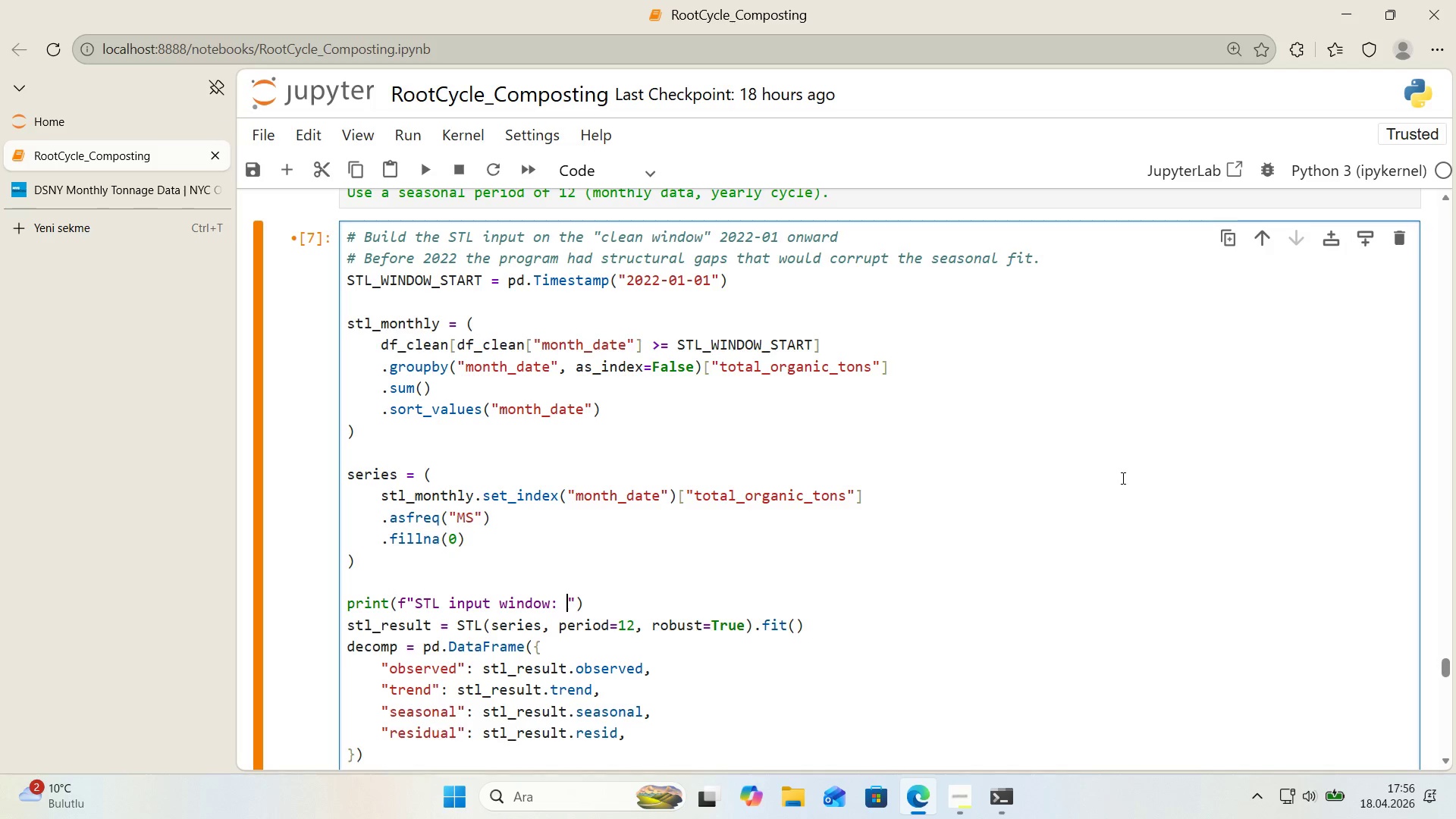 
key(Alt+Control+7)
 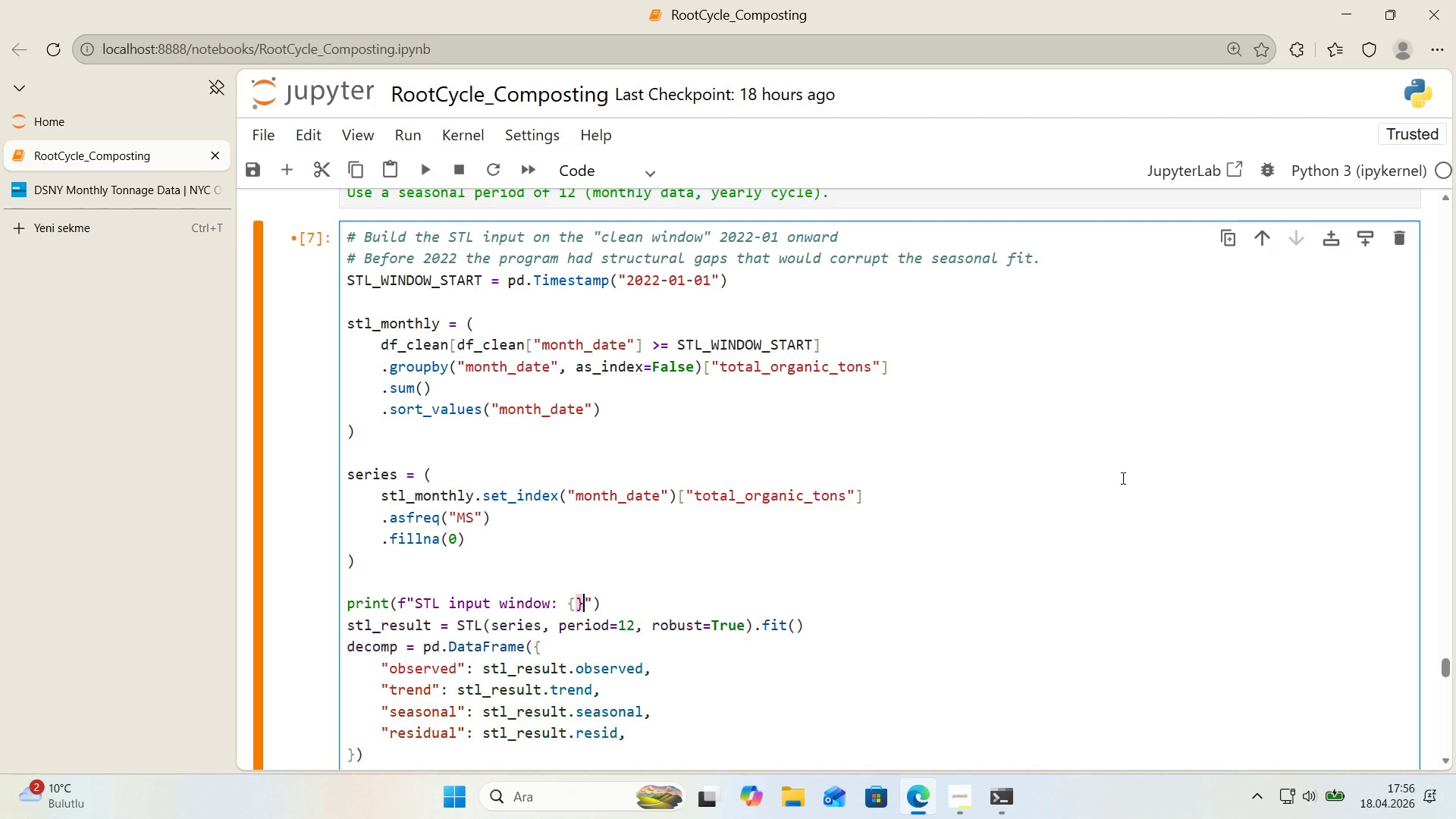 
key(Alt+Control+0)
 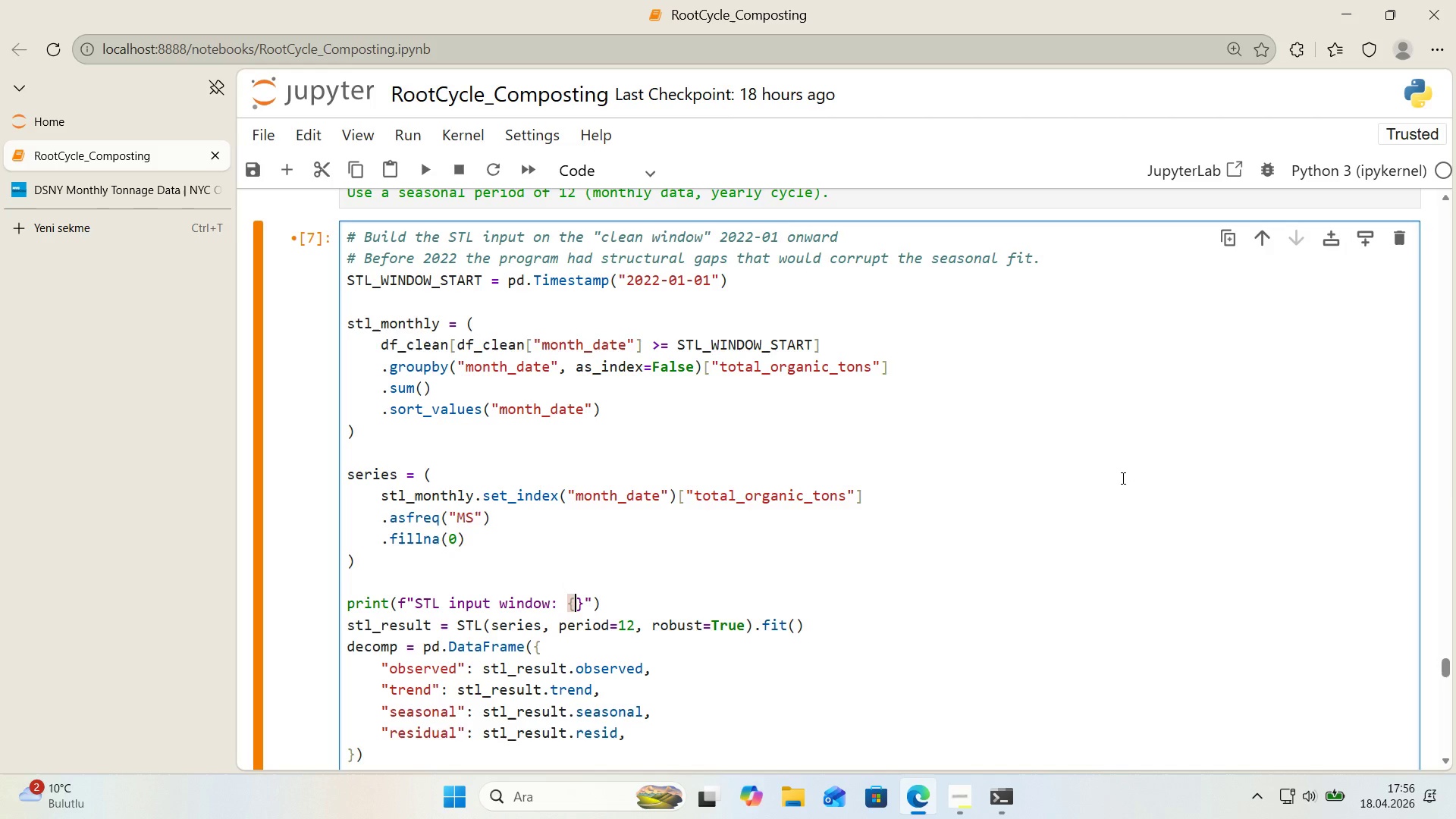 
key(ArrowLeft)
 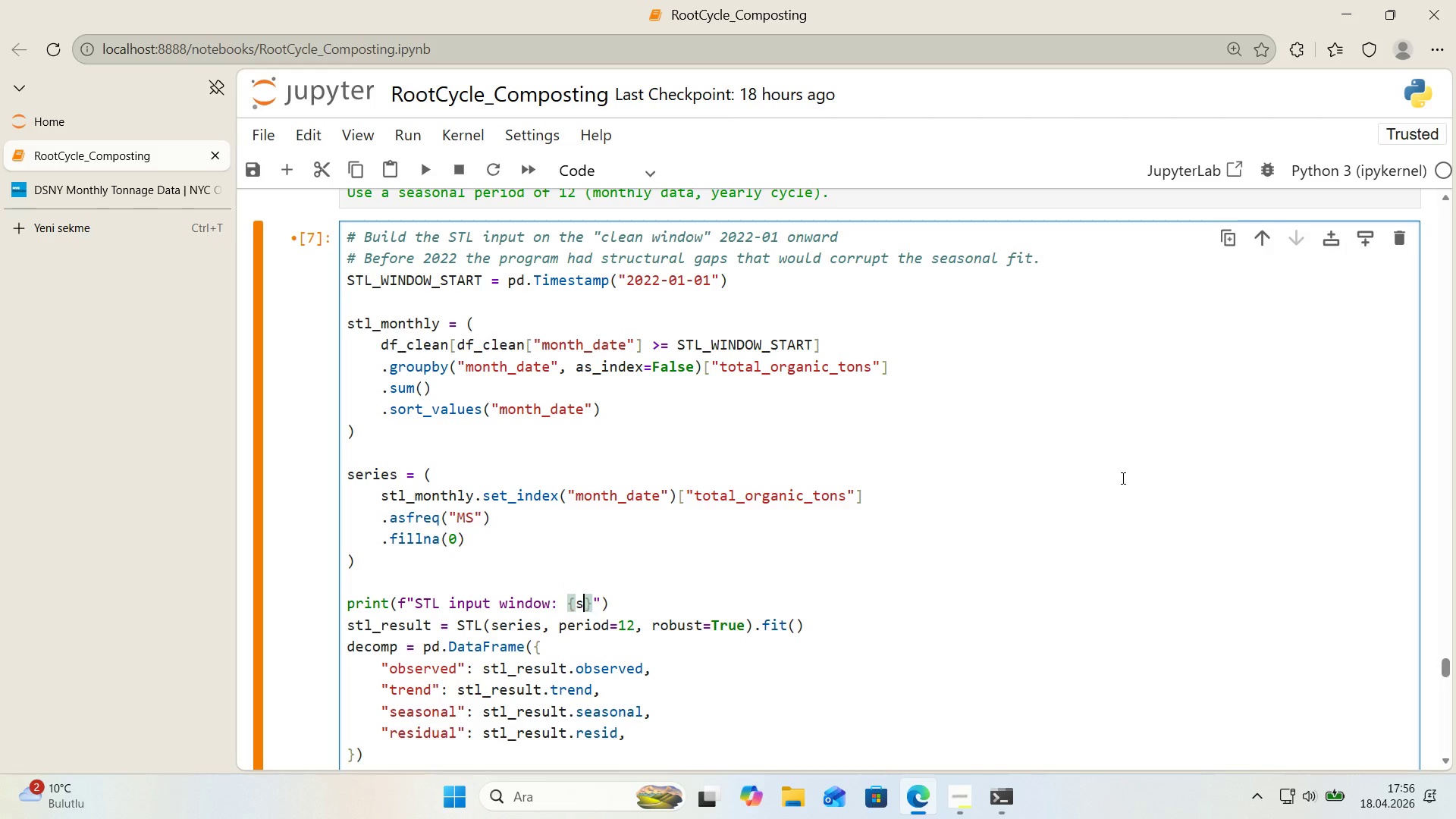 
type(ser'es.'ndex.m'n*(>%Y-%m)
 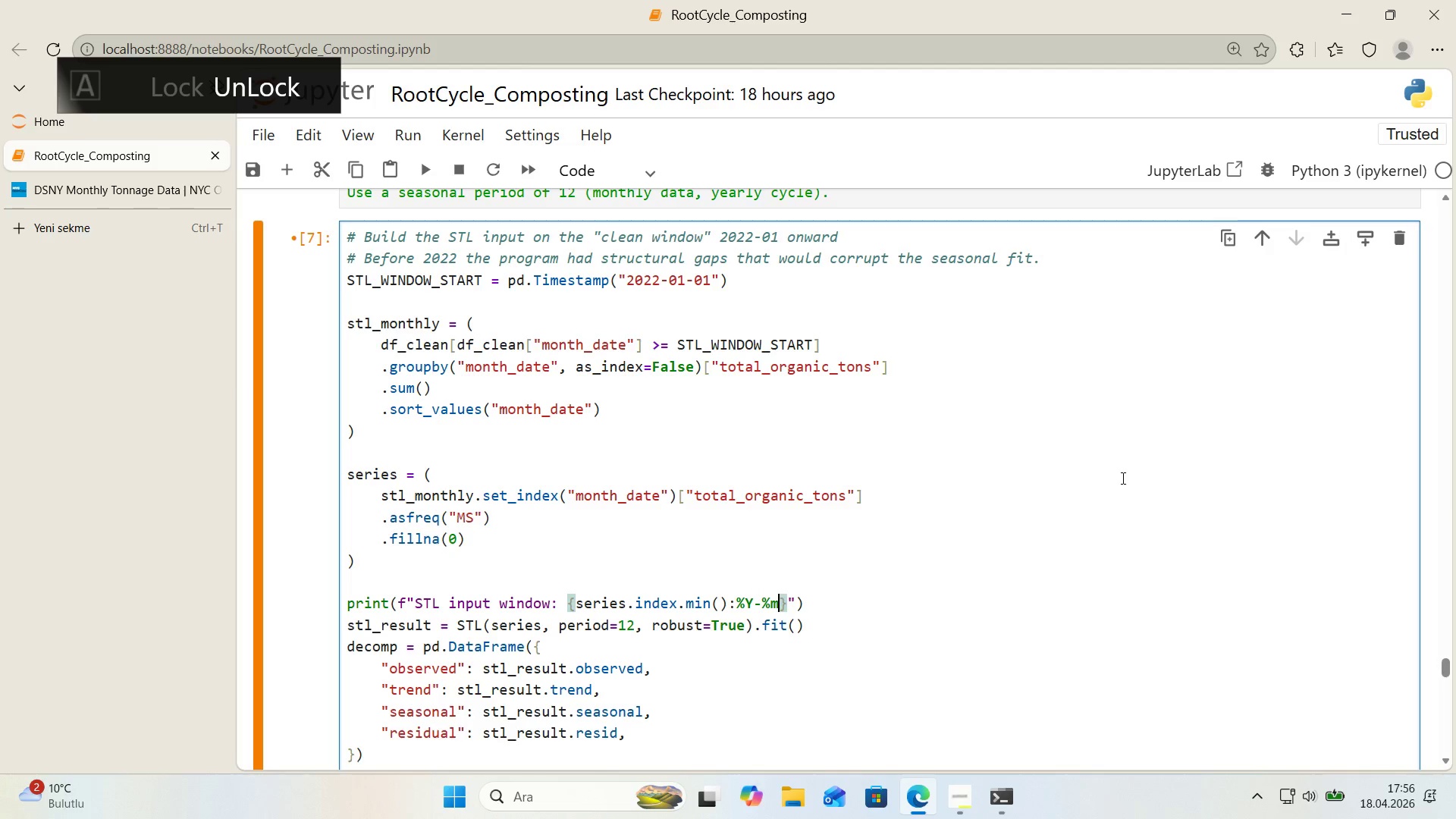 
wait(6.0)
 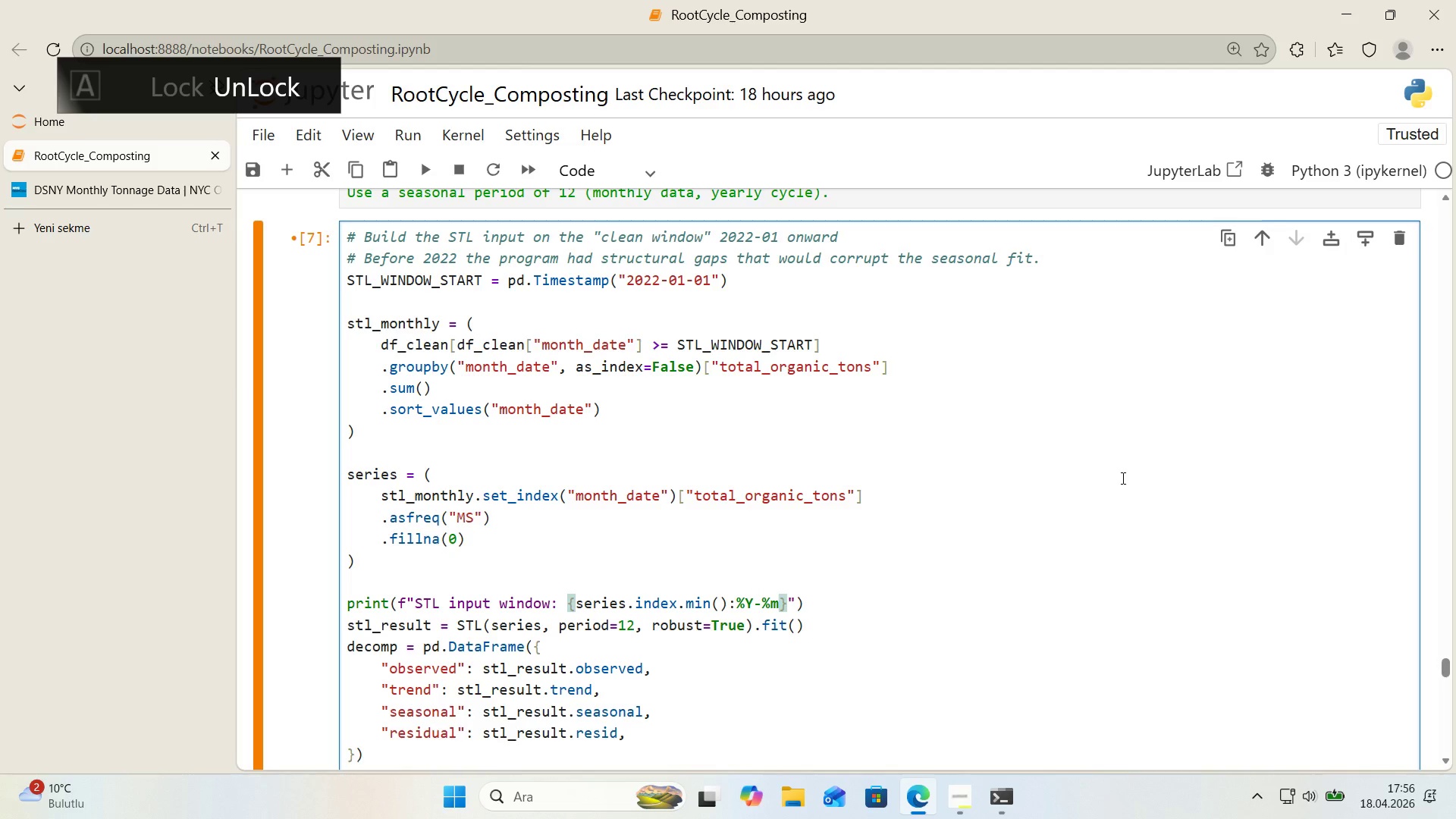 
key(ArrowRight)
 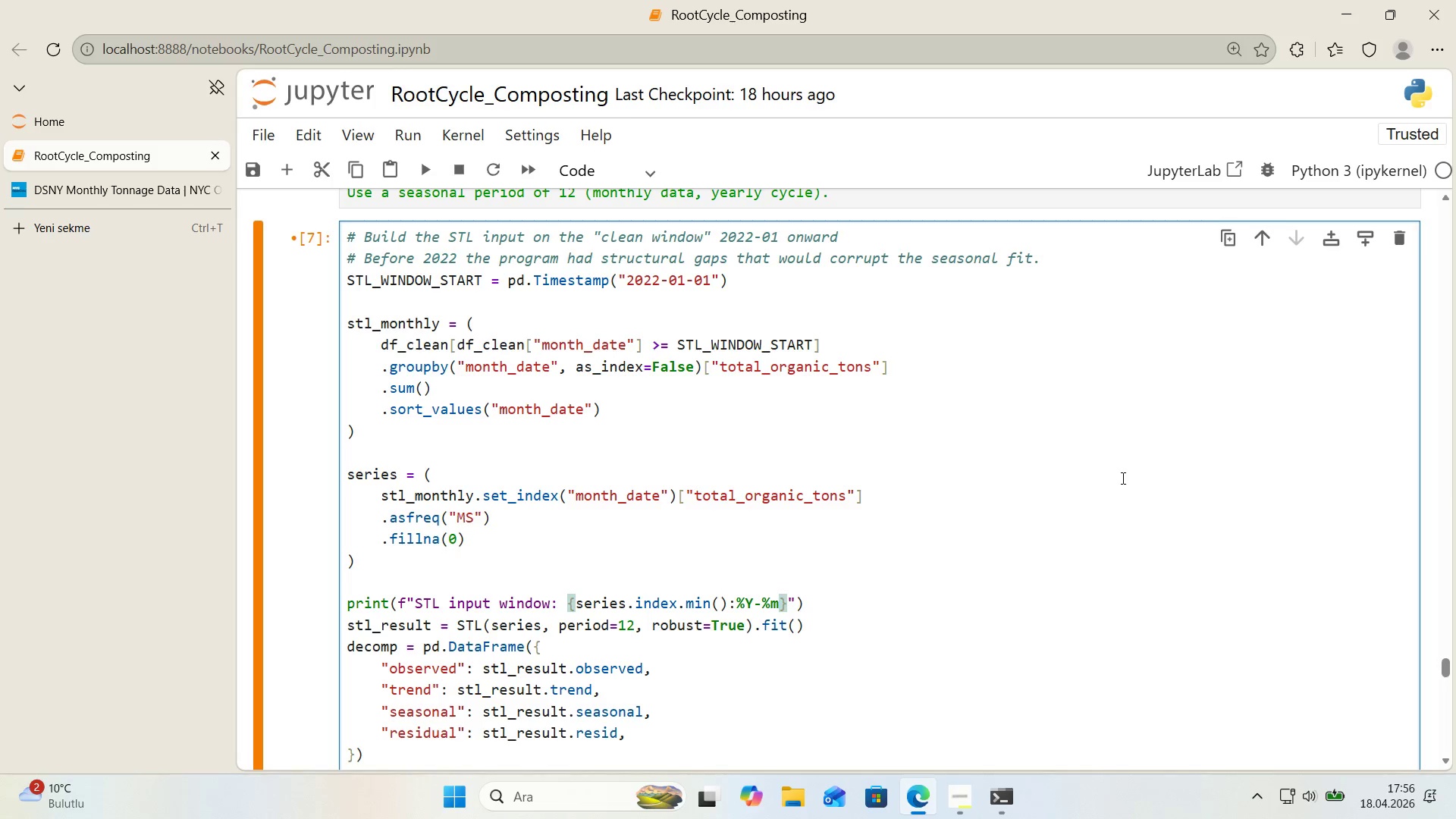 
key(Space)
 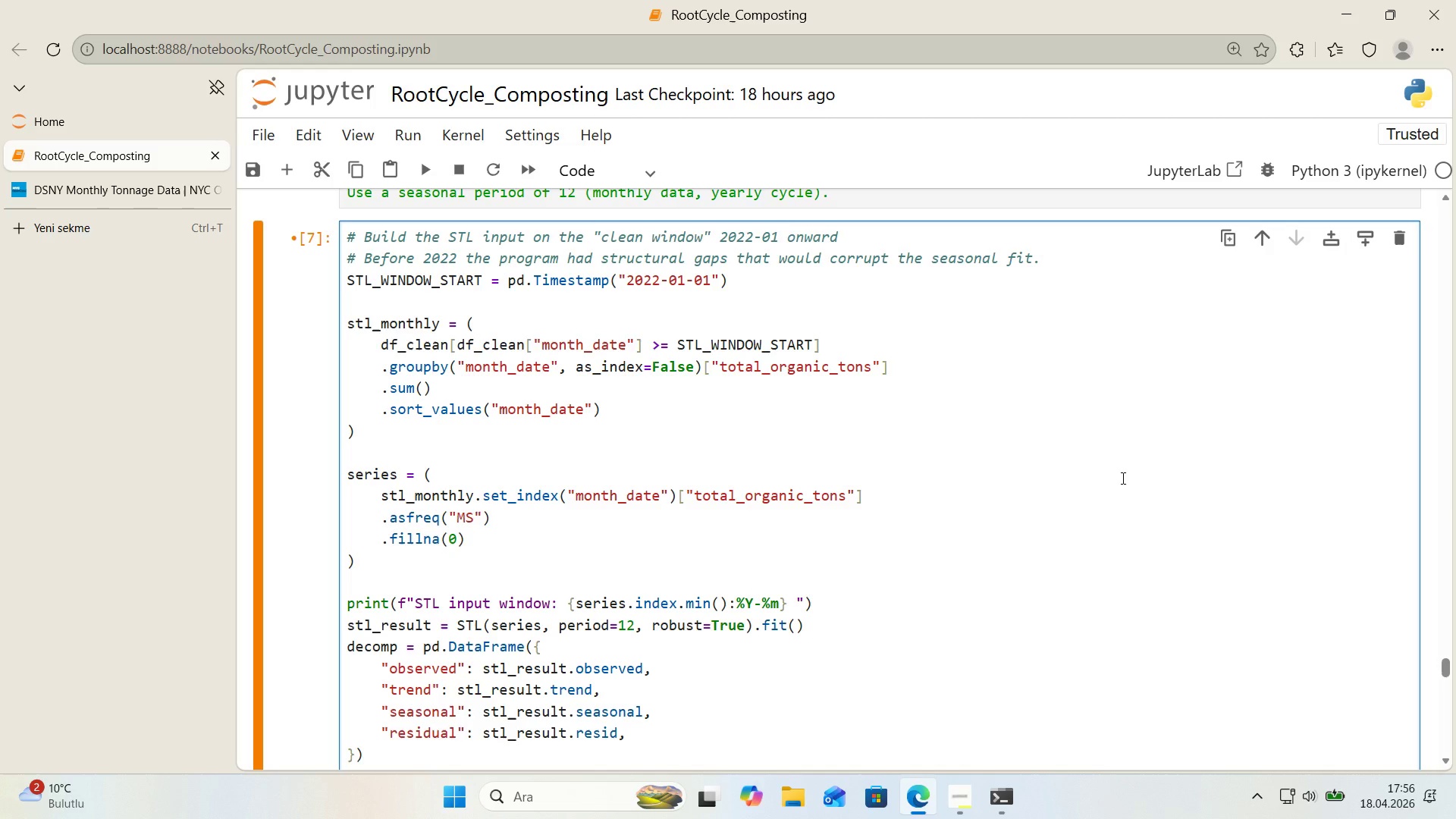 
key(Meta+Period)
 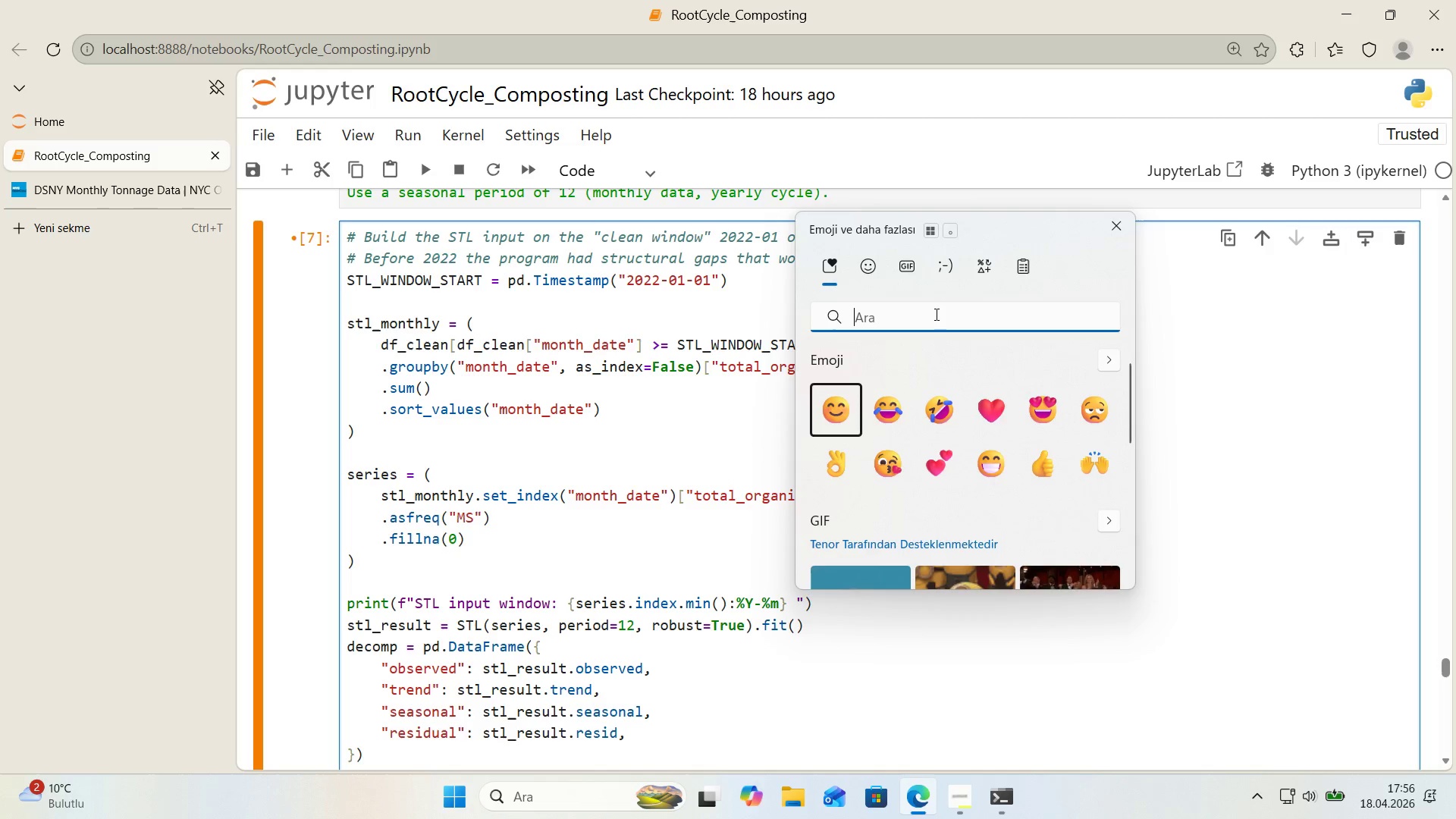 
left_click([985, 265])
 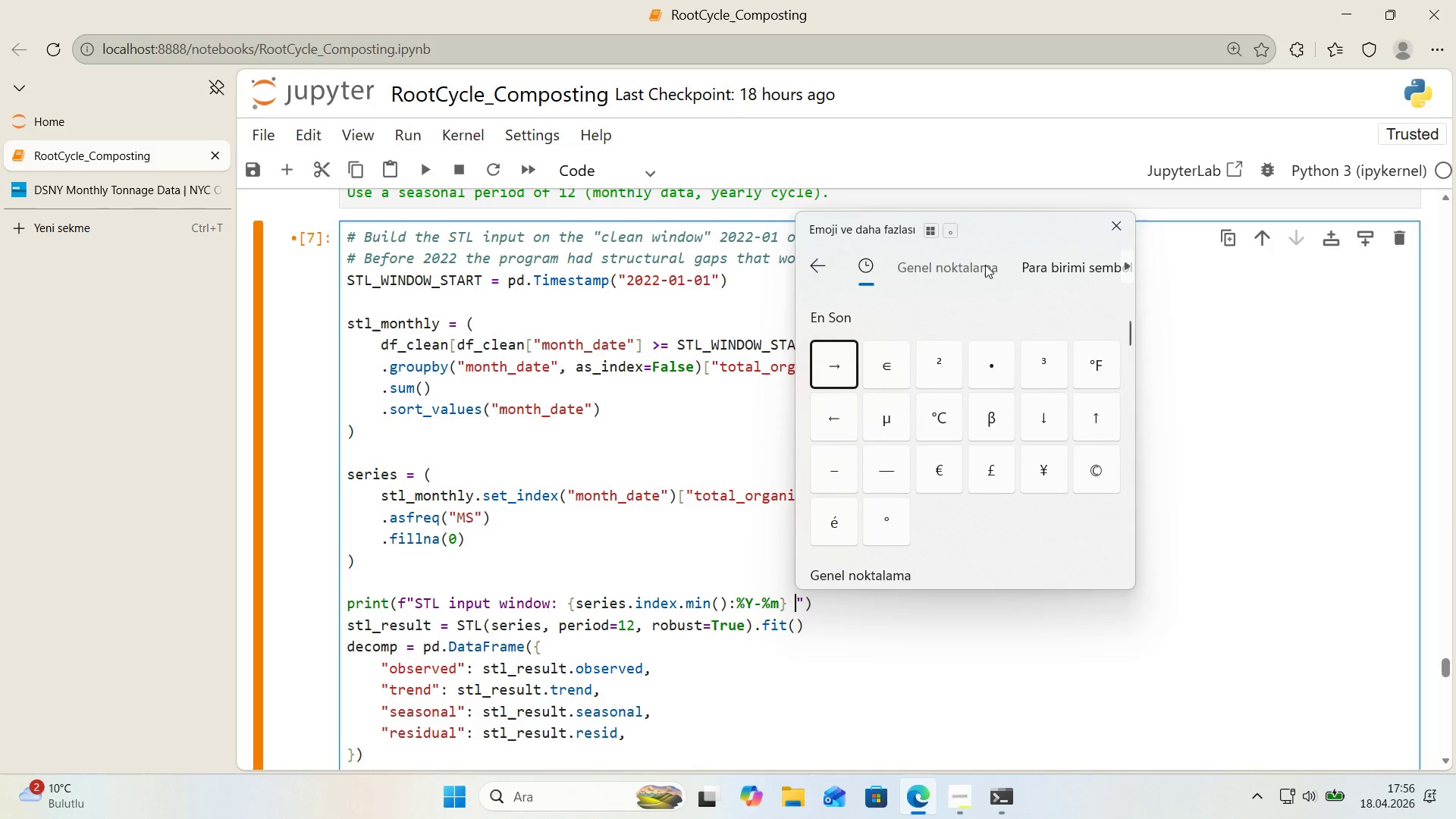 
left_click([836, 362])
 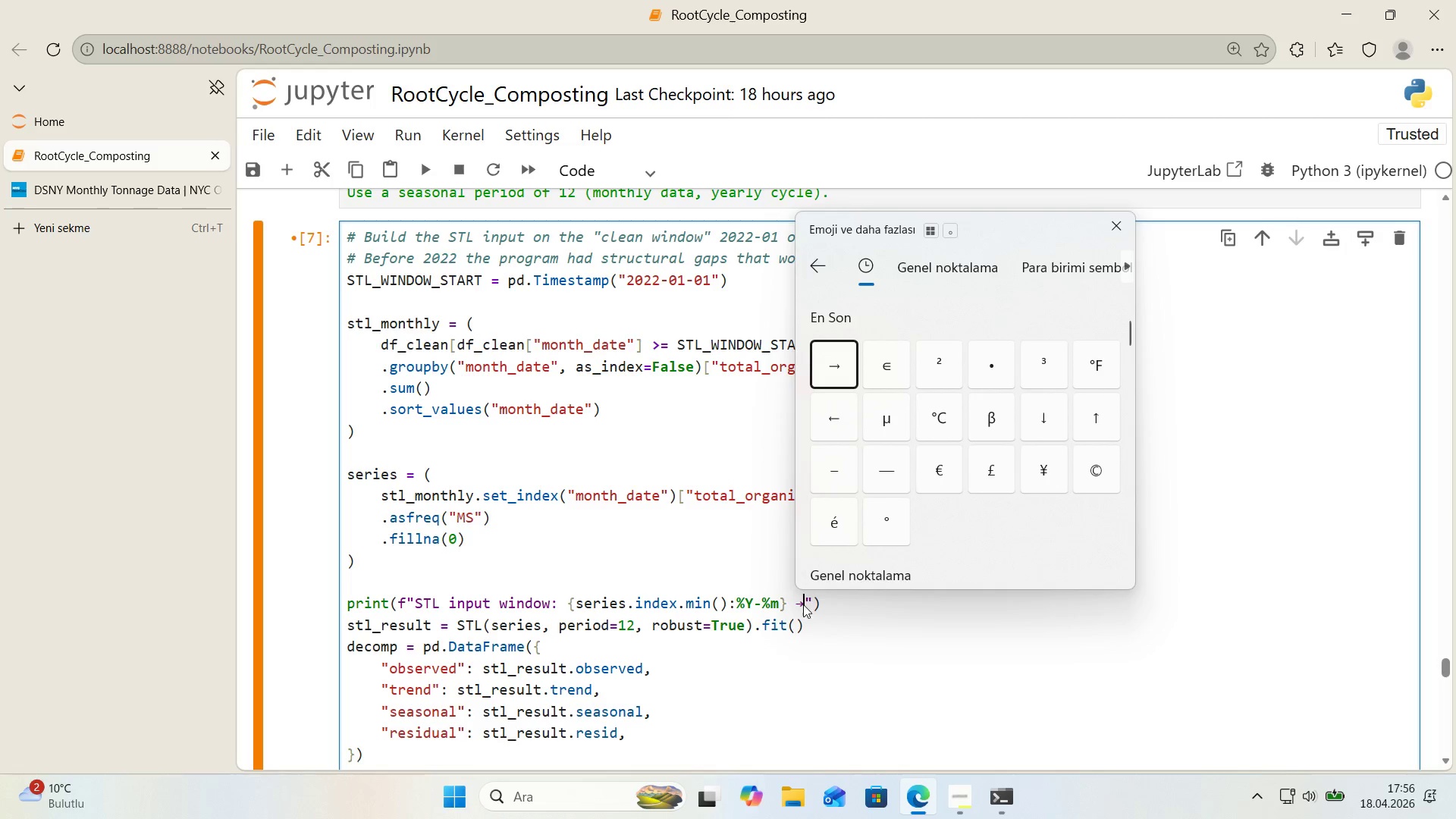 
left_click([811, 610])
 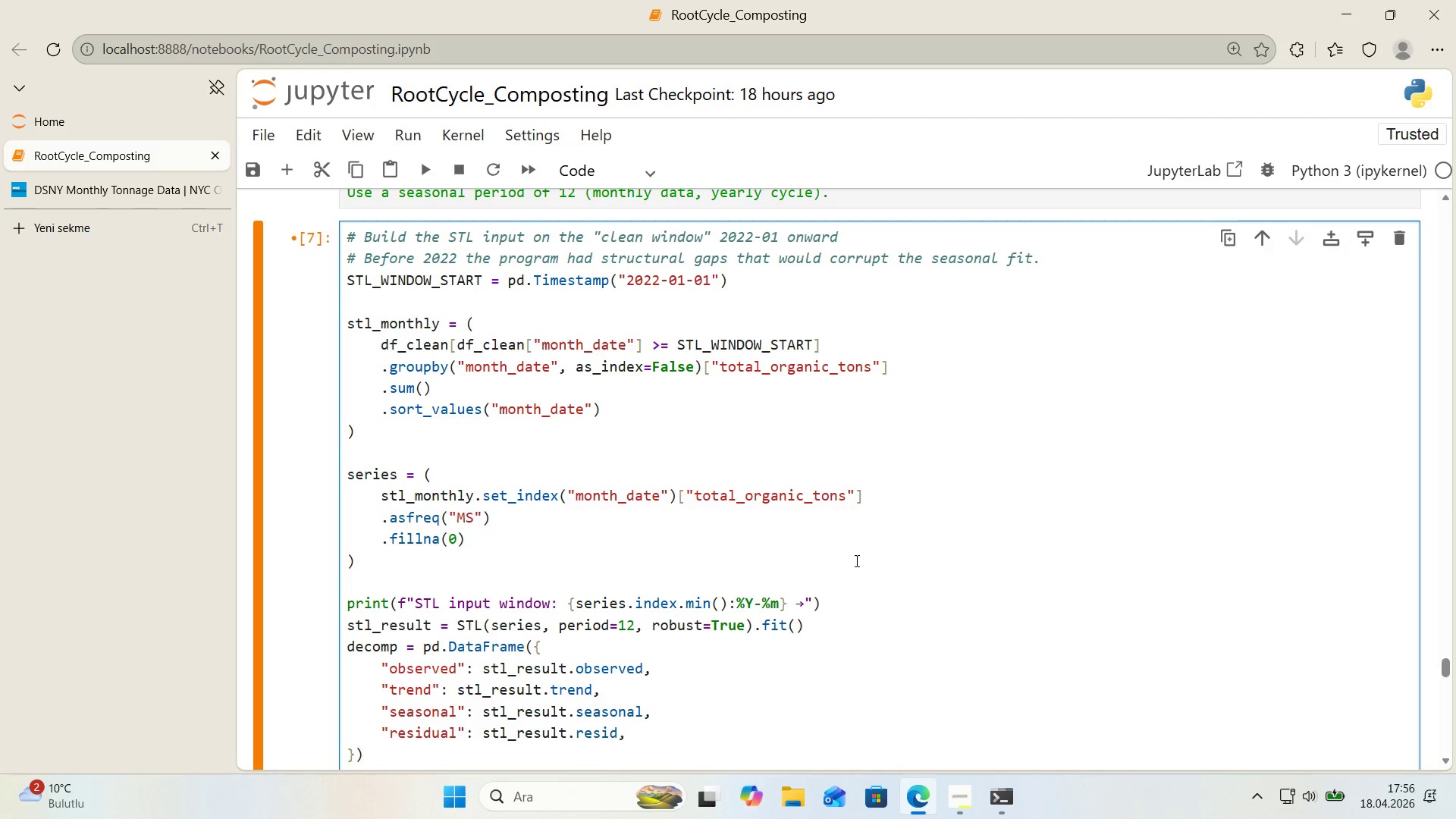 
scroll: coordinate [855, 560], scroll_direction: down, amount: 1.0
 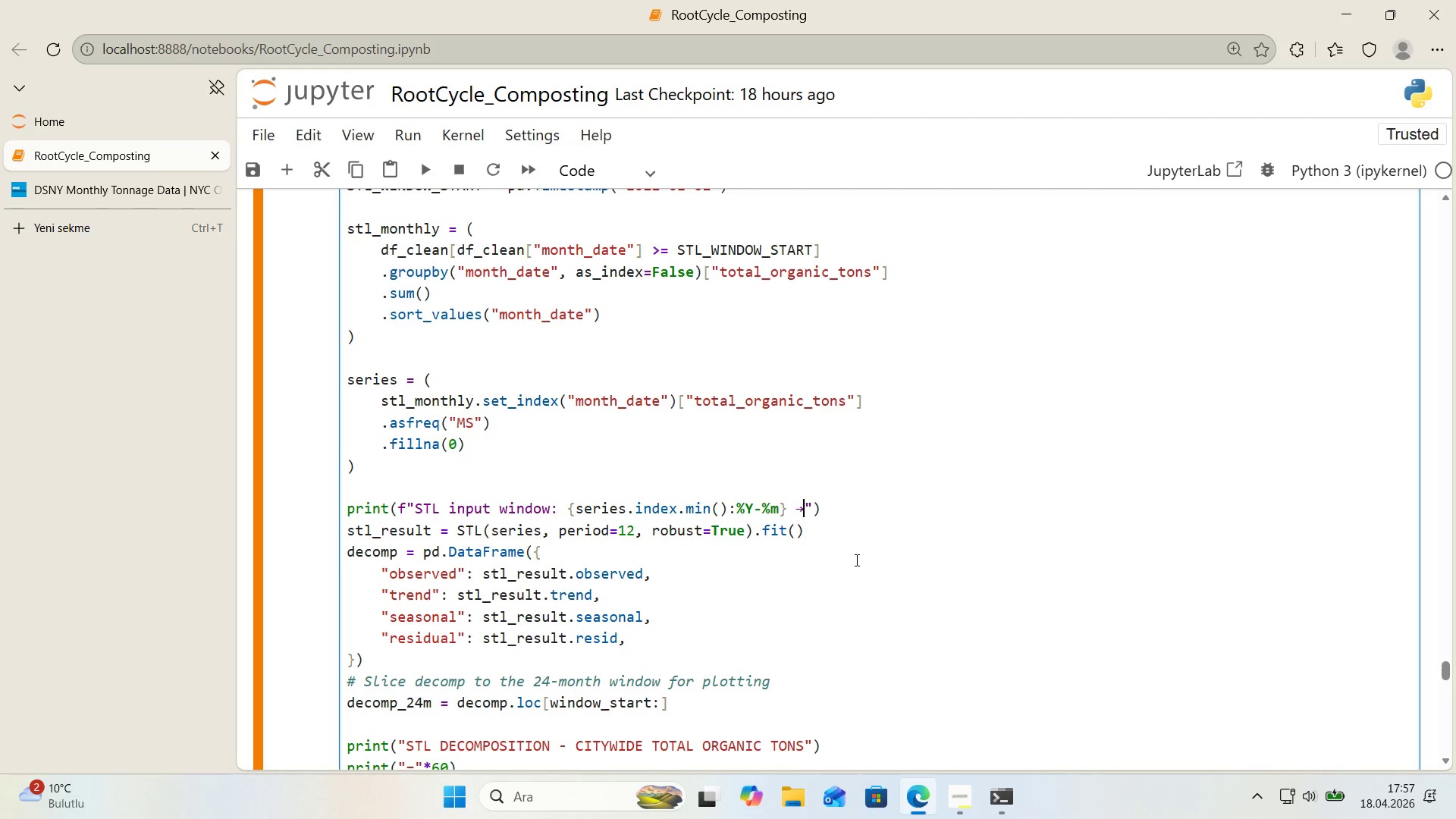 
wait(10.73)
 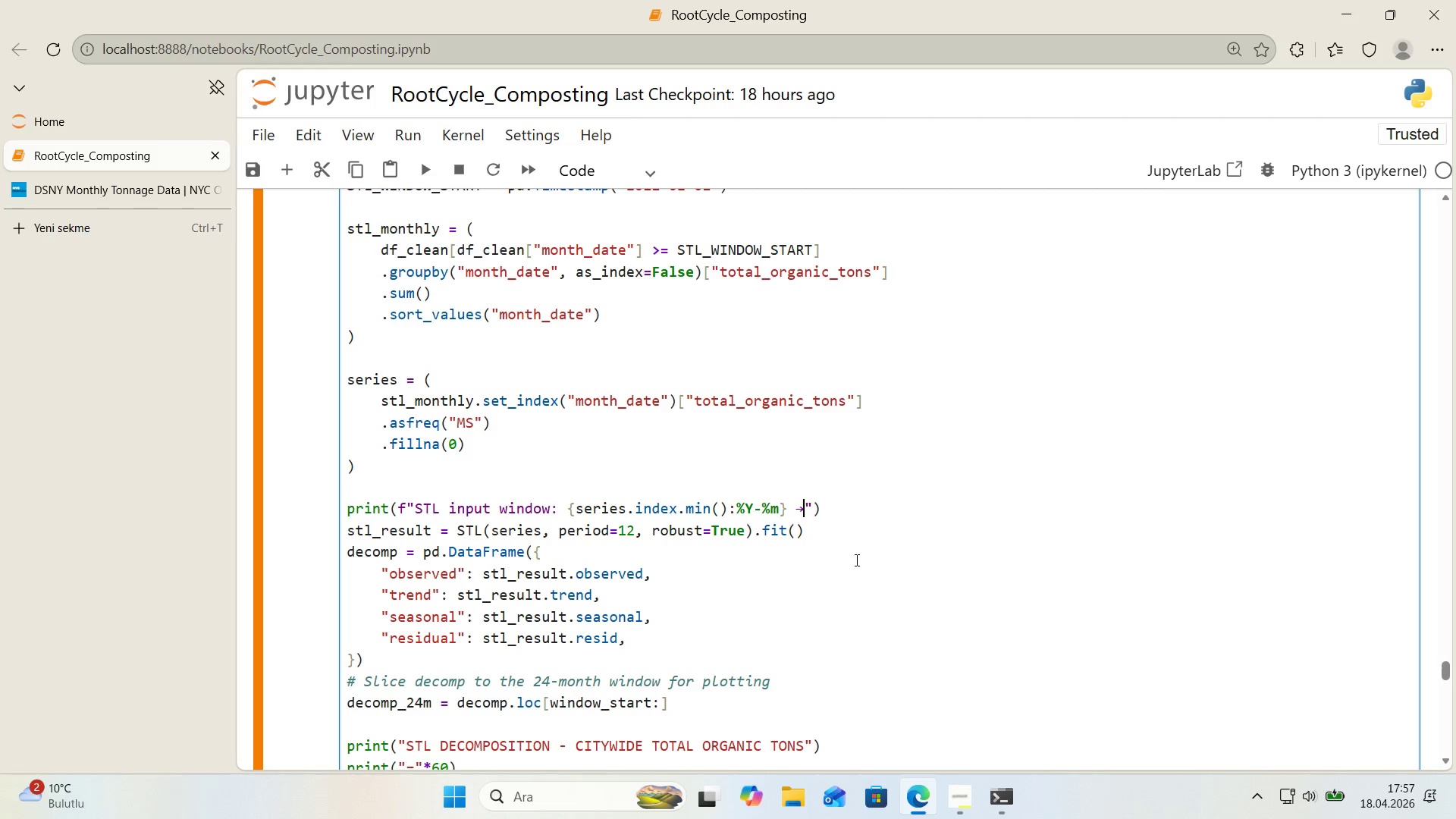 
type( ser'es.'ndex.max*(>%Y-%m)
 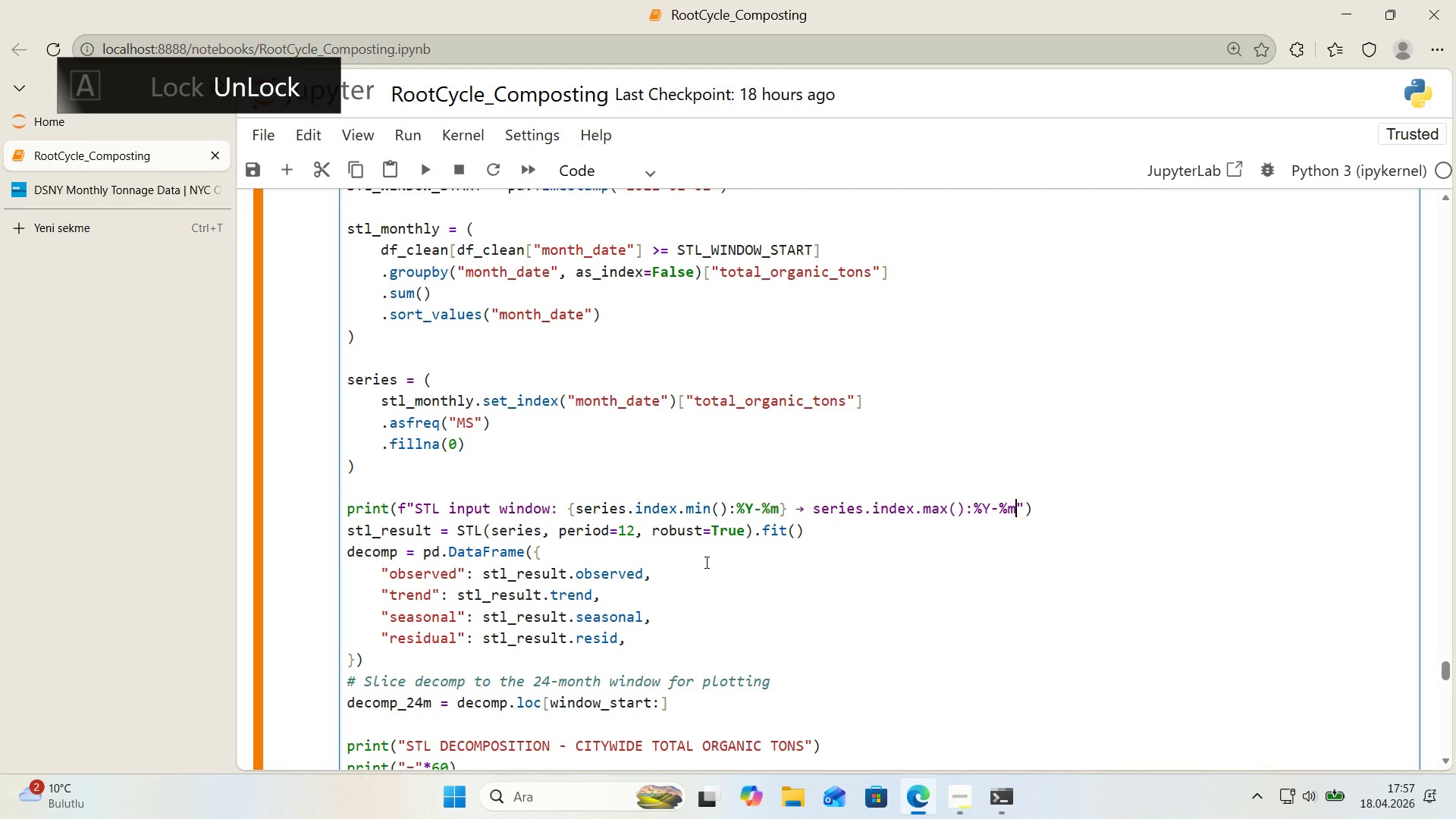 
key(ArrowRight)
 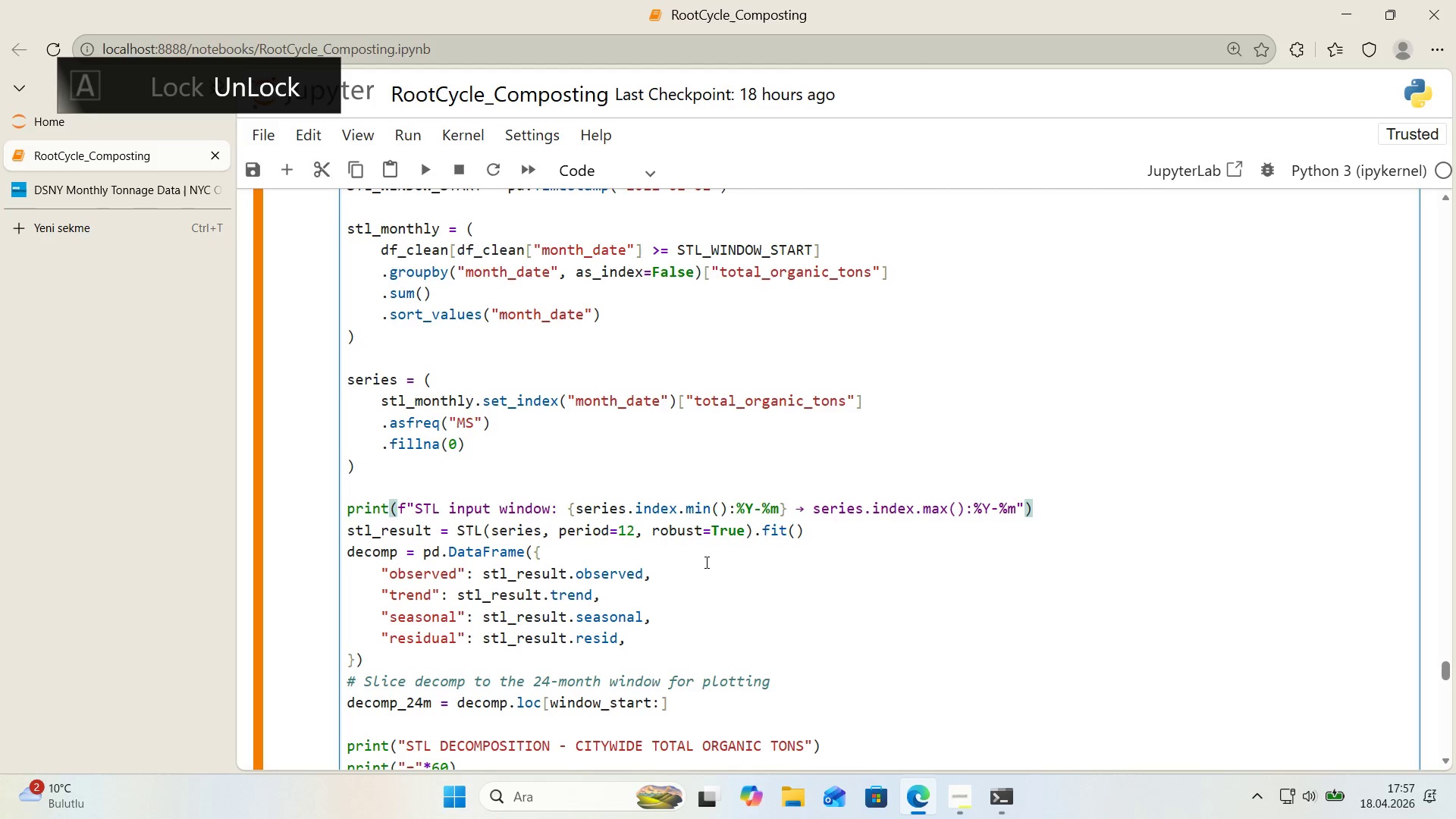 
key(ArrowLeft)
 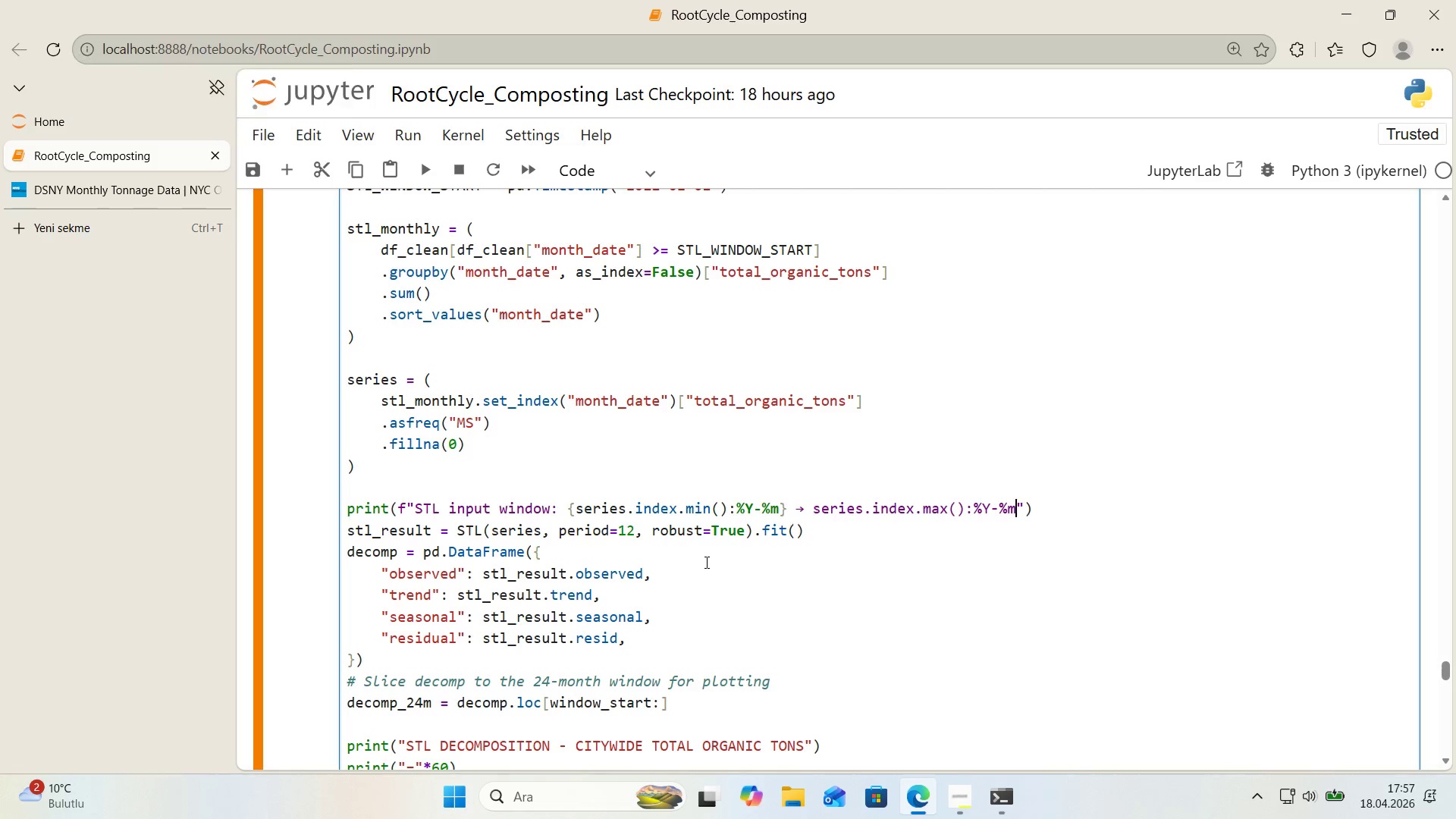 
key(Alt+Control+0)
 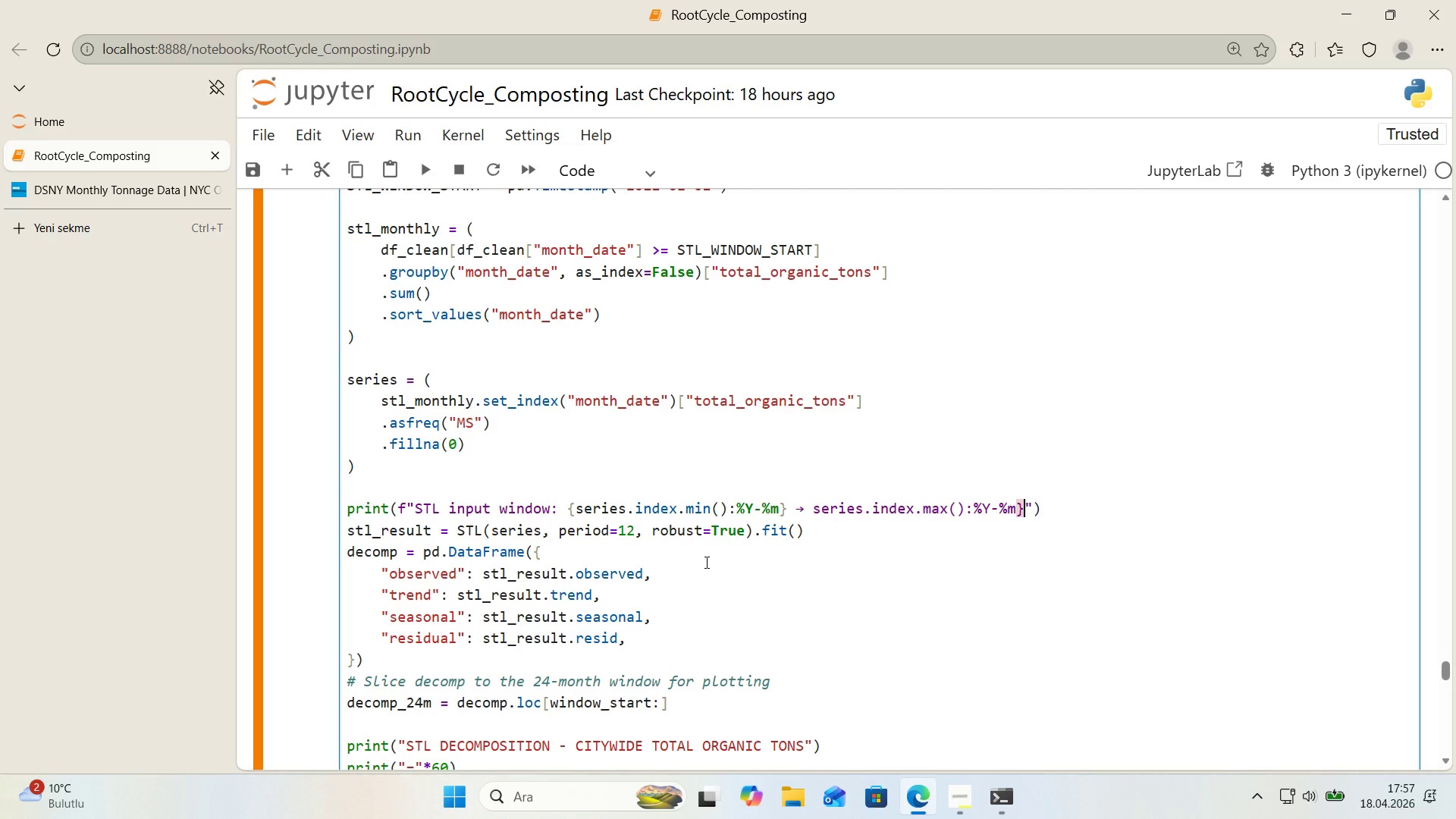 
key(ArrowRight)
 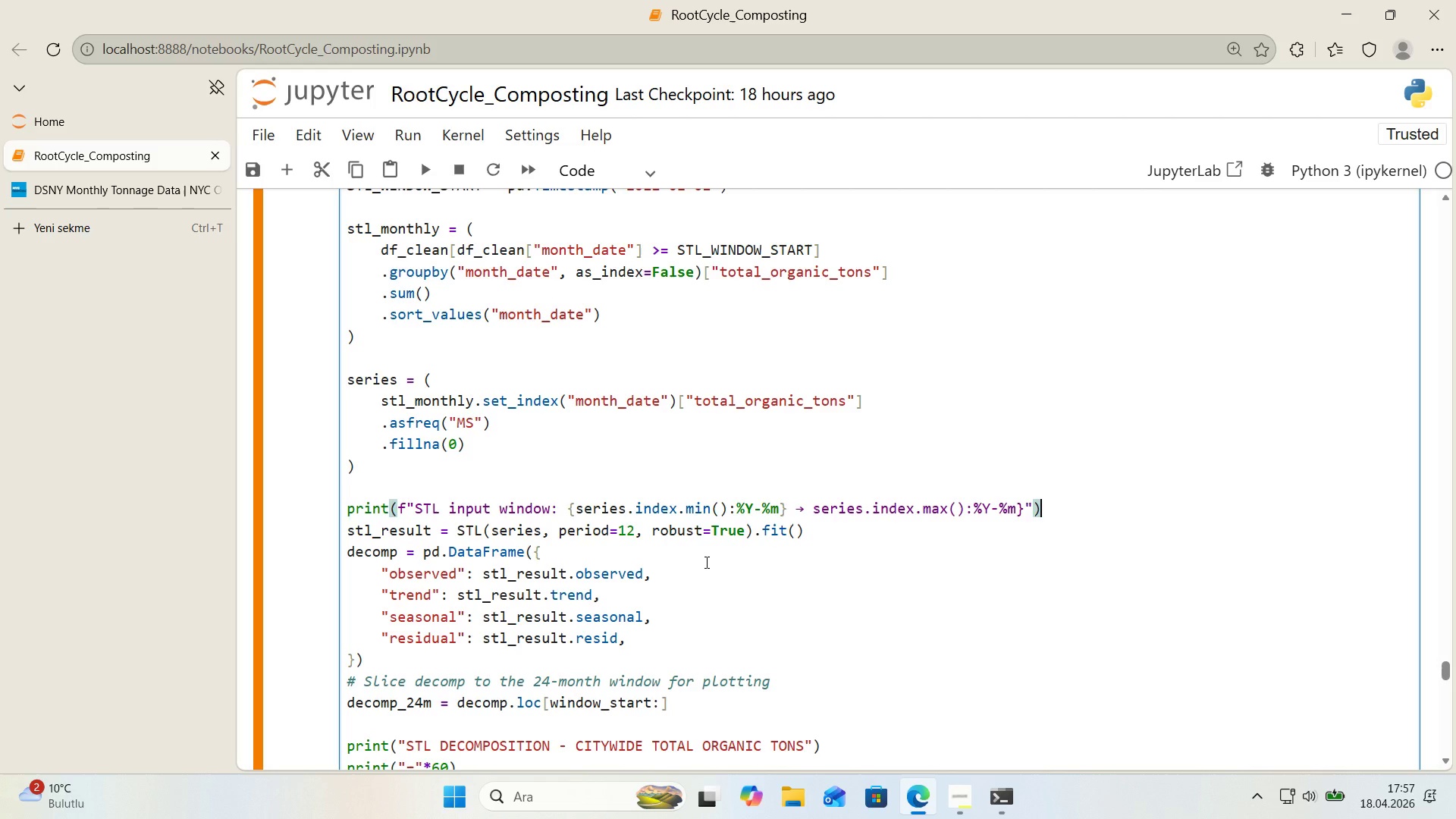 
key(ArrowRight)
 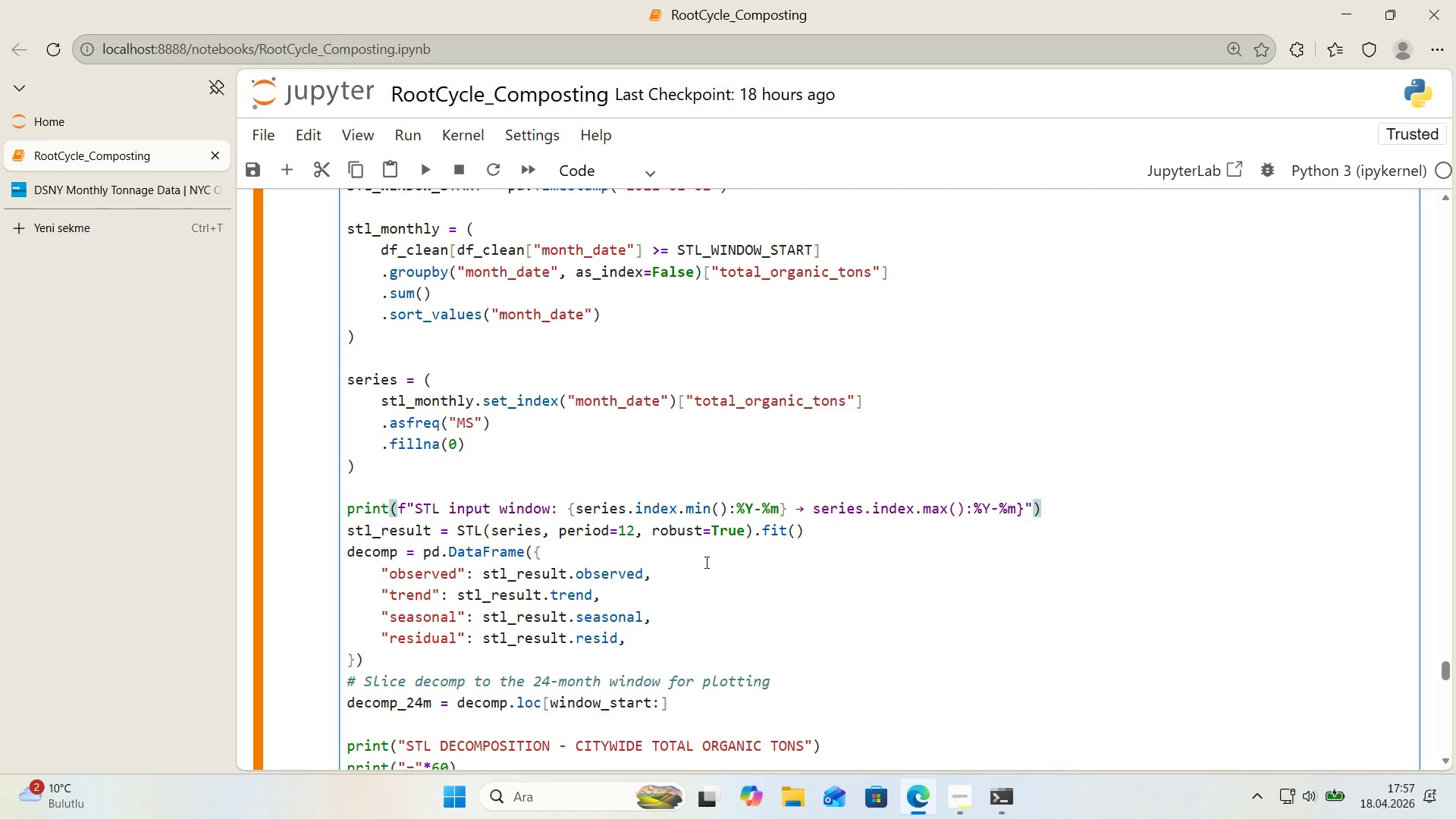 
key(Enter)
 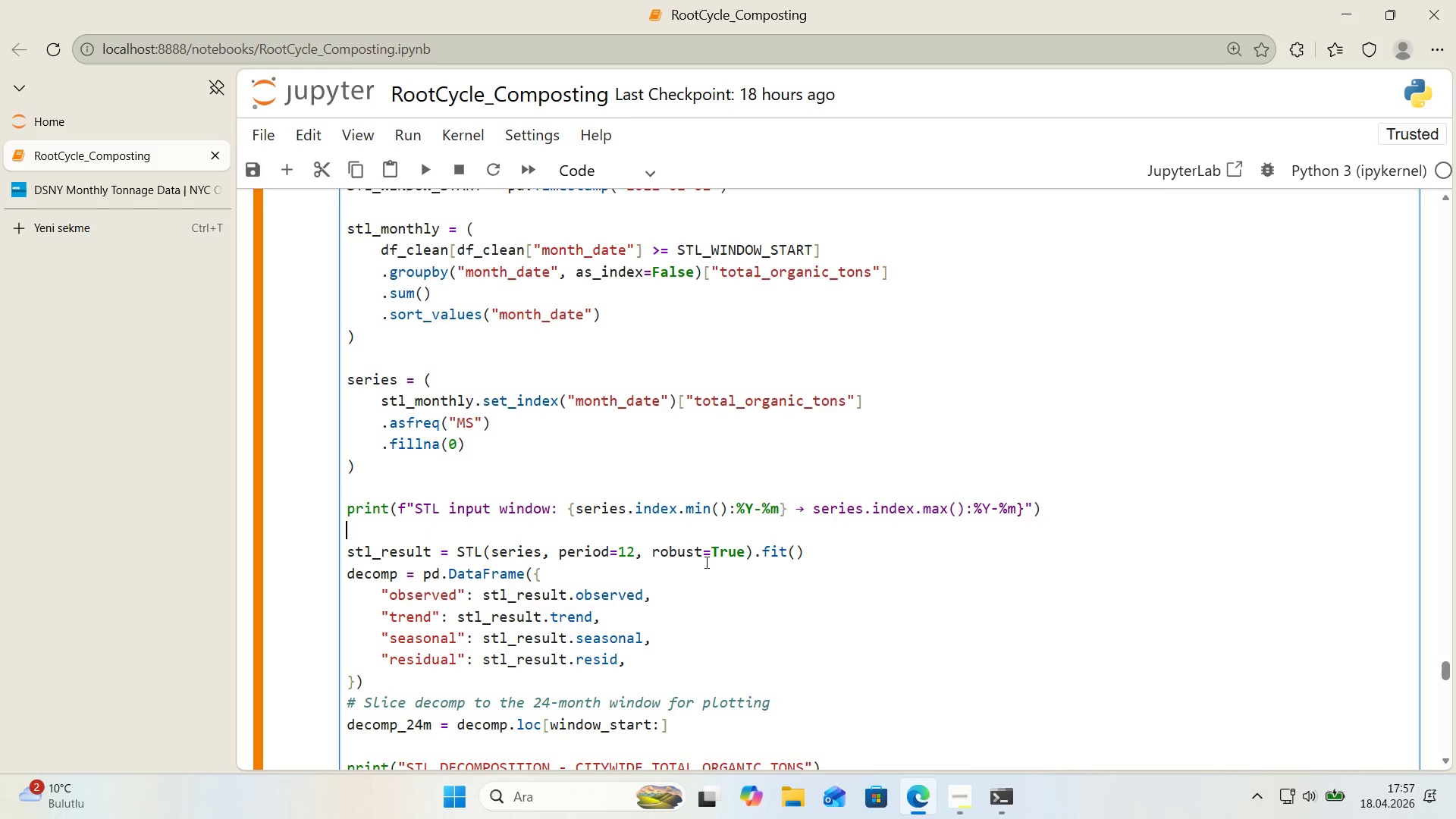 
type(pr'nt*()
 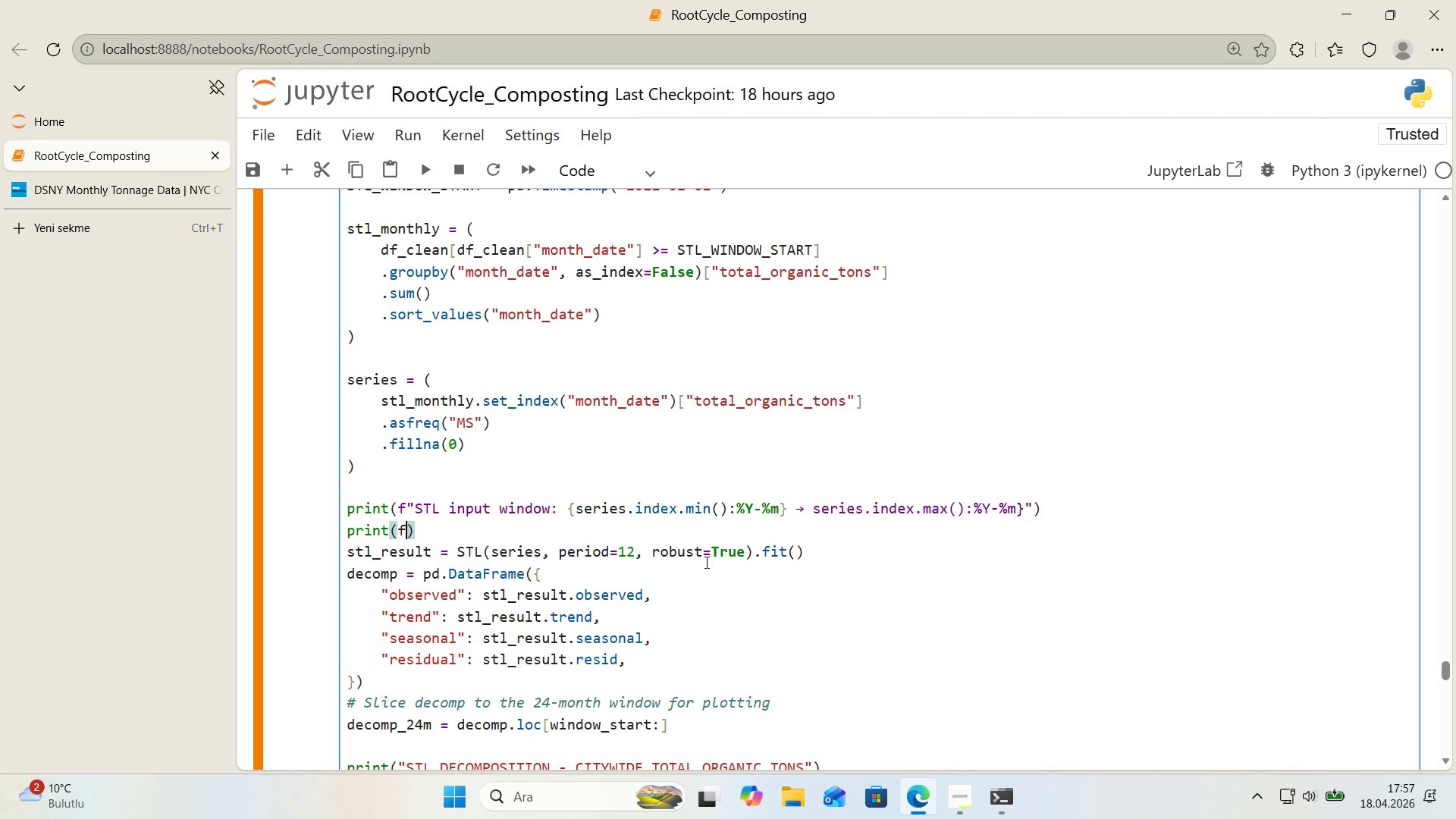 
 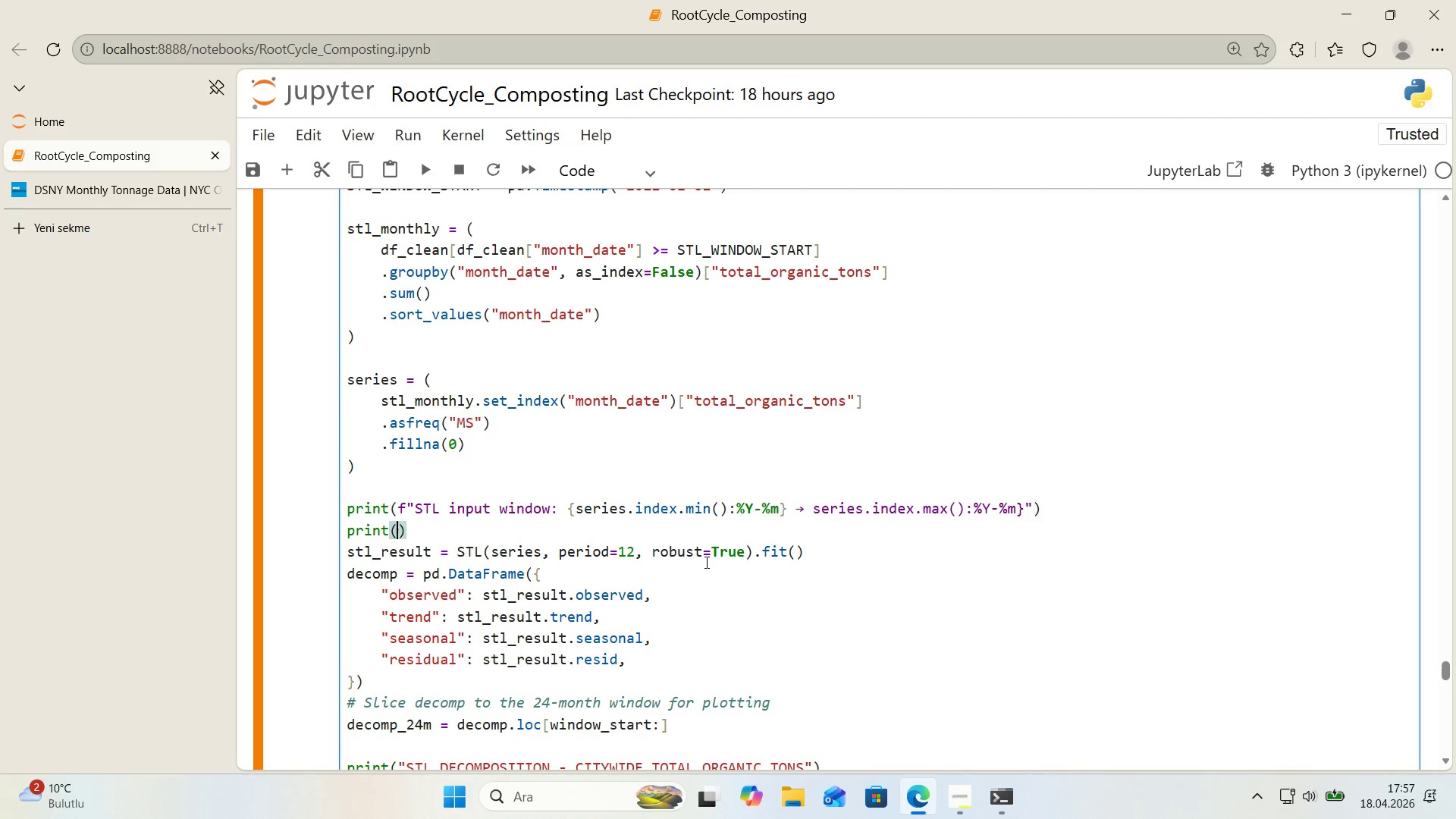 
key(ArrowLeft)
 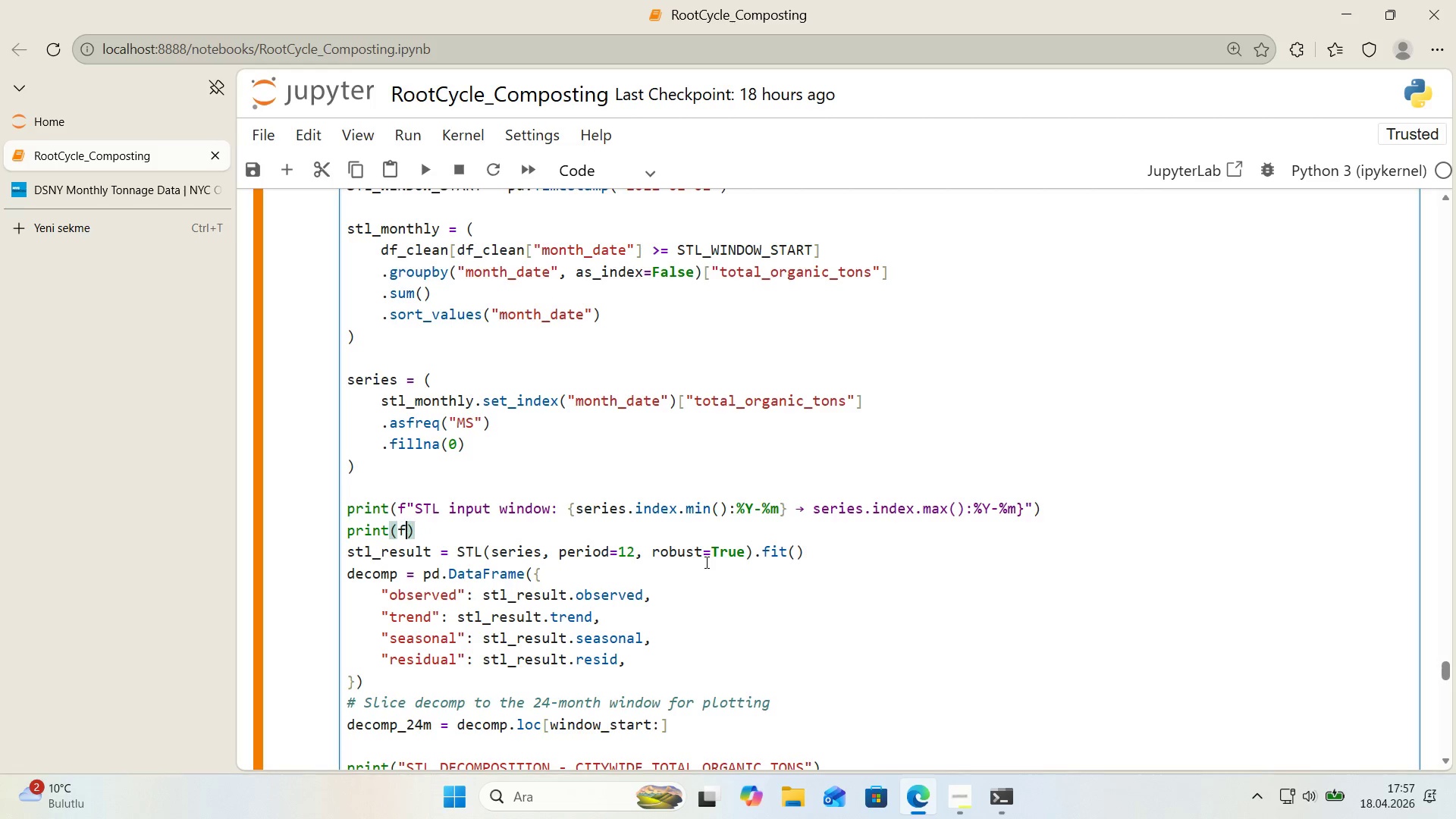 
key(F)
 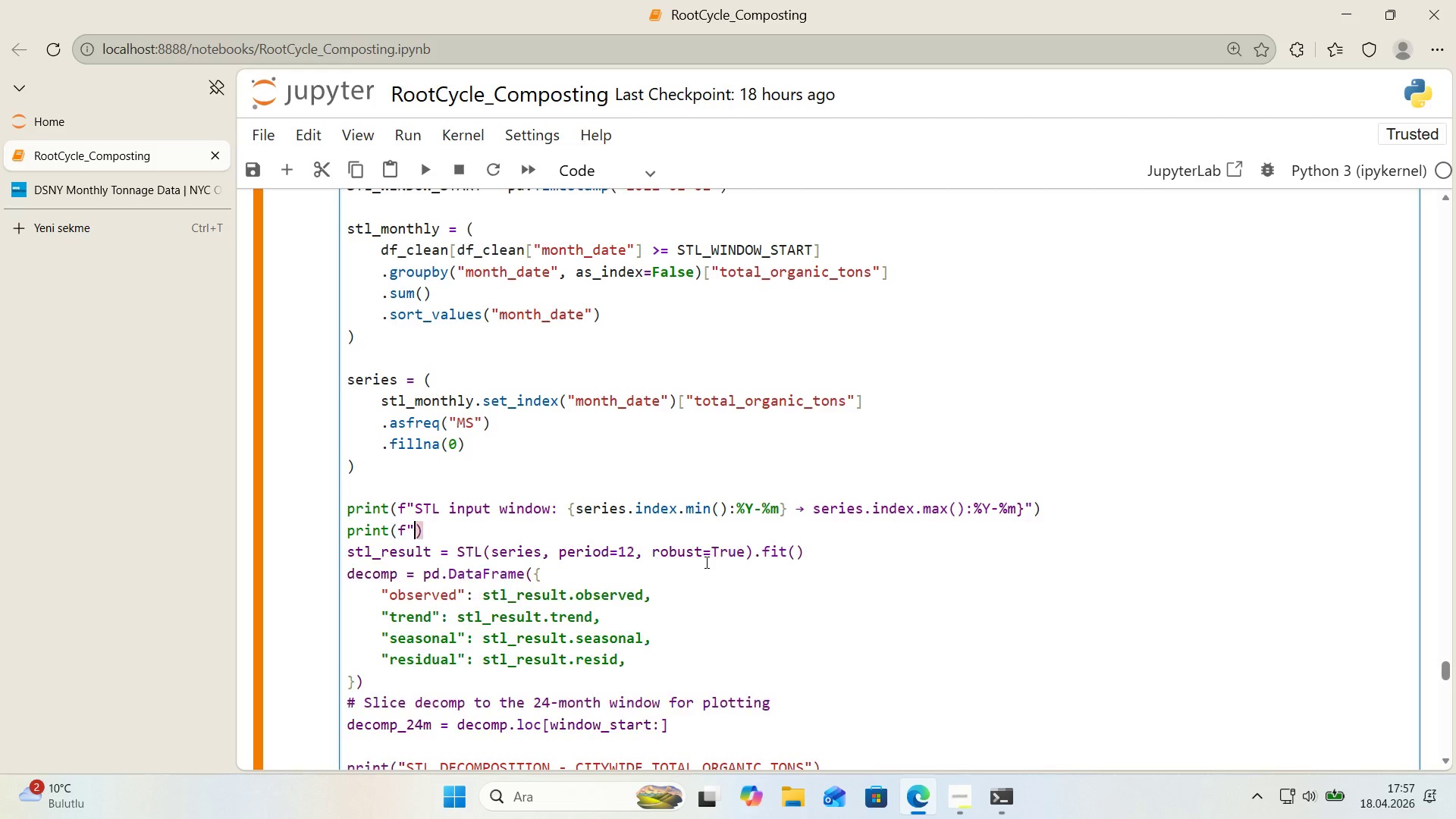 
key(Backquote)
 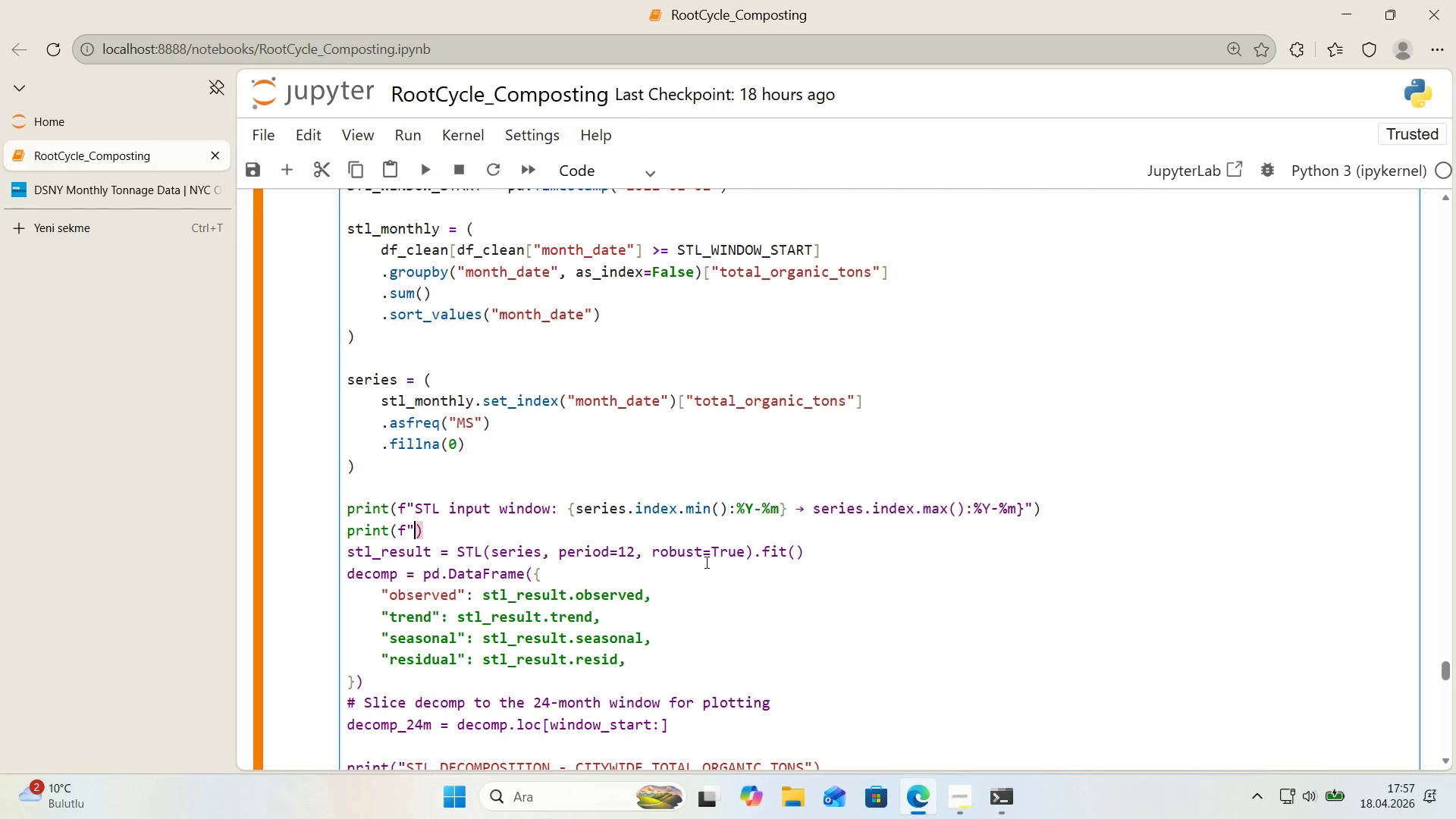 
key(Backquote)
 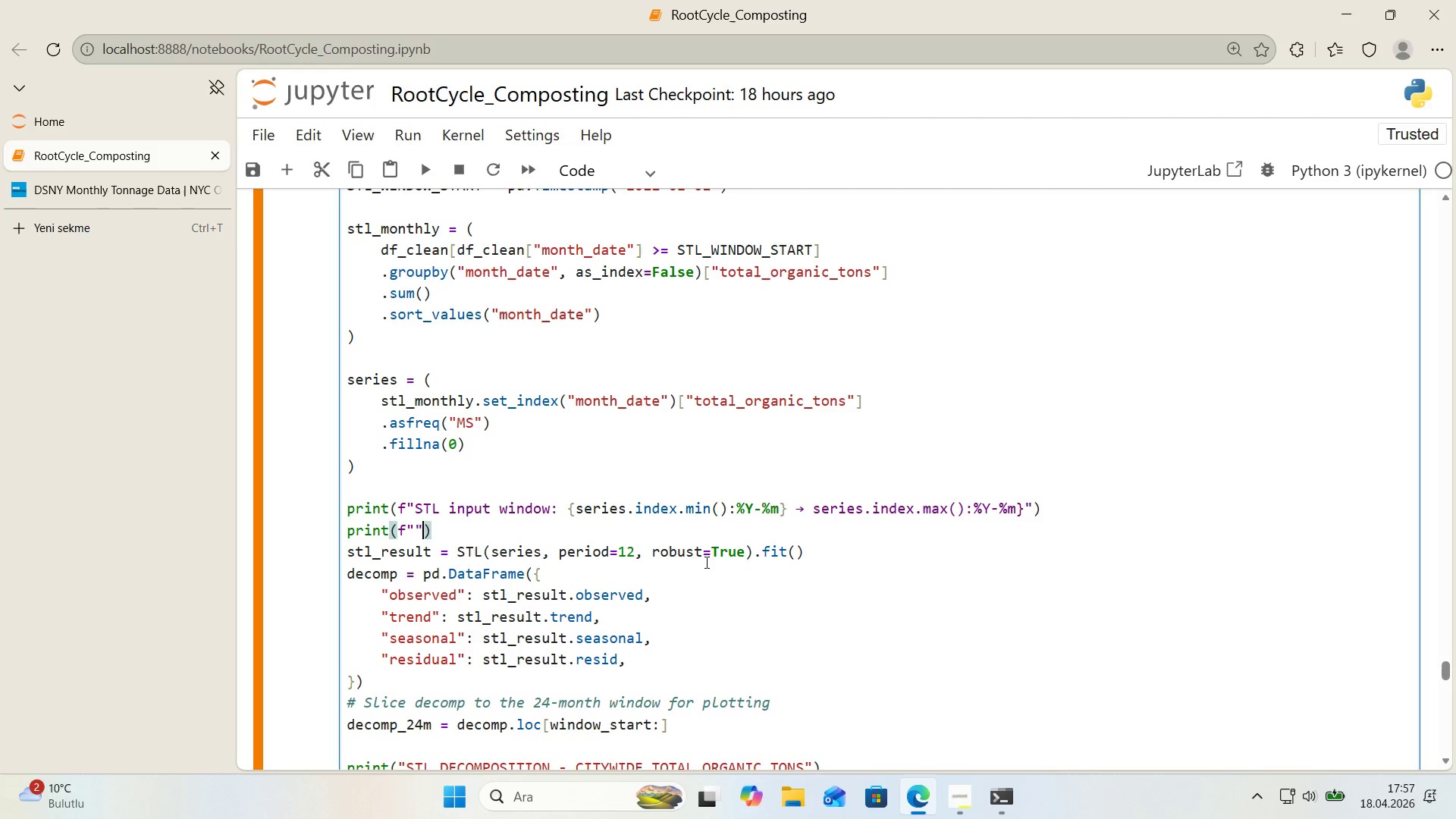 
key(ArrowLeft)
 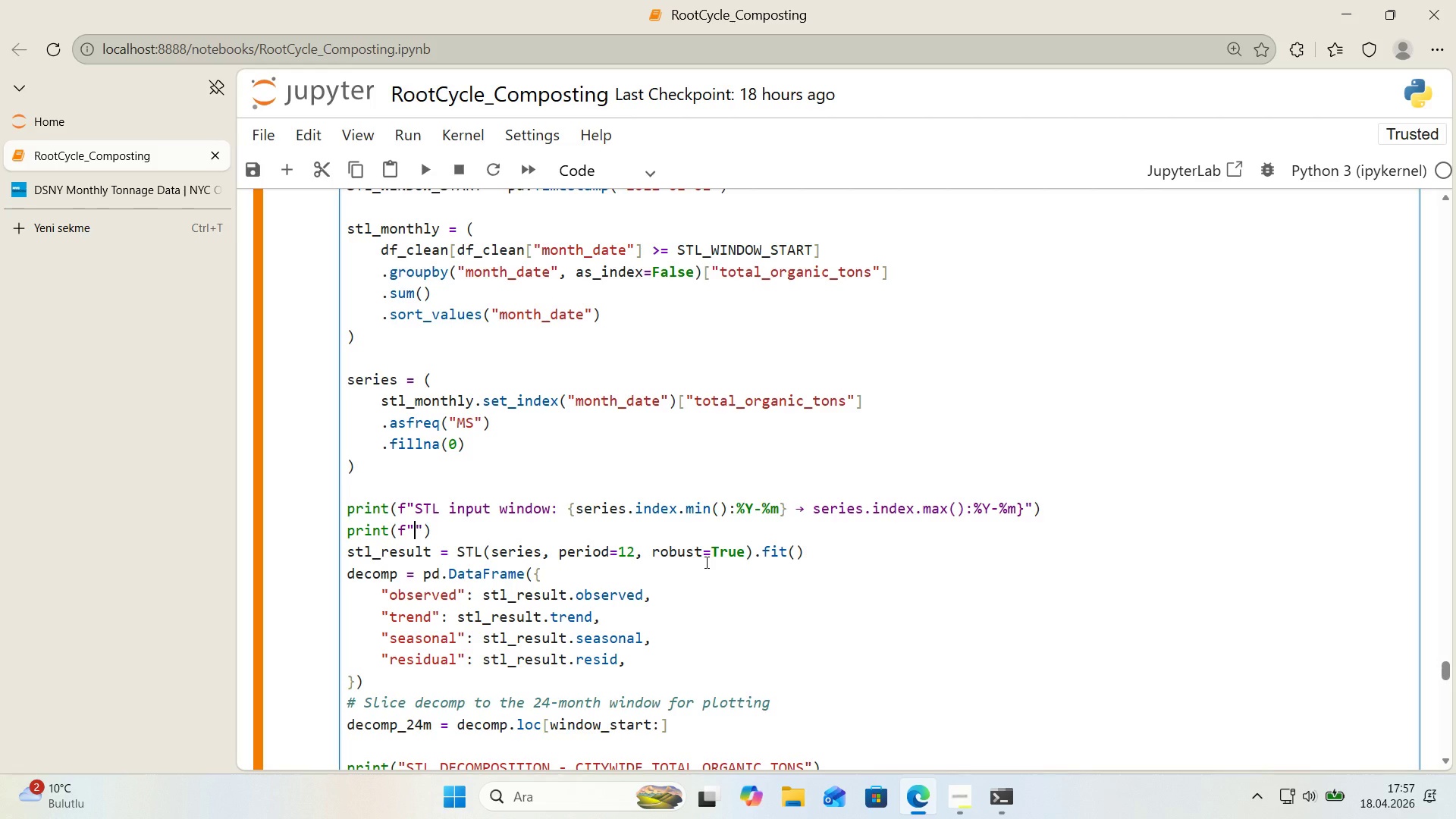 
type(STL 'nput w'ndow>)
key(Backspace)
key(Backspace)
key(Backspace)
key(Backspace)
key(Backspace)
key(Backspace)
key(Backspace)
type(months)
 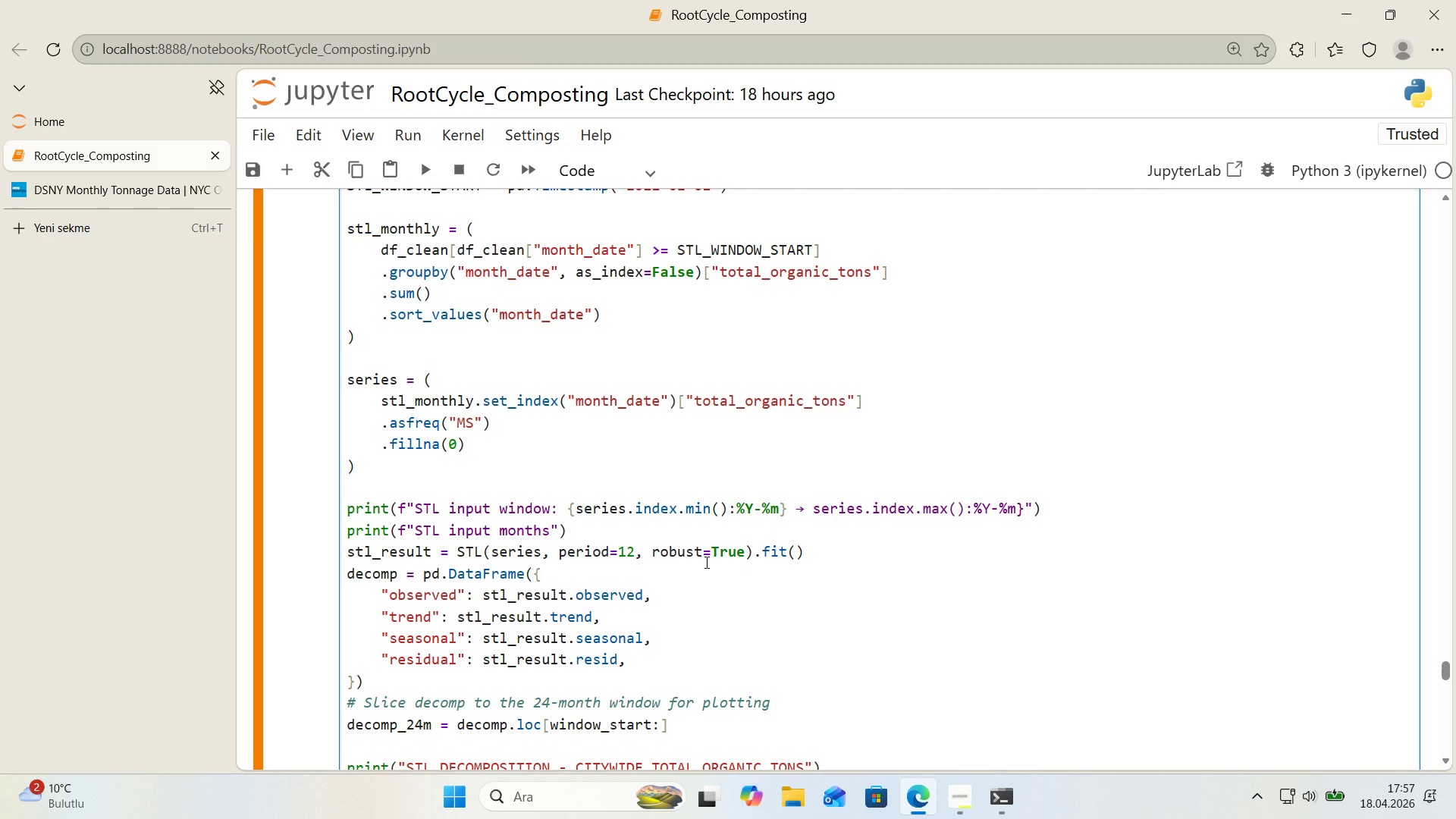 
key(ArrowRight)
 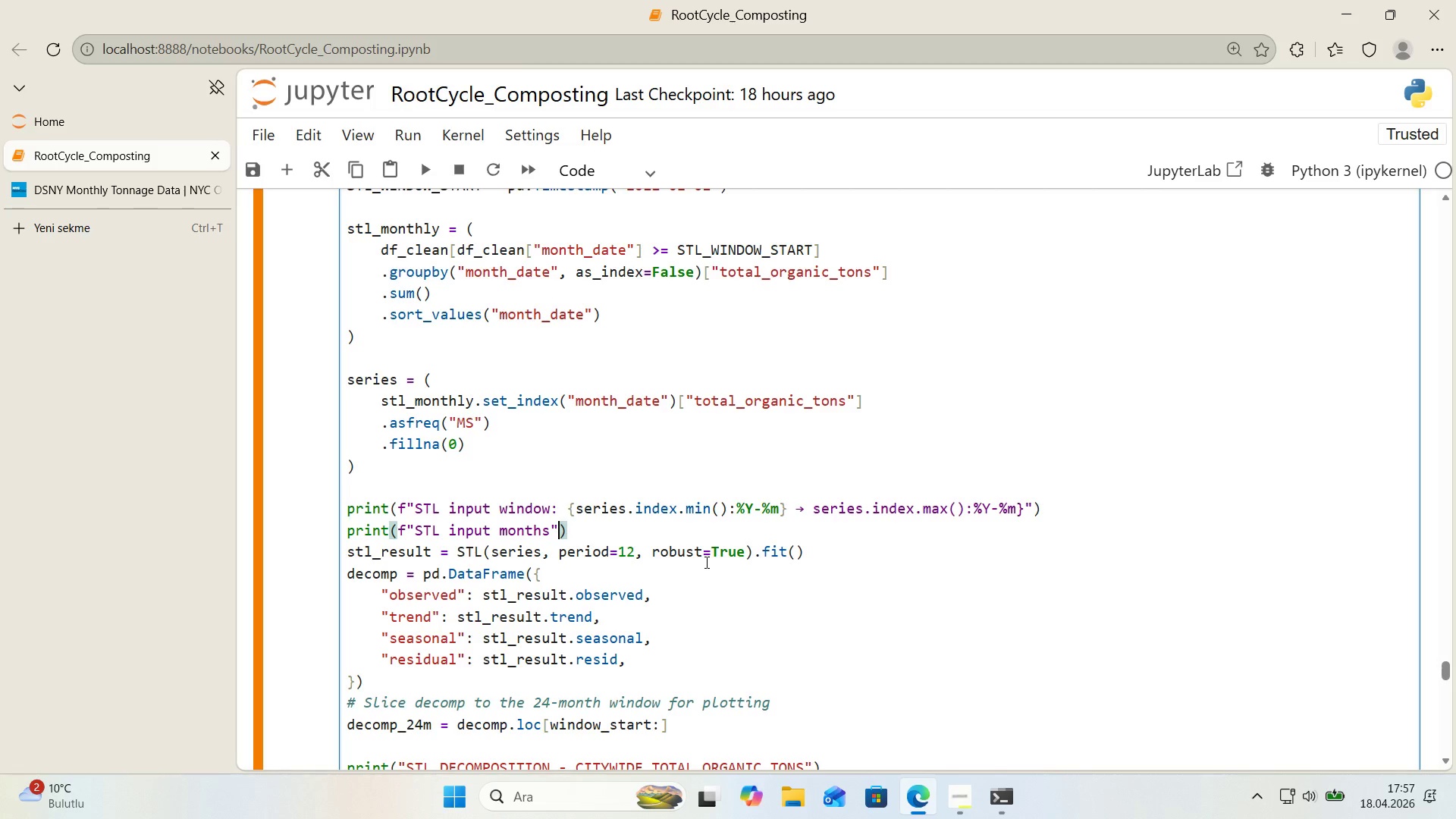 
key(ArrowLeft)
 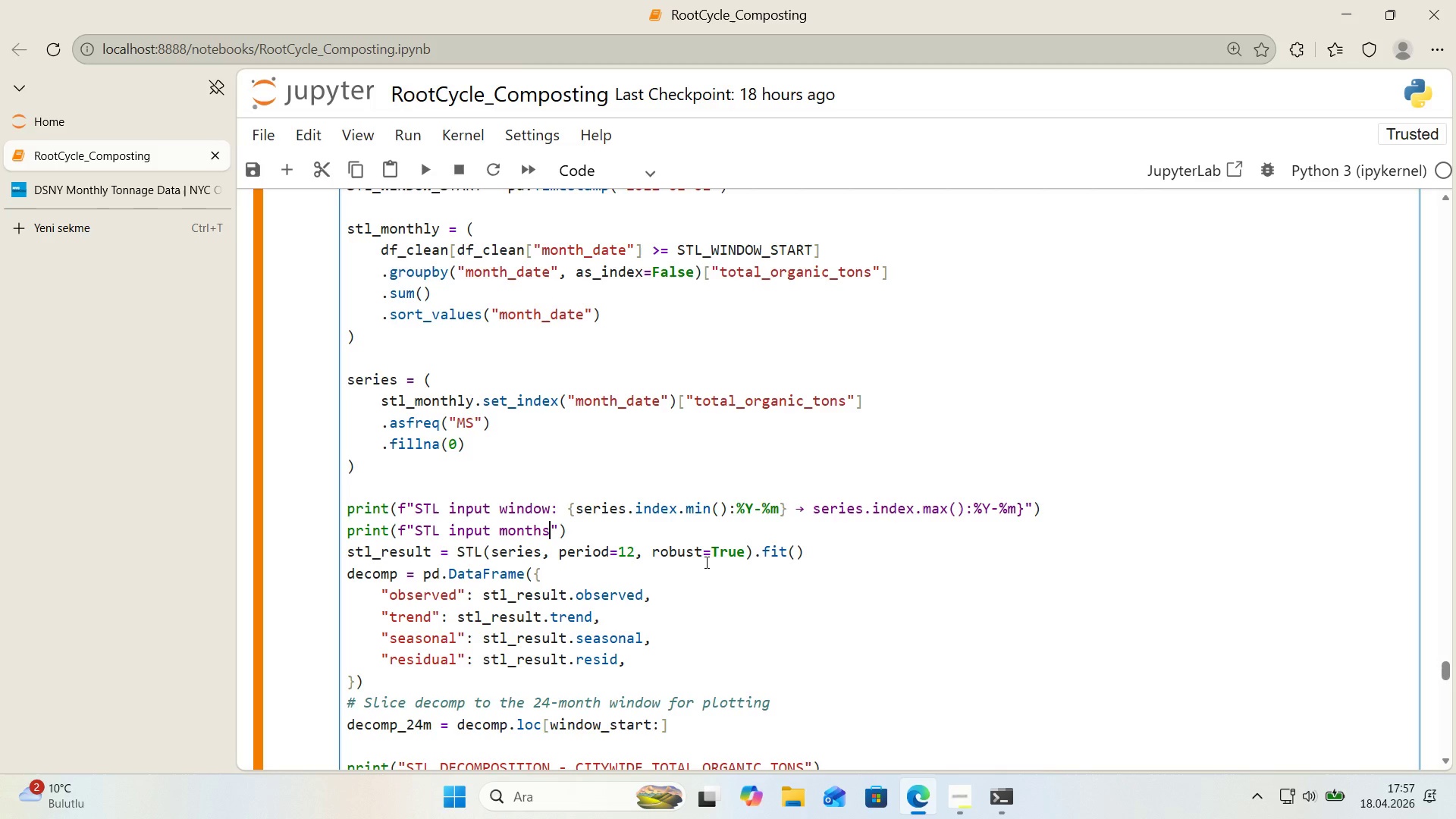 
key(Shift+ShiftRight)
 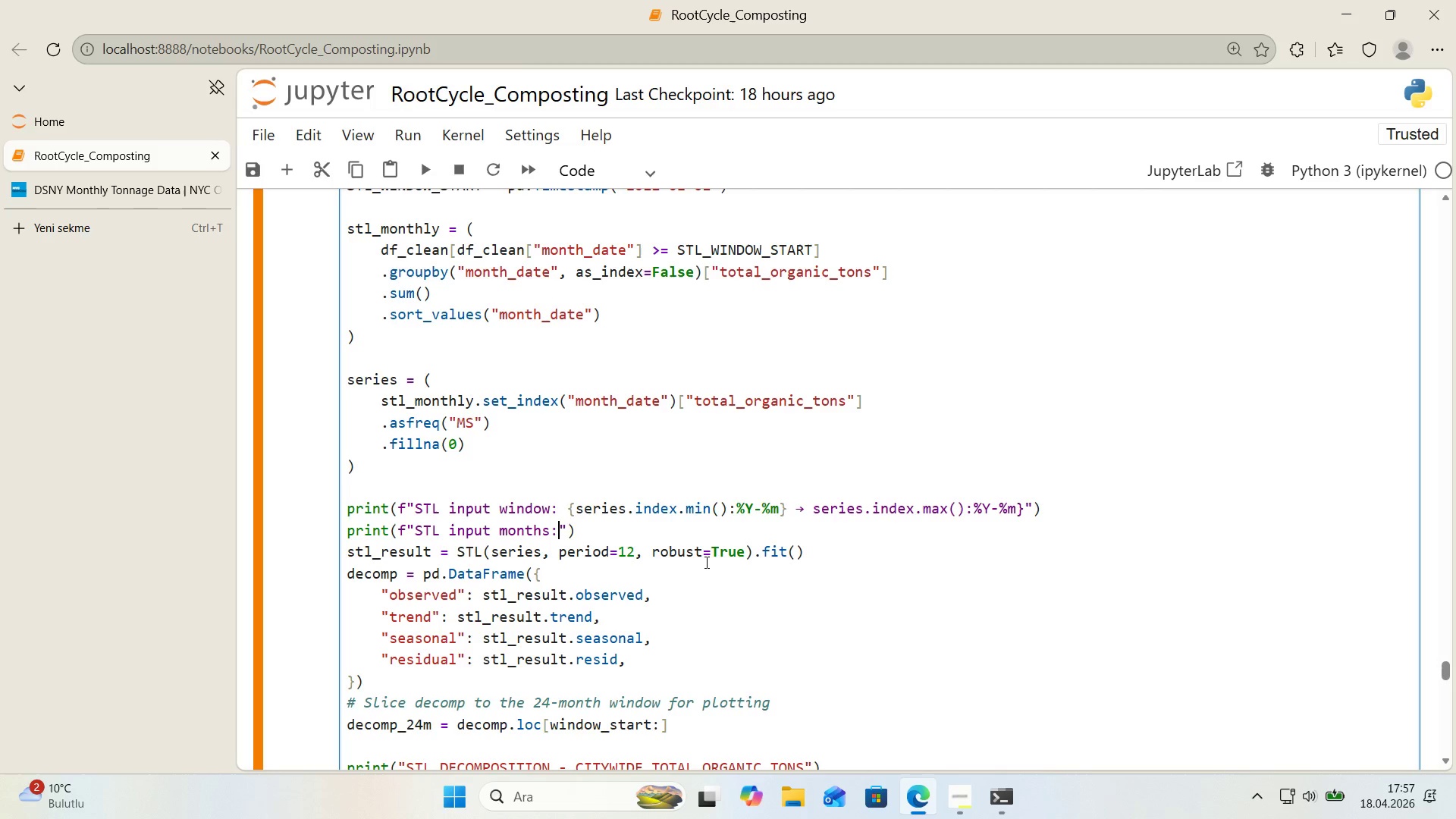 
key(Shift+Period)
 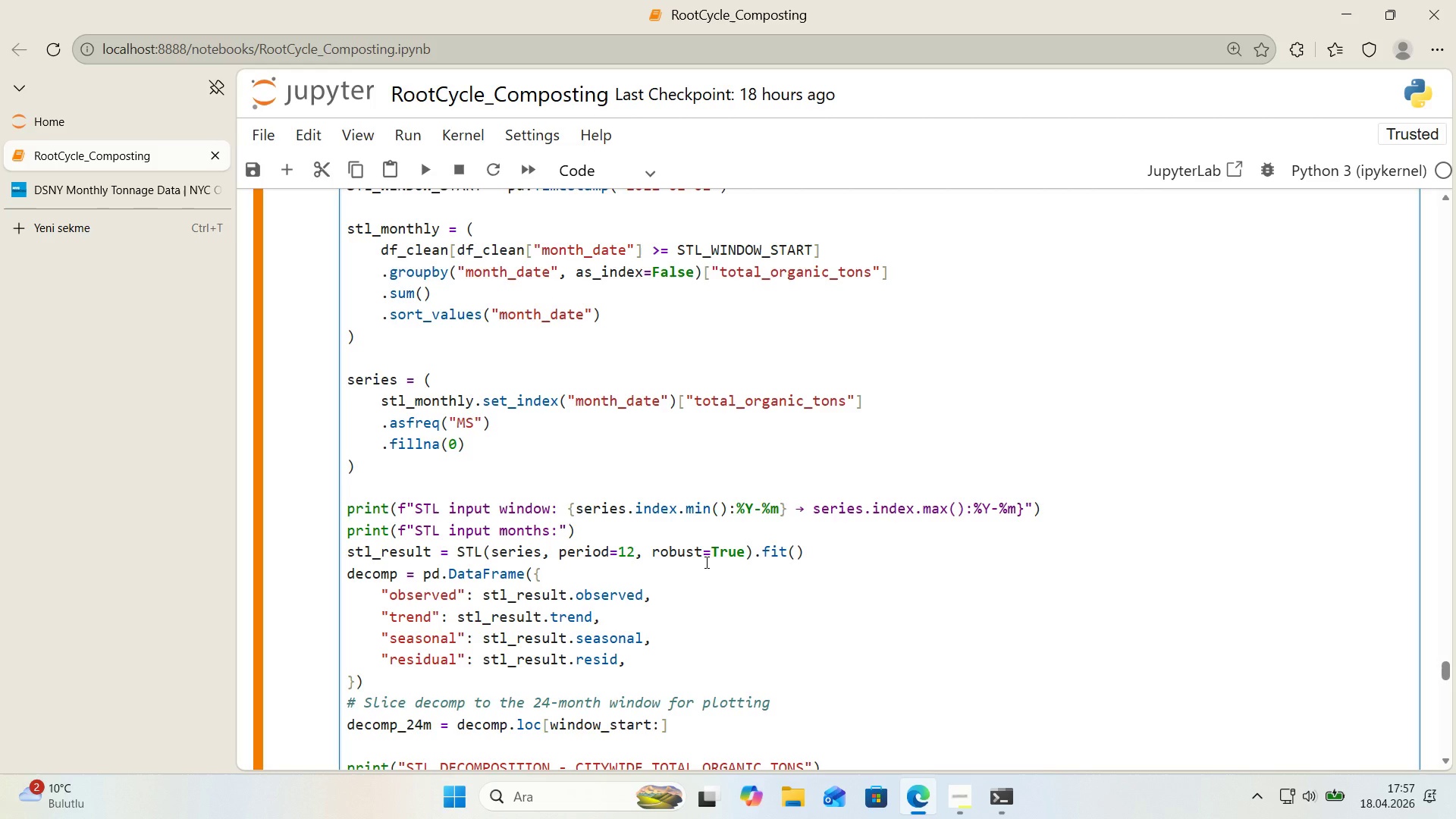 
wait(6.17)
 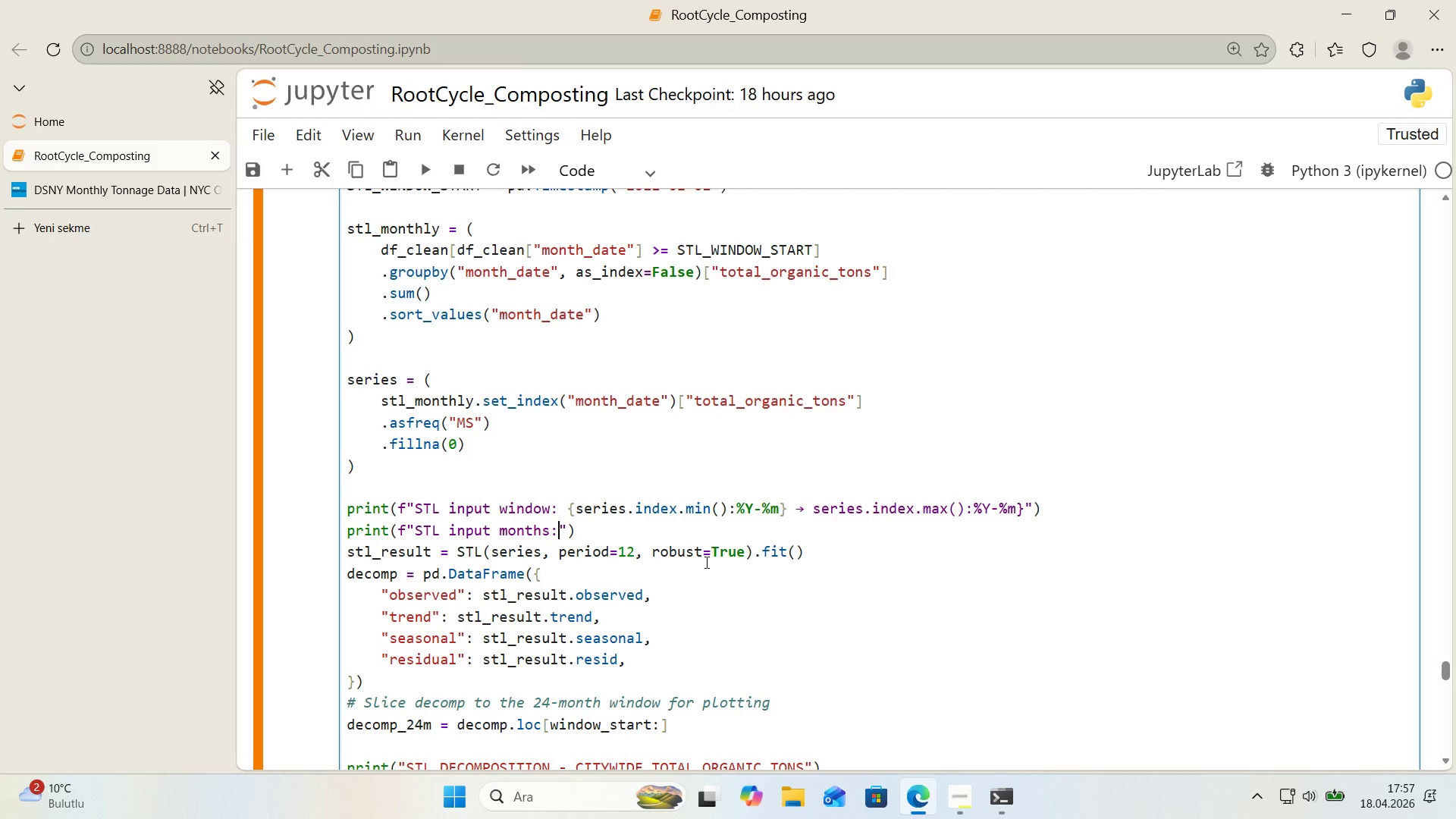 
key(Space)
 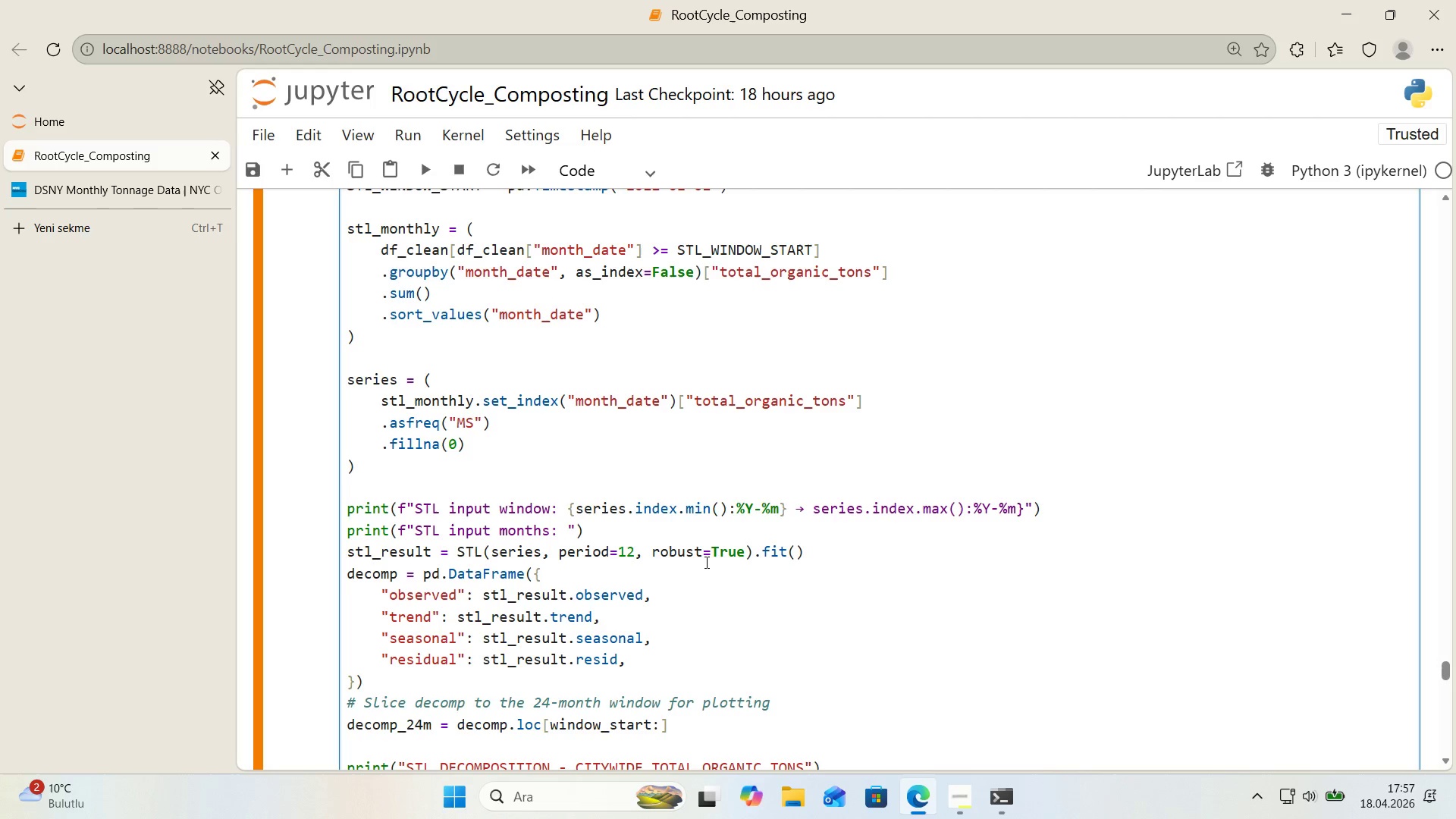 
key(Alt+Control+7)
 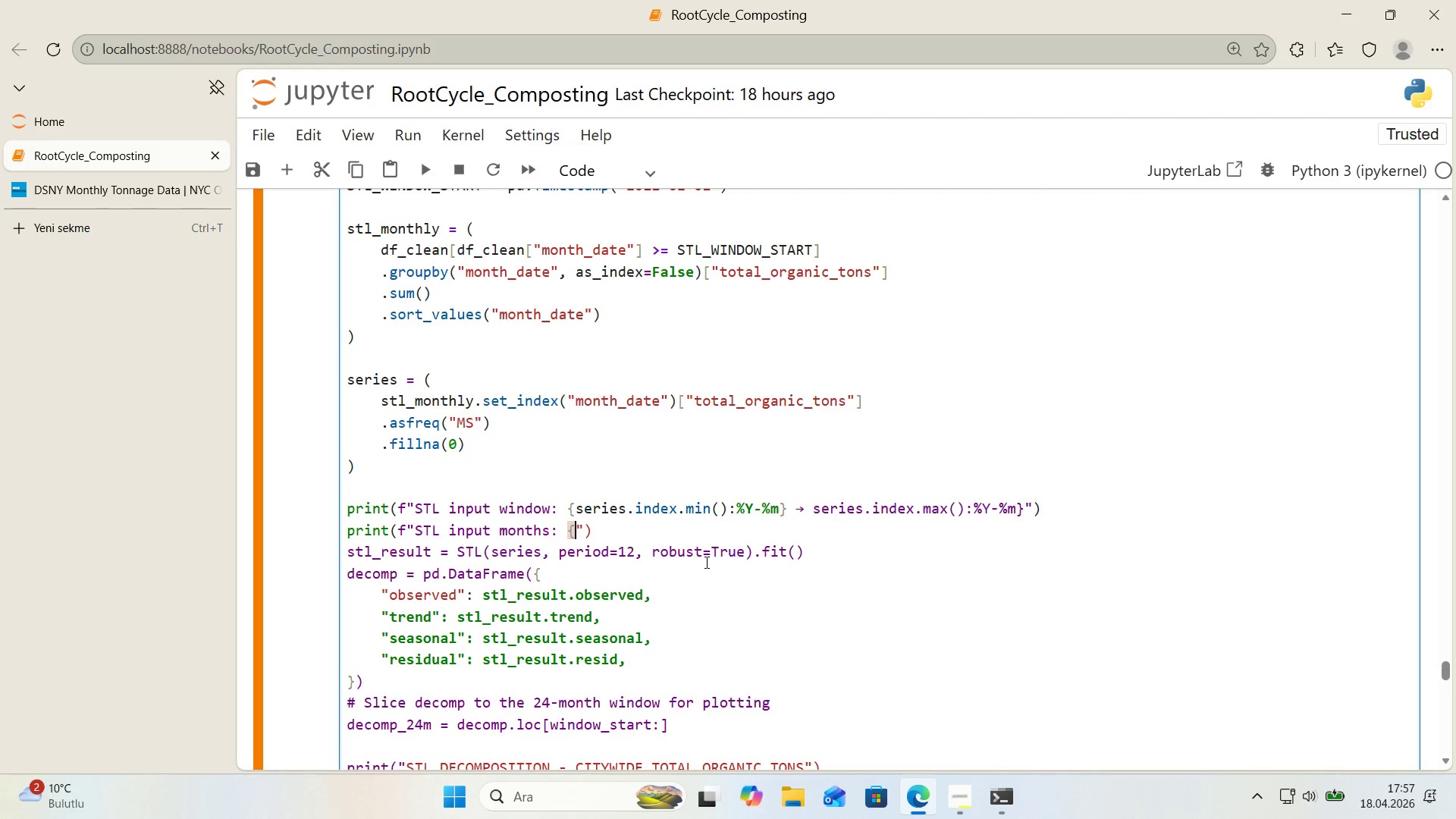 
key(Alt+Control+0)
 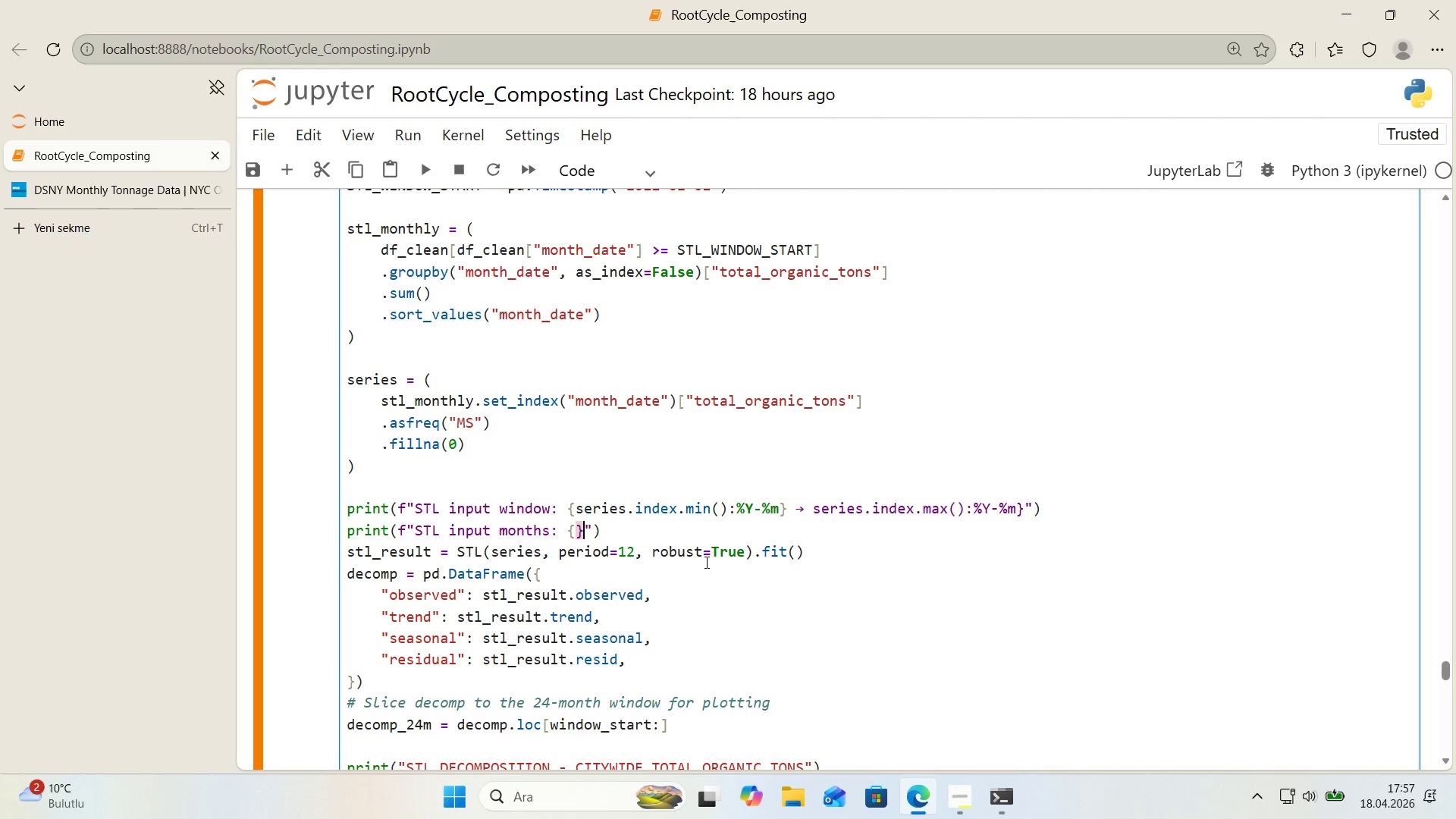 
key(ArrowLeft)
 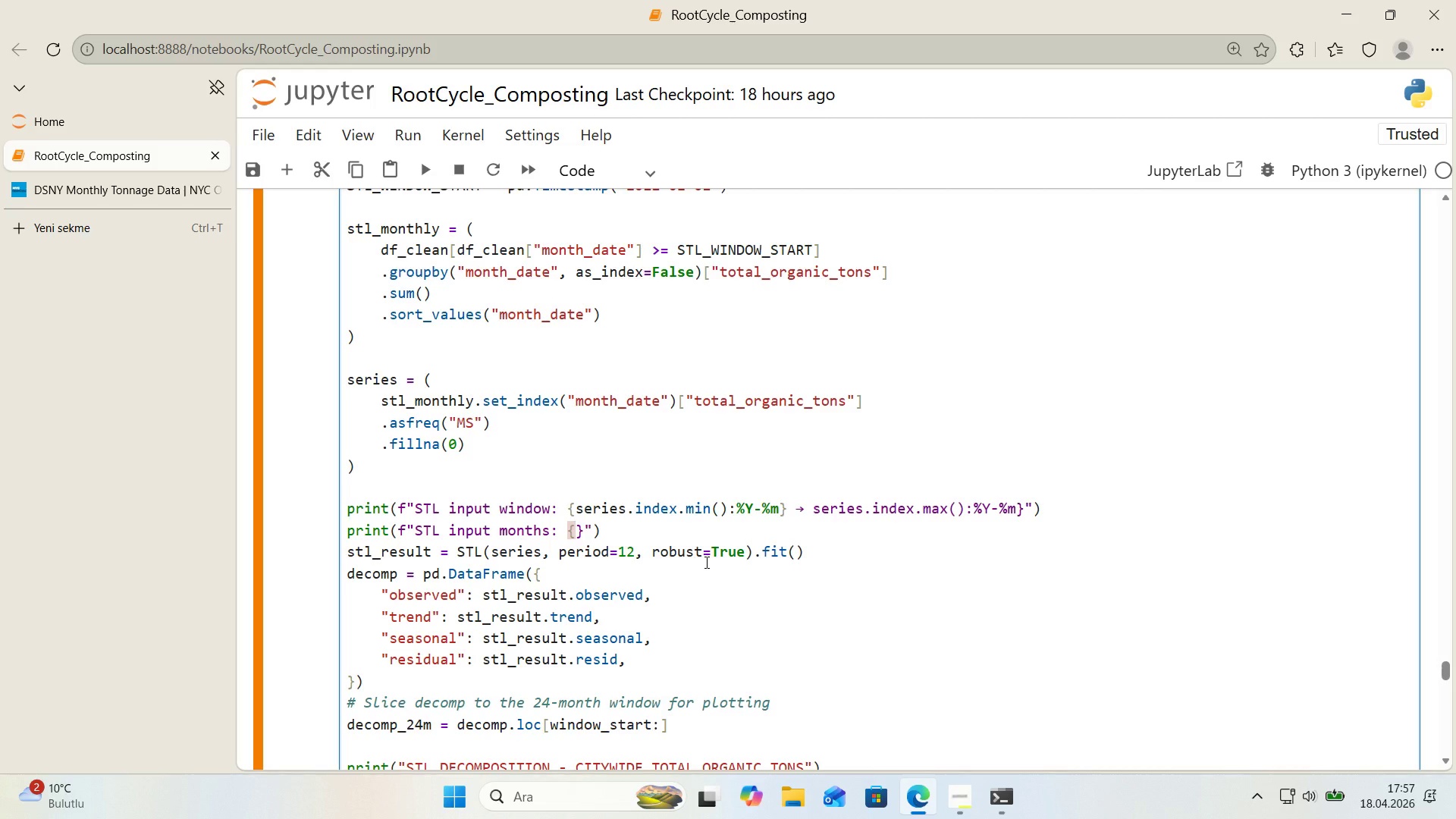 
type(len*()
 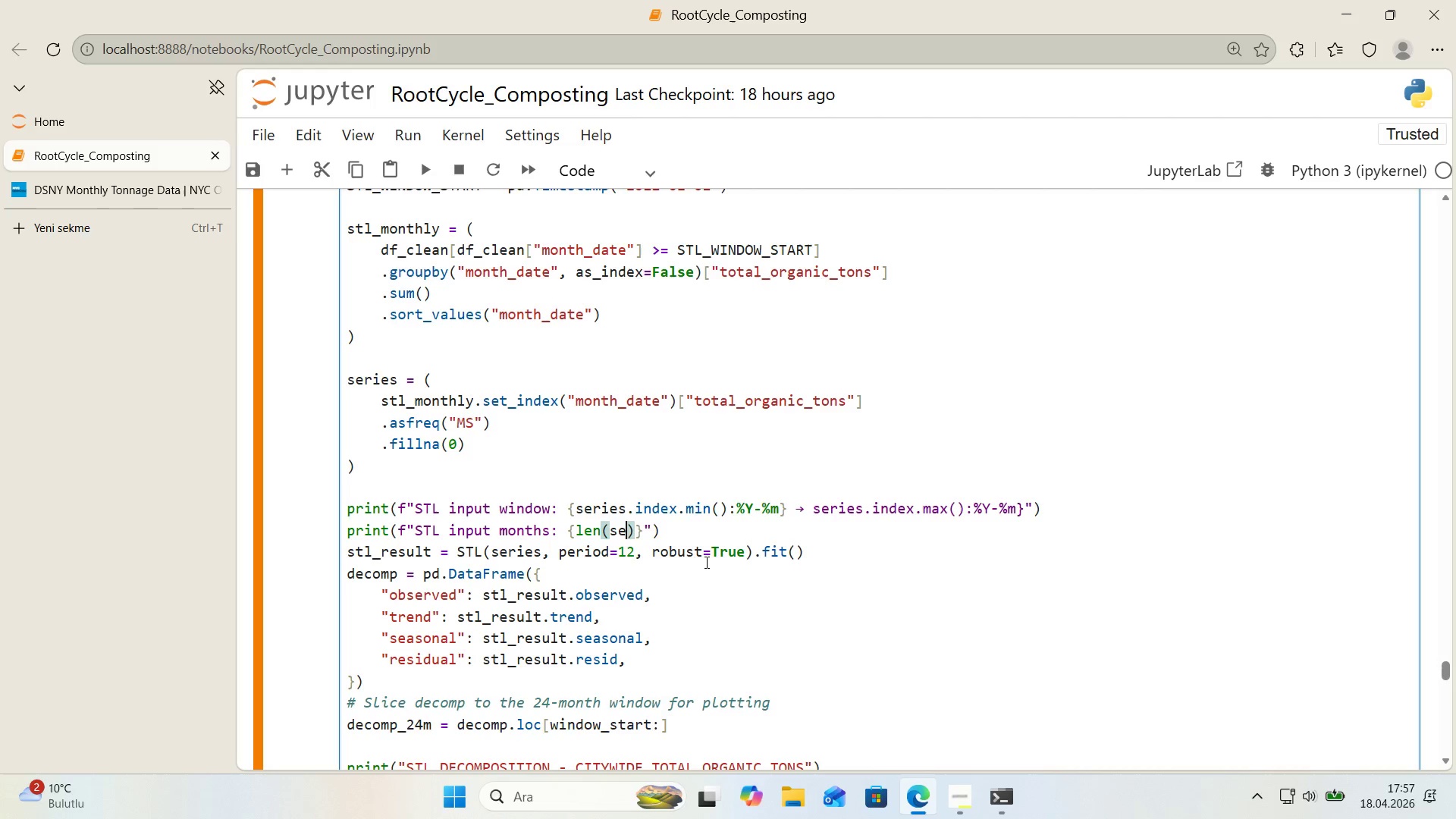 
 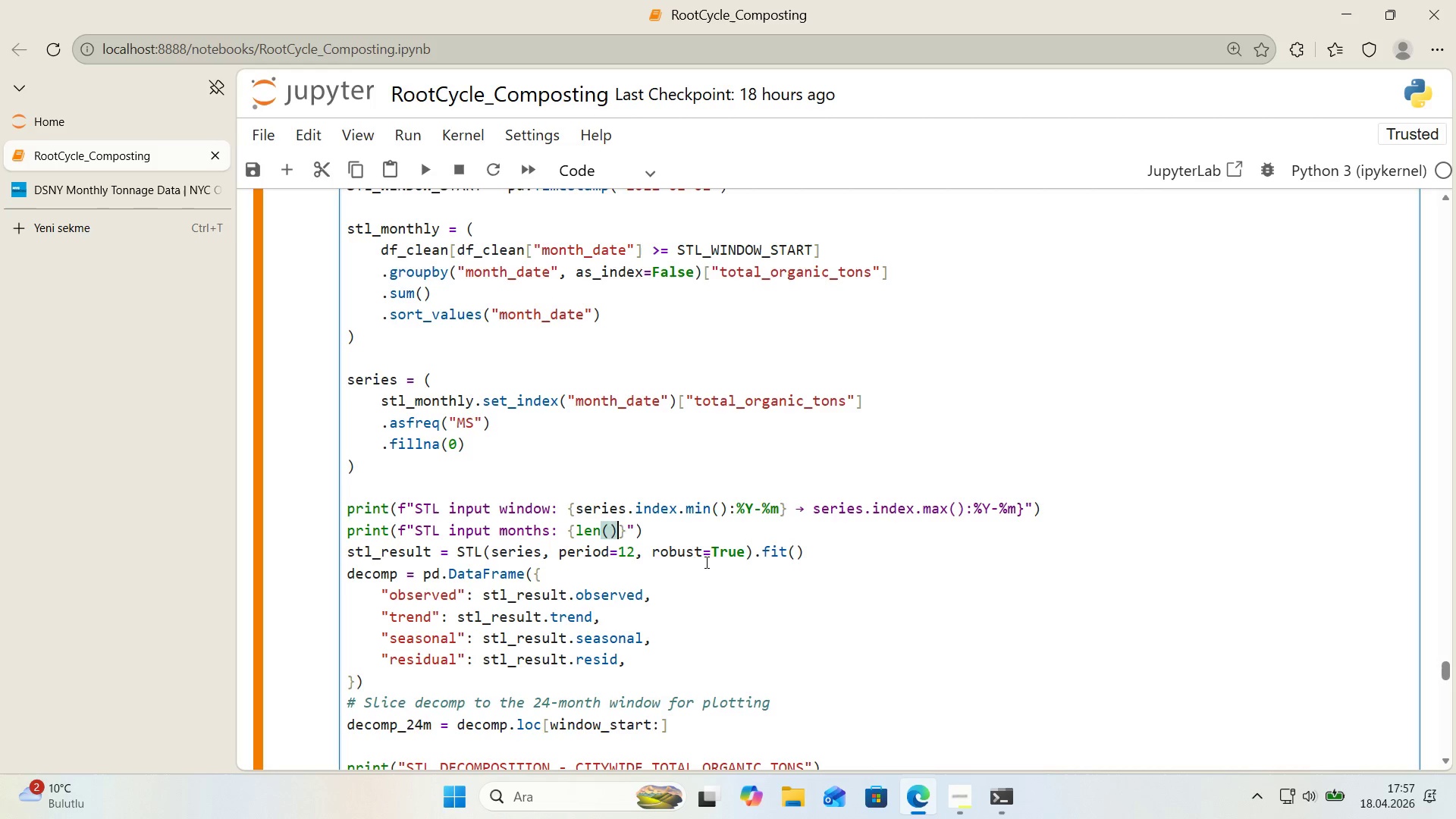 
key(ArrowLeft)
 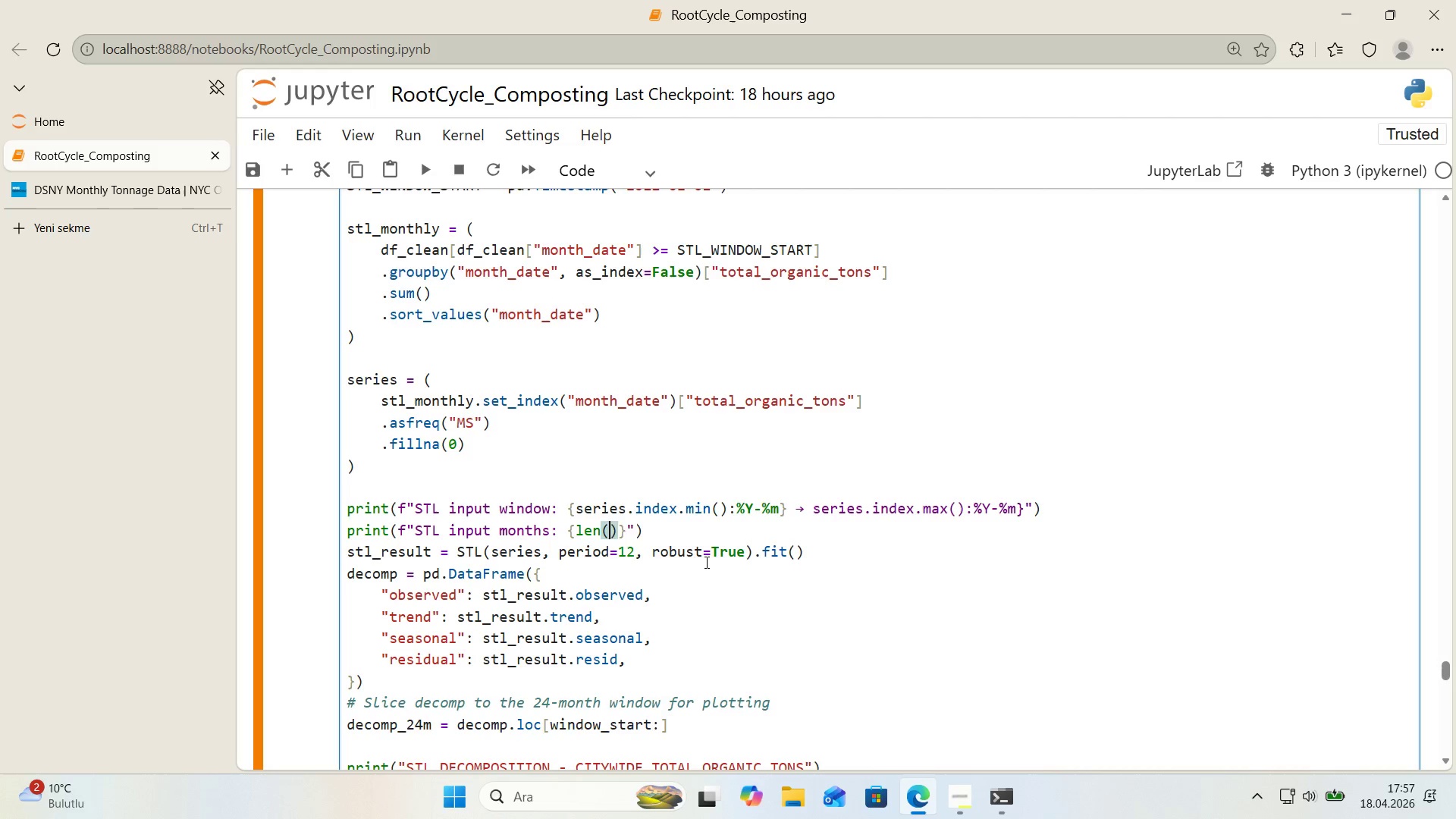 
type(ser'es)
 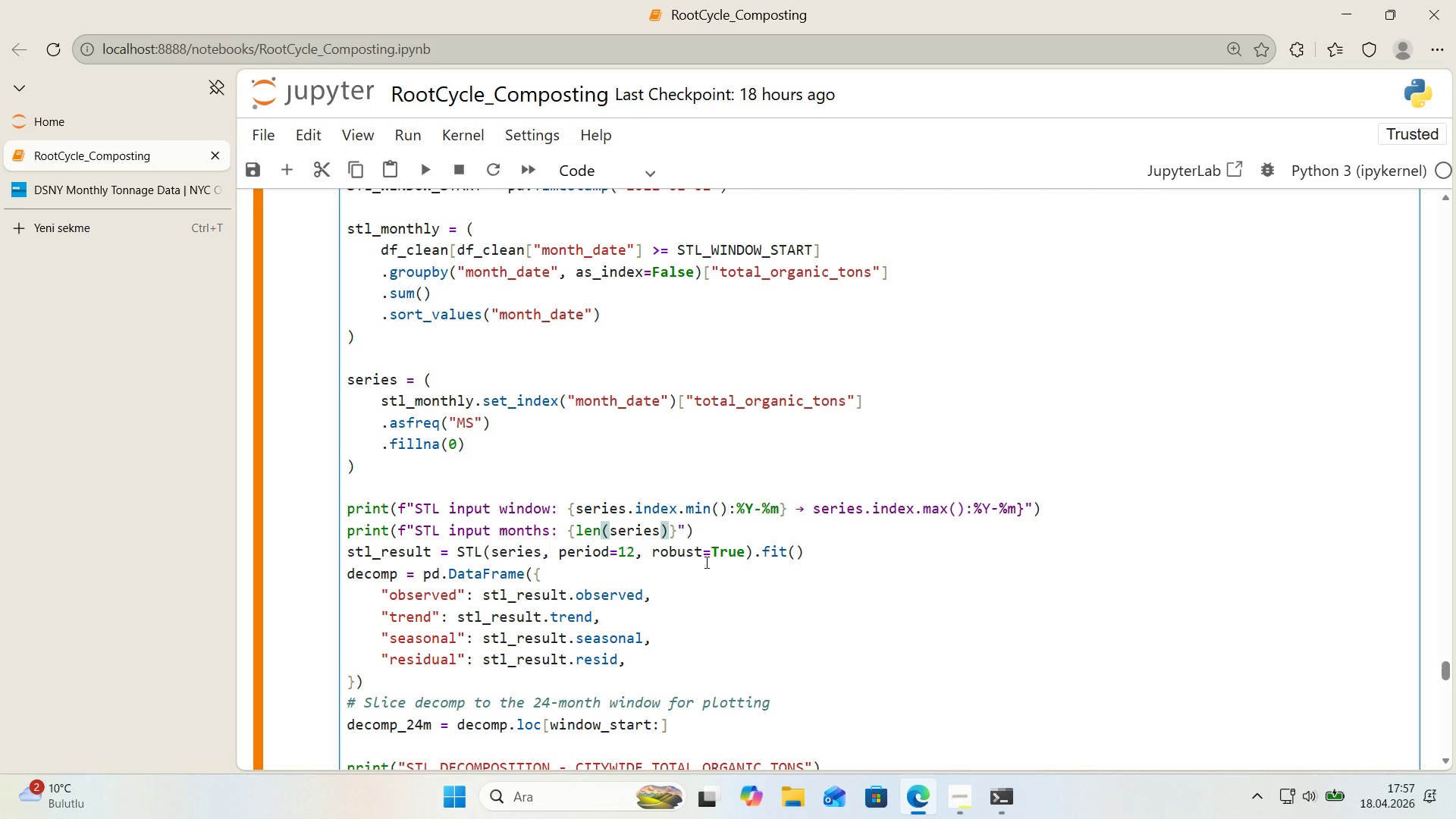 
key(ArrowRight)
 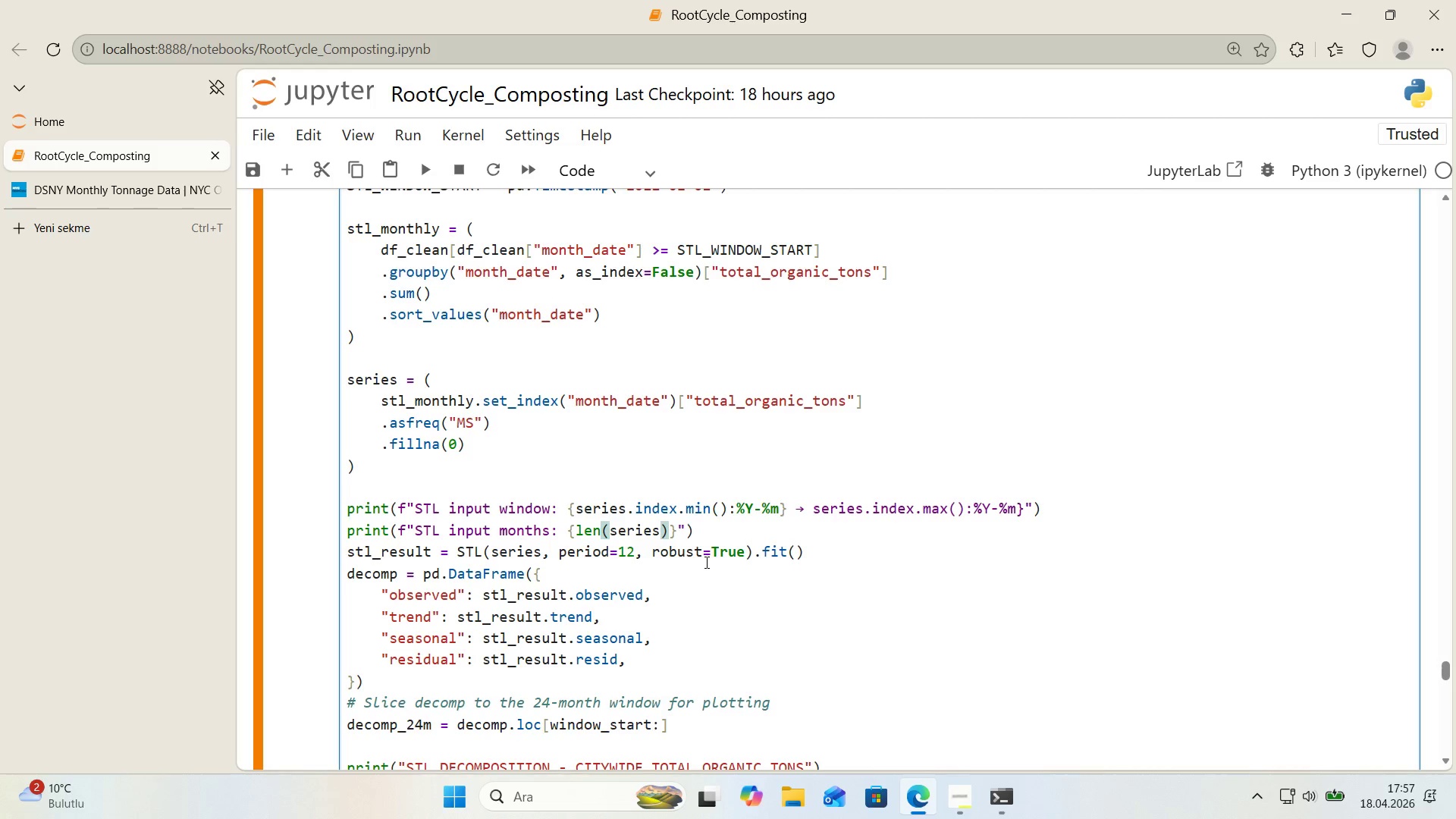 
key(ArrowRight)
 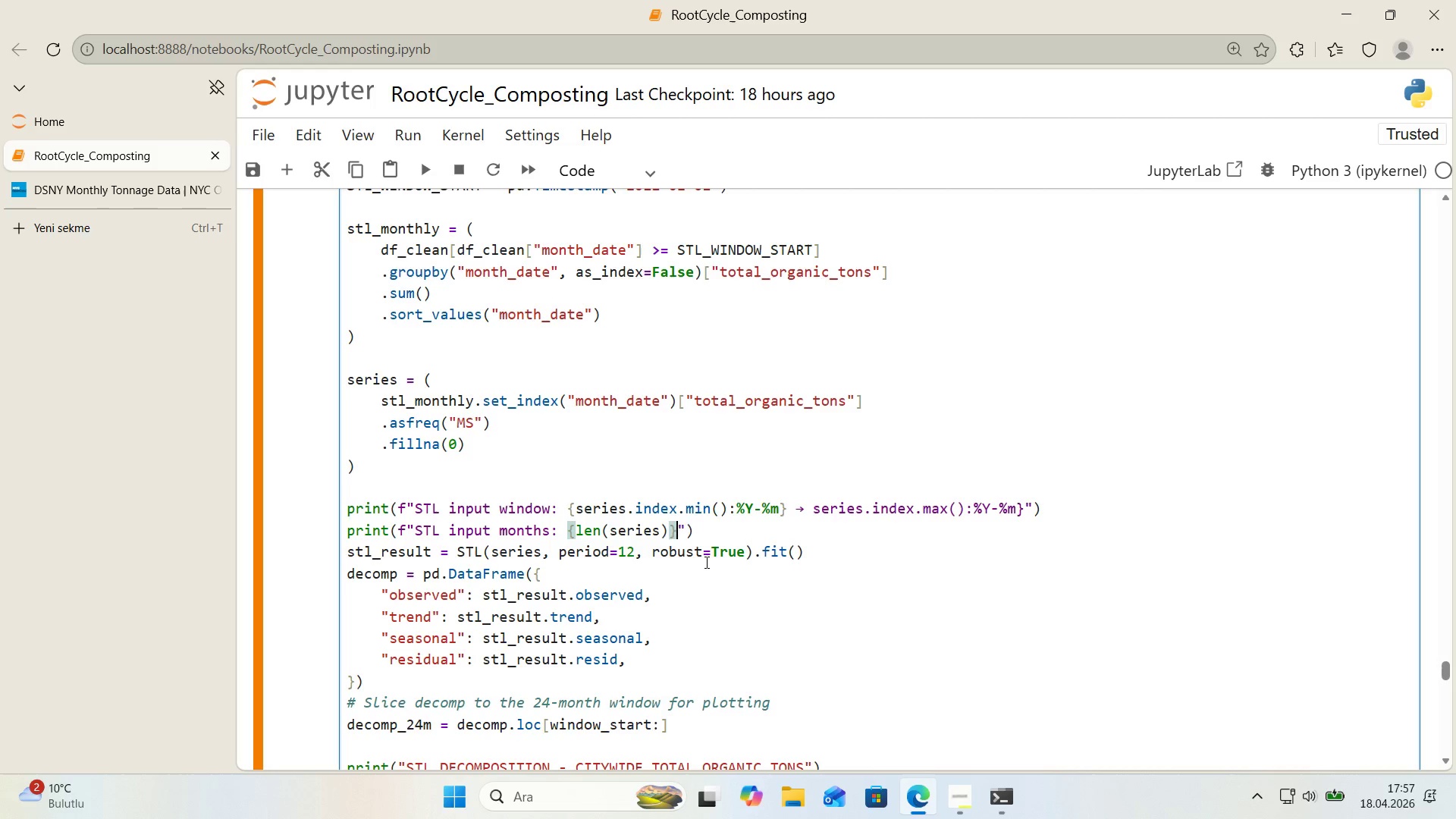 
key(ArrowRight)
 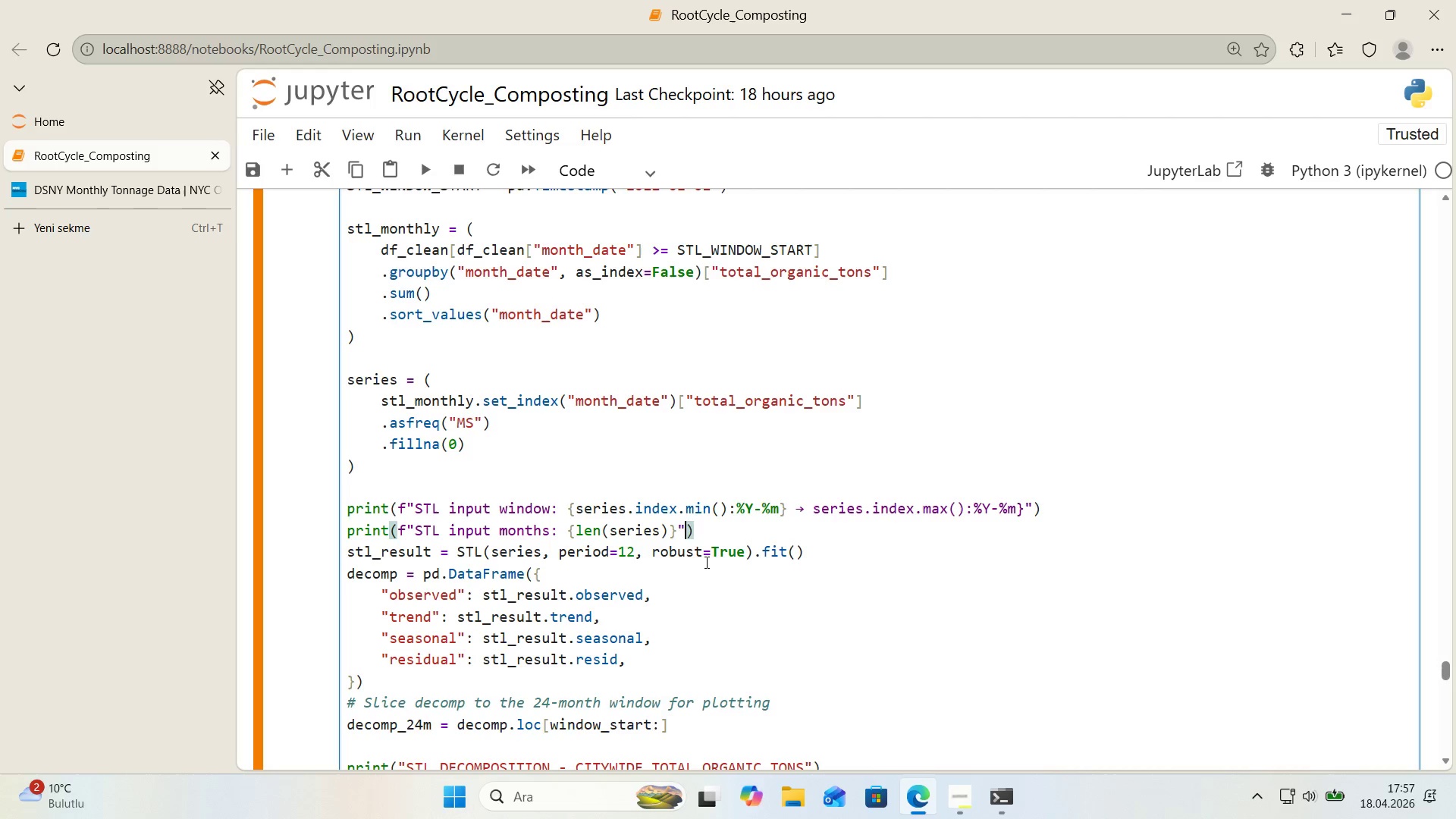 
key(ArrowRight)
 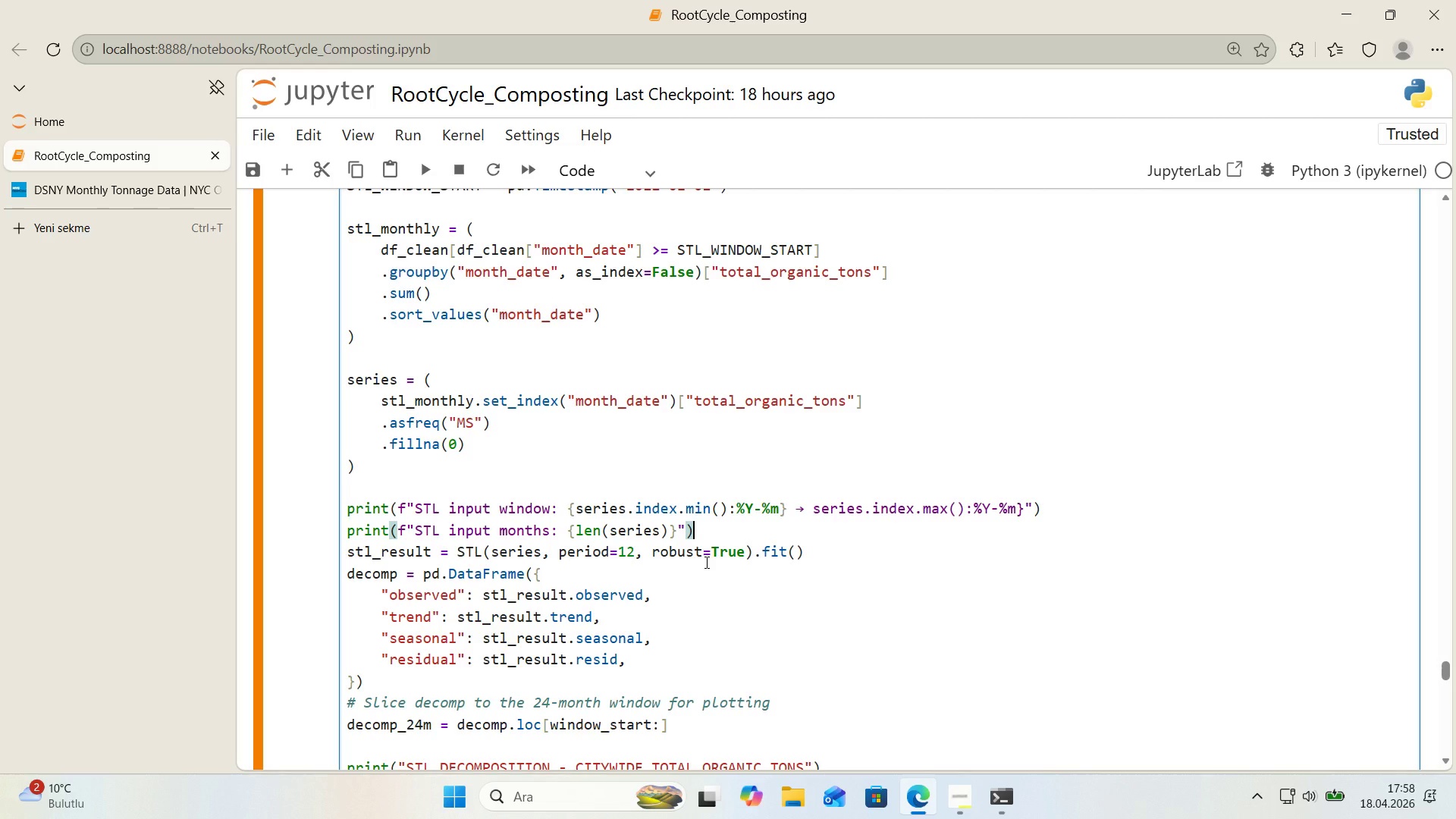 
wait(12.56)
 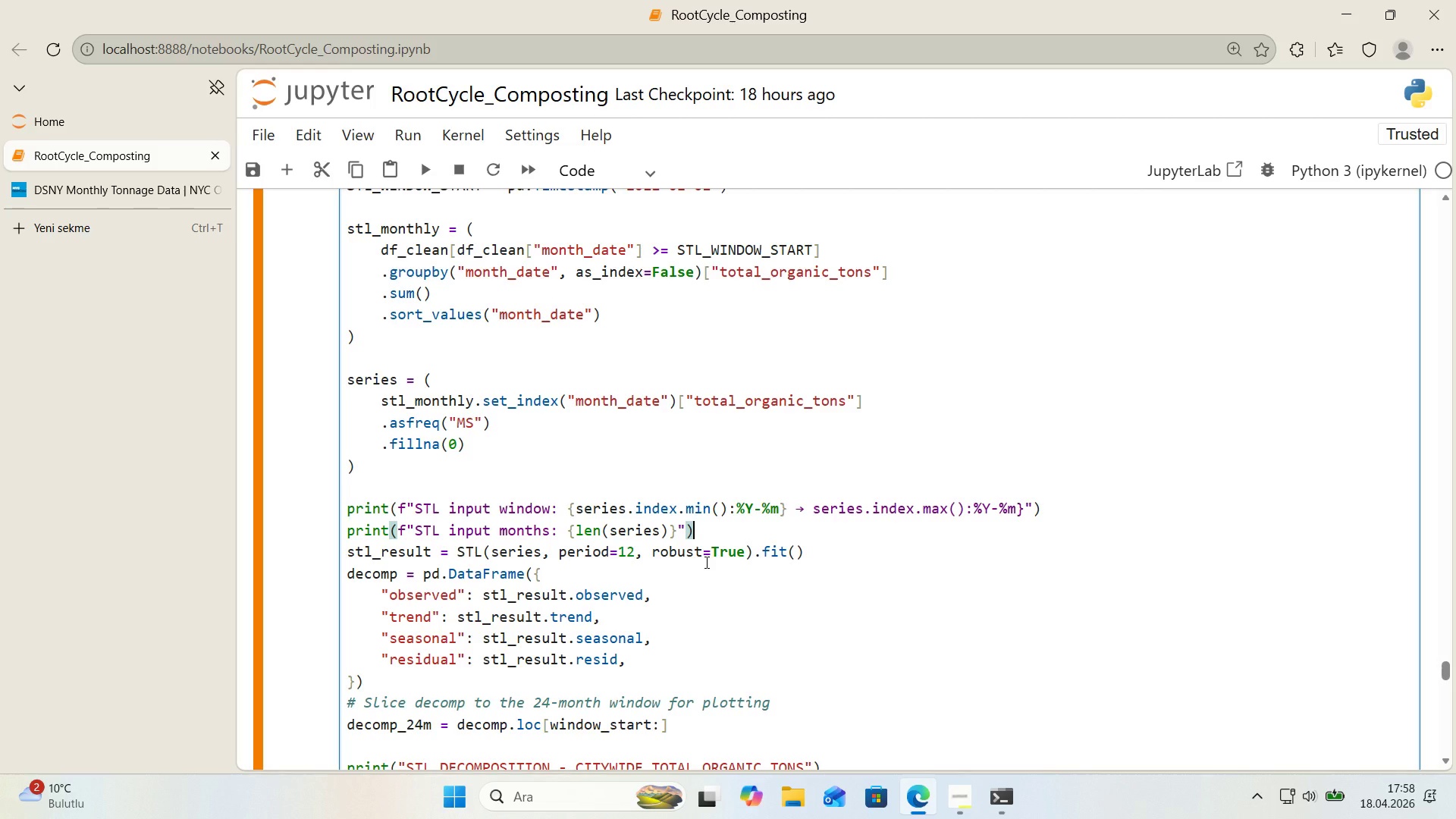 
scroll: coordinate [705, 544], scroll_direction: up, amount: 4.0
 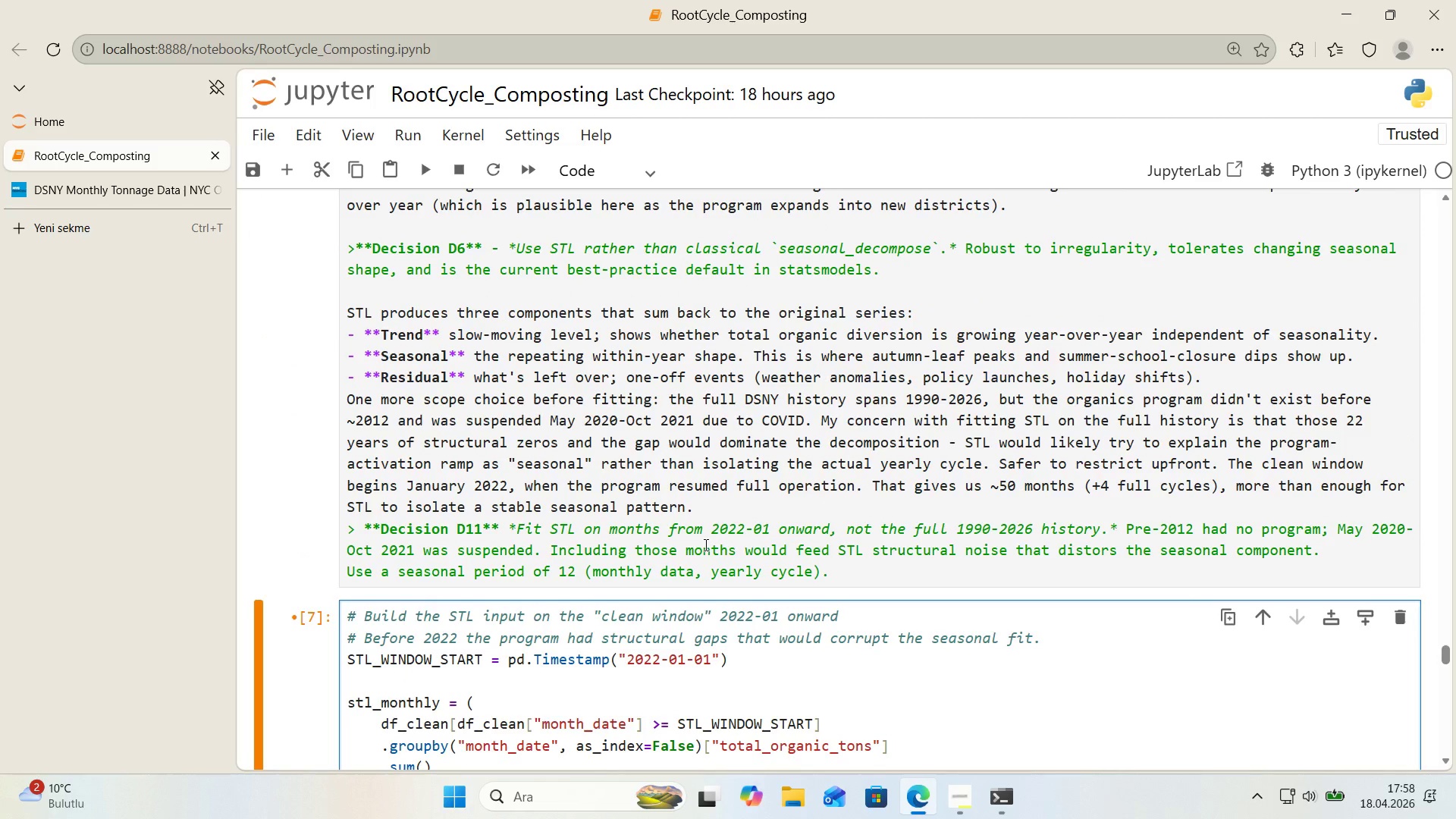 
left_click([1221, 374])
 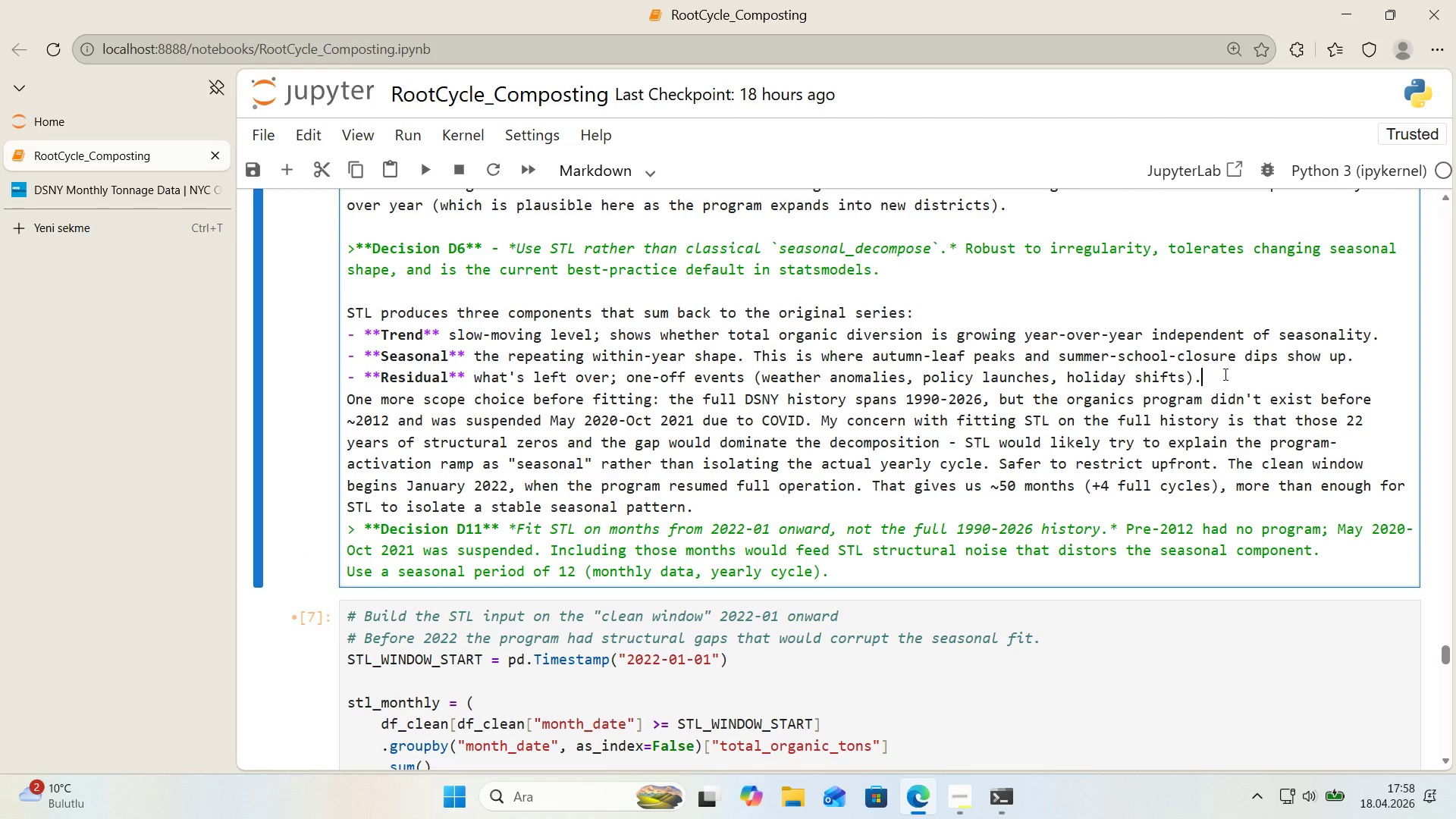 
key(Enter)
 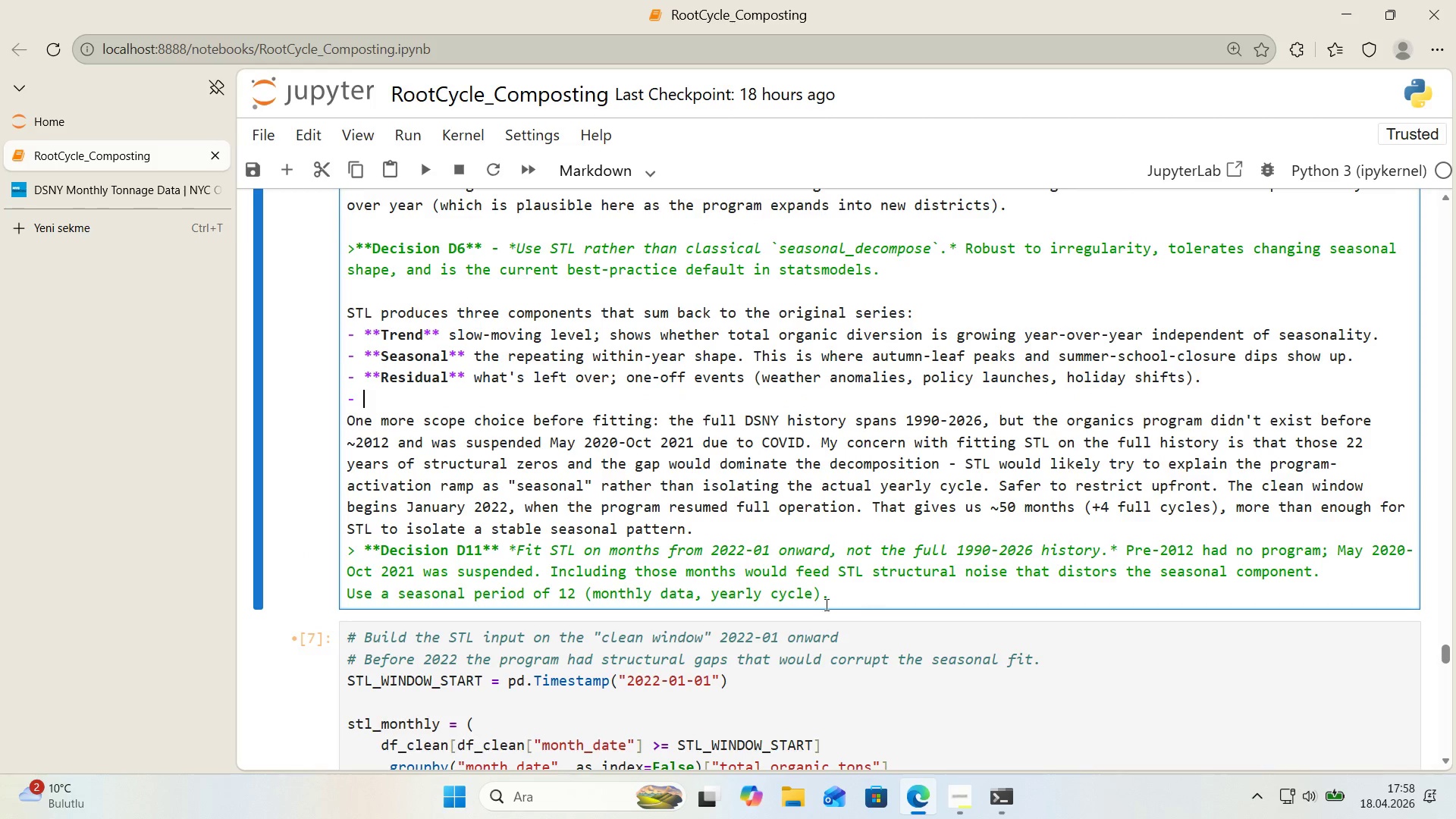 
left_click([722, 527])
 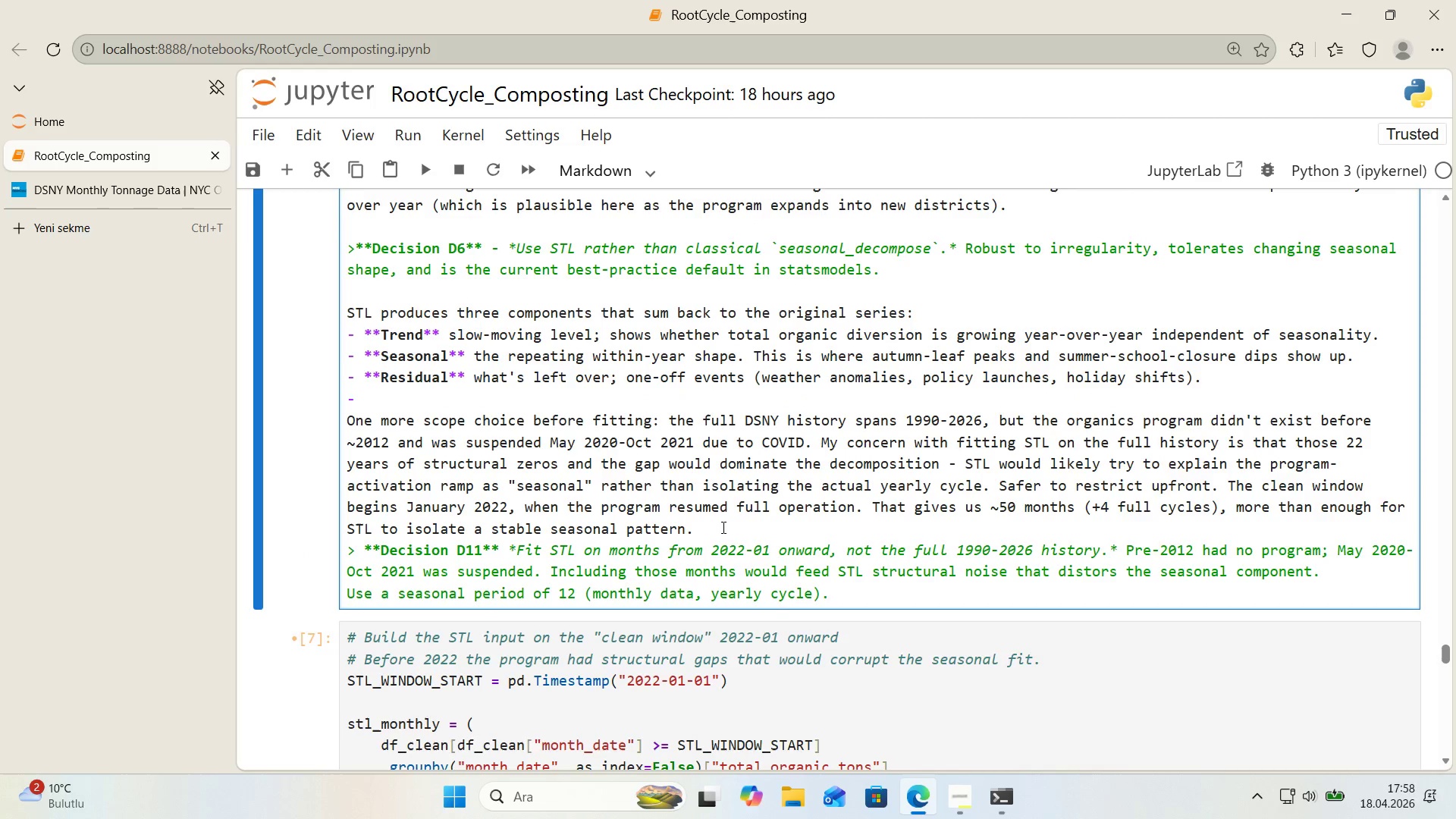 
key(Enter)
 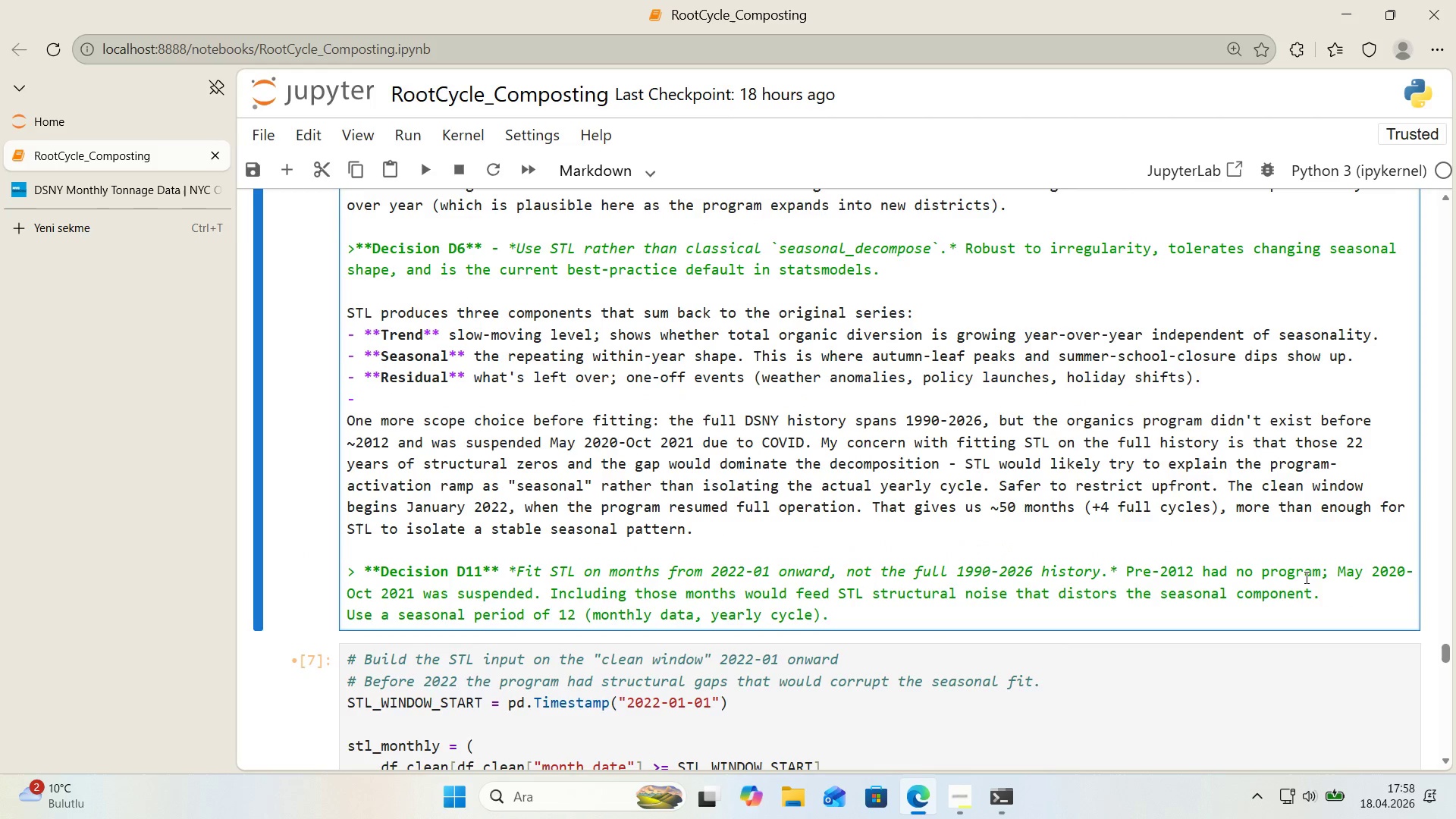 
left_click([1323, 589])
 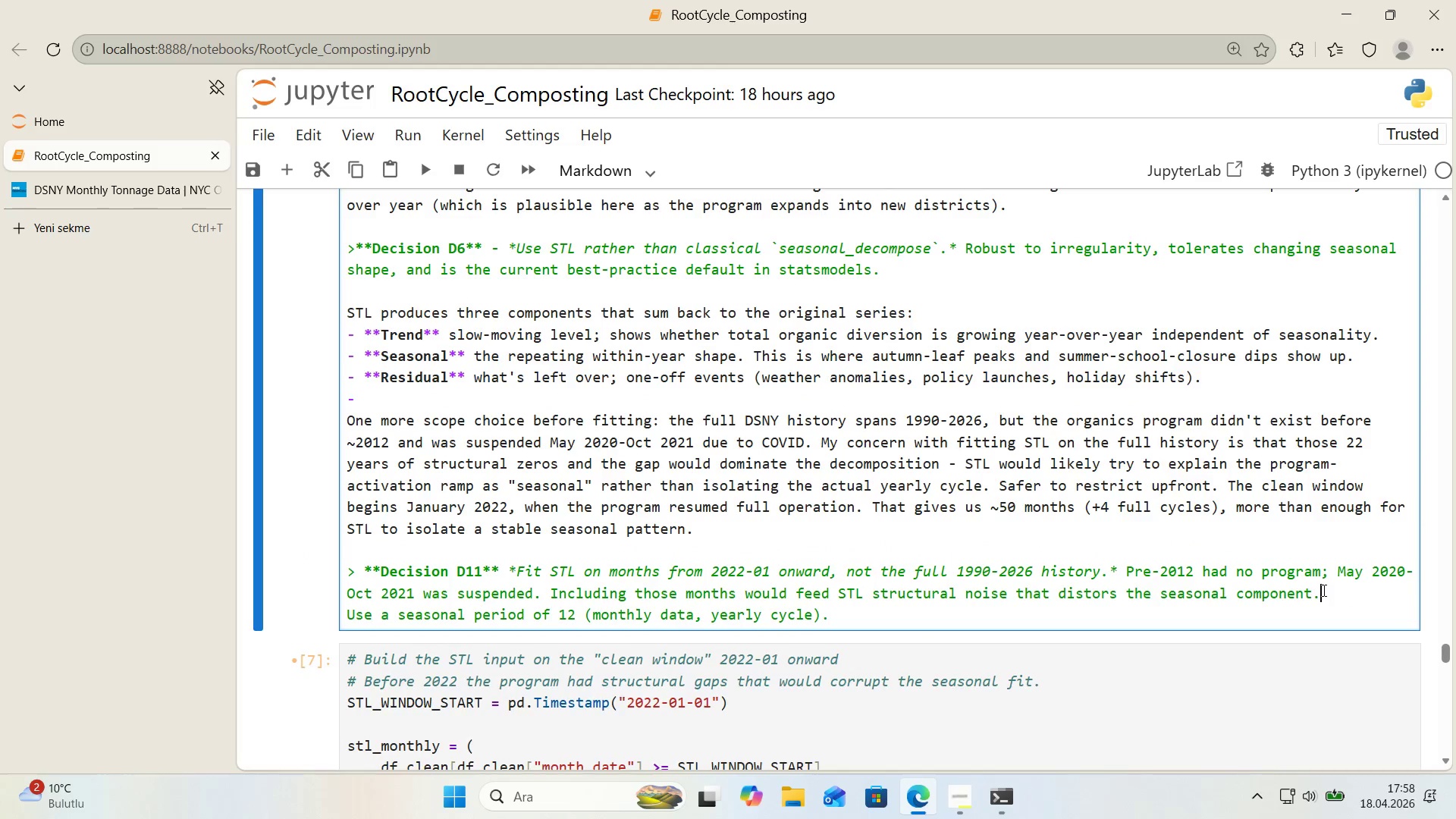 
key(Enter)
 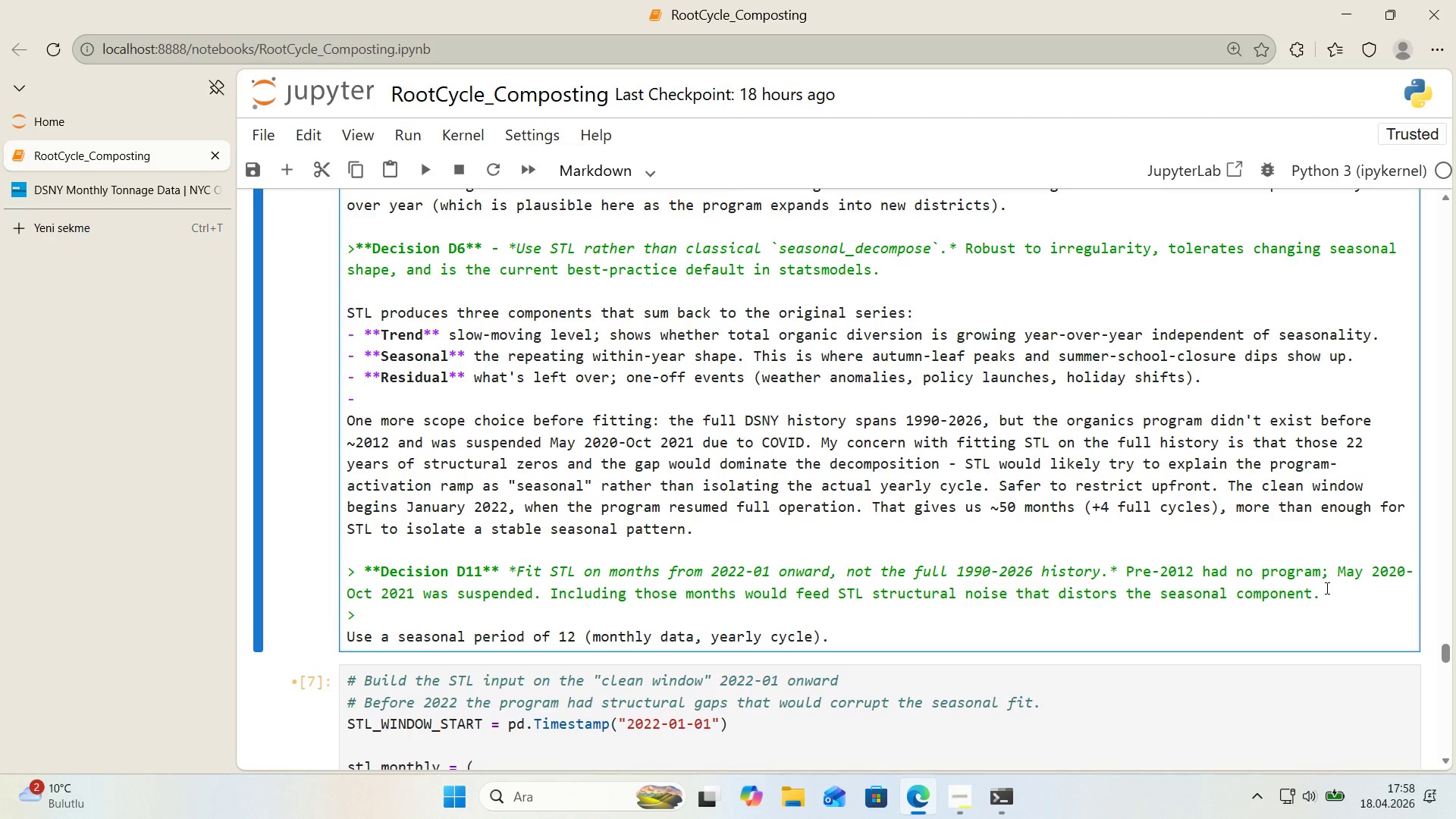 
key(Backspace)
 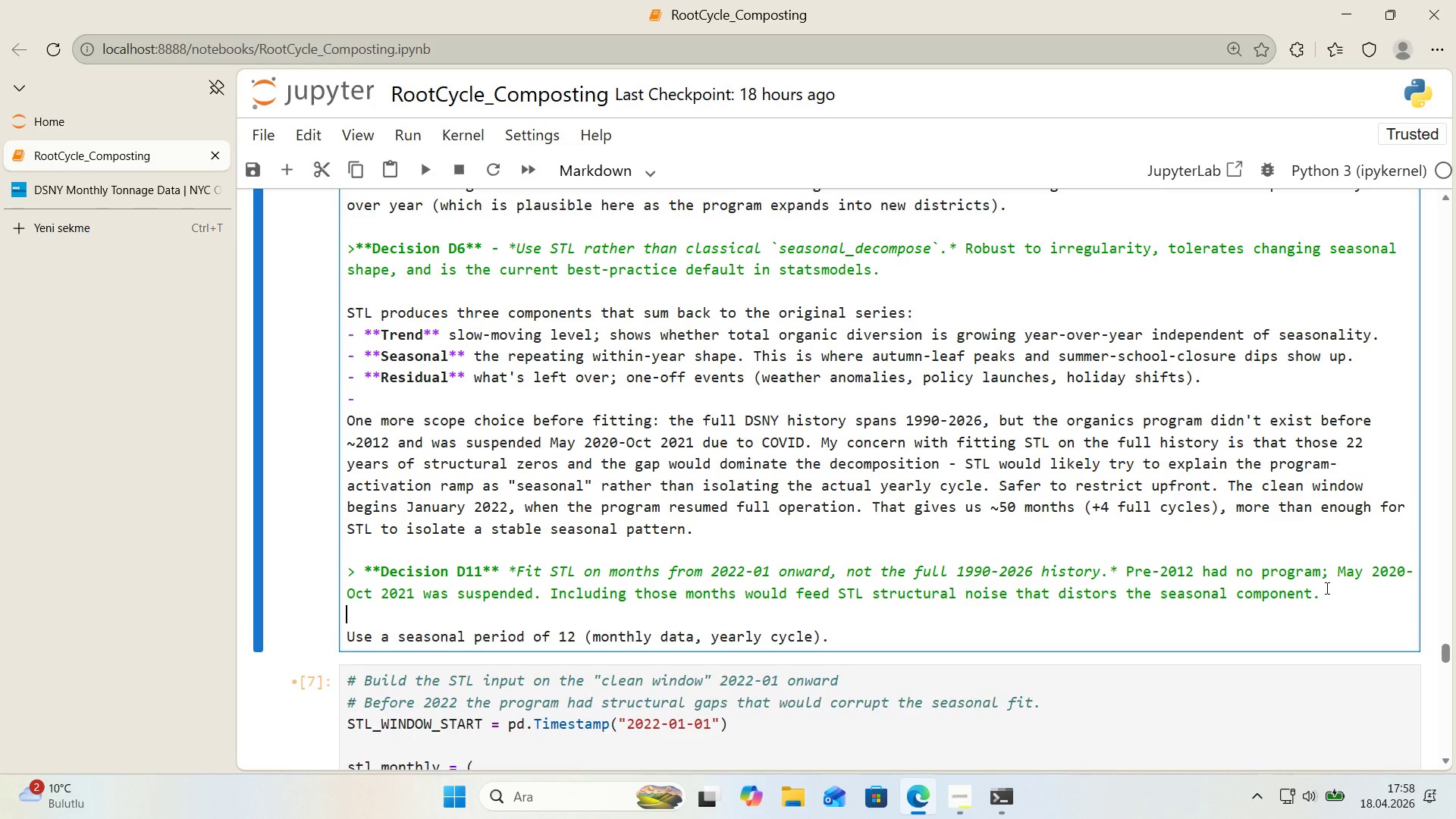 
key(Backspace)
 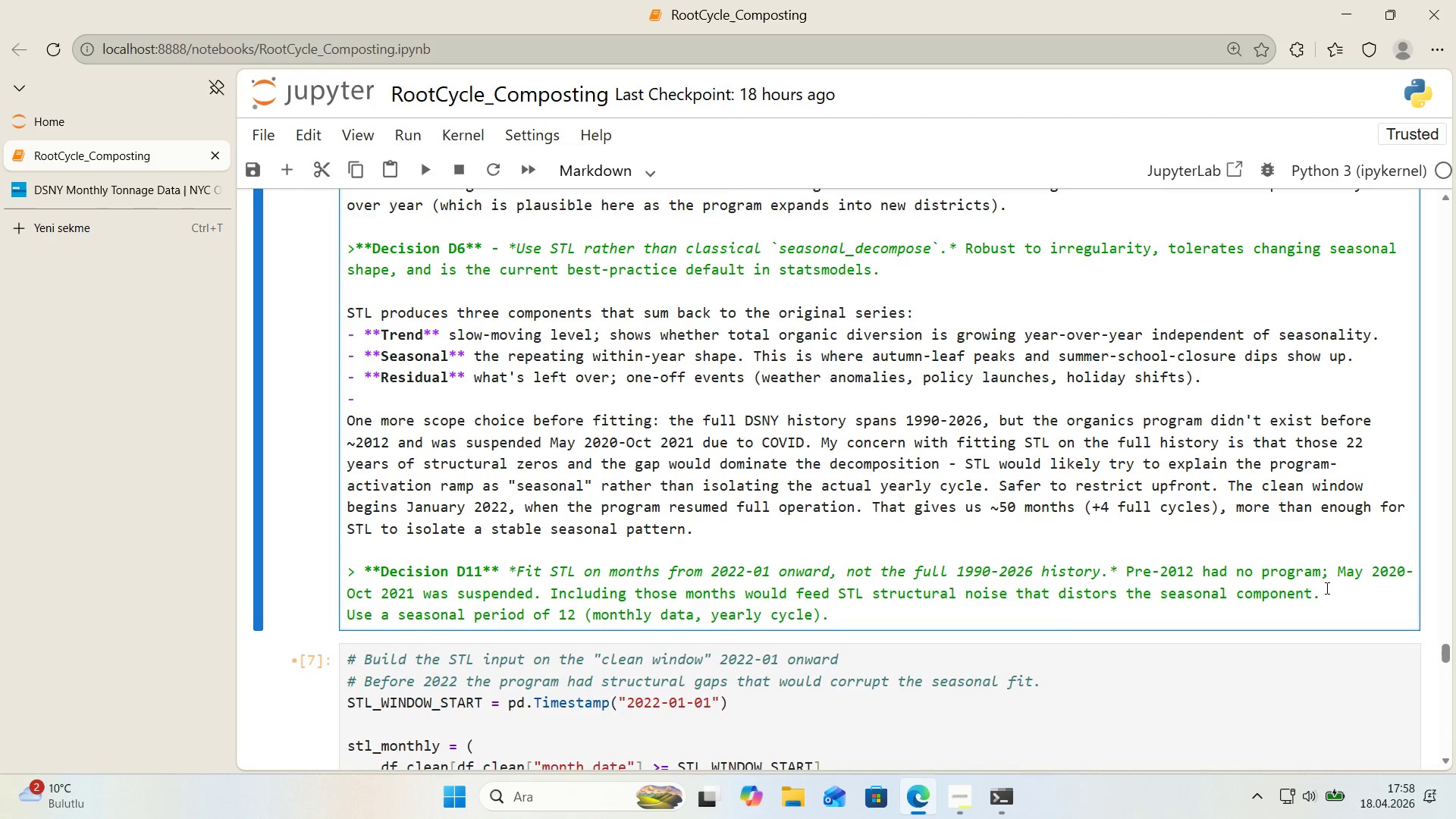 
key(Enter)
 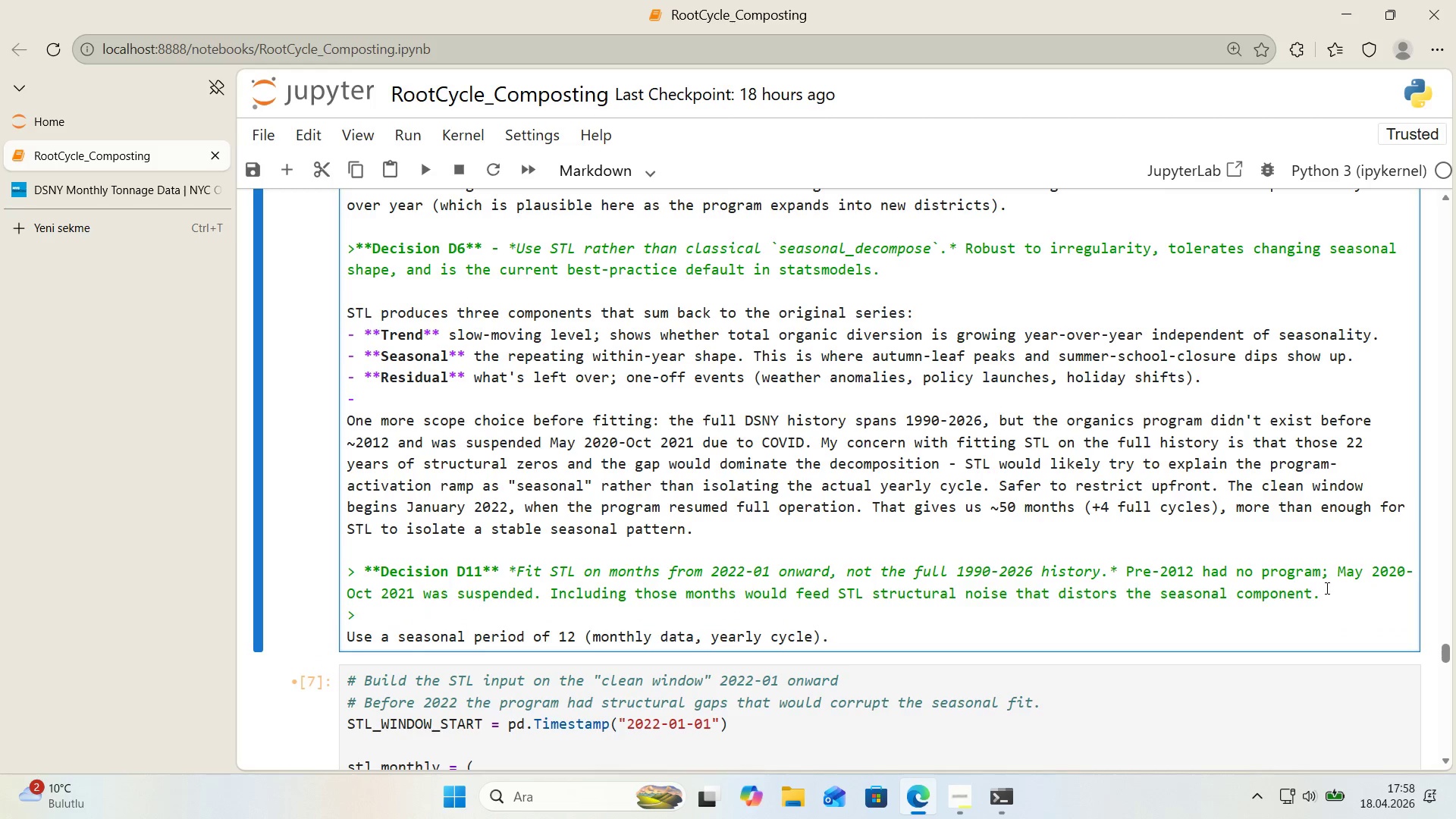 
key(Backspace)
 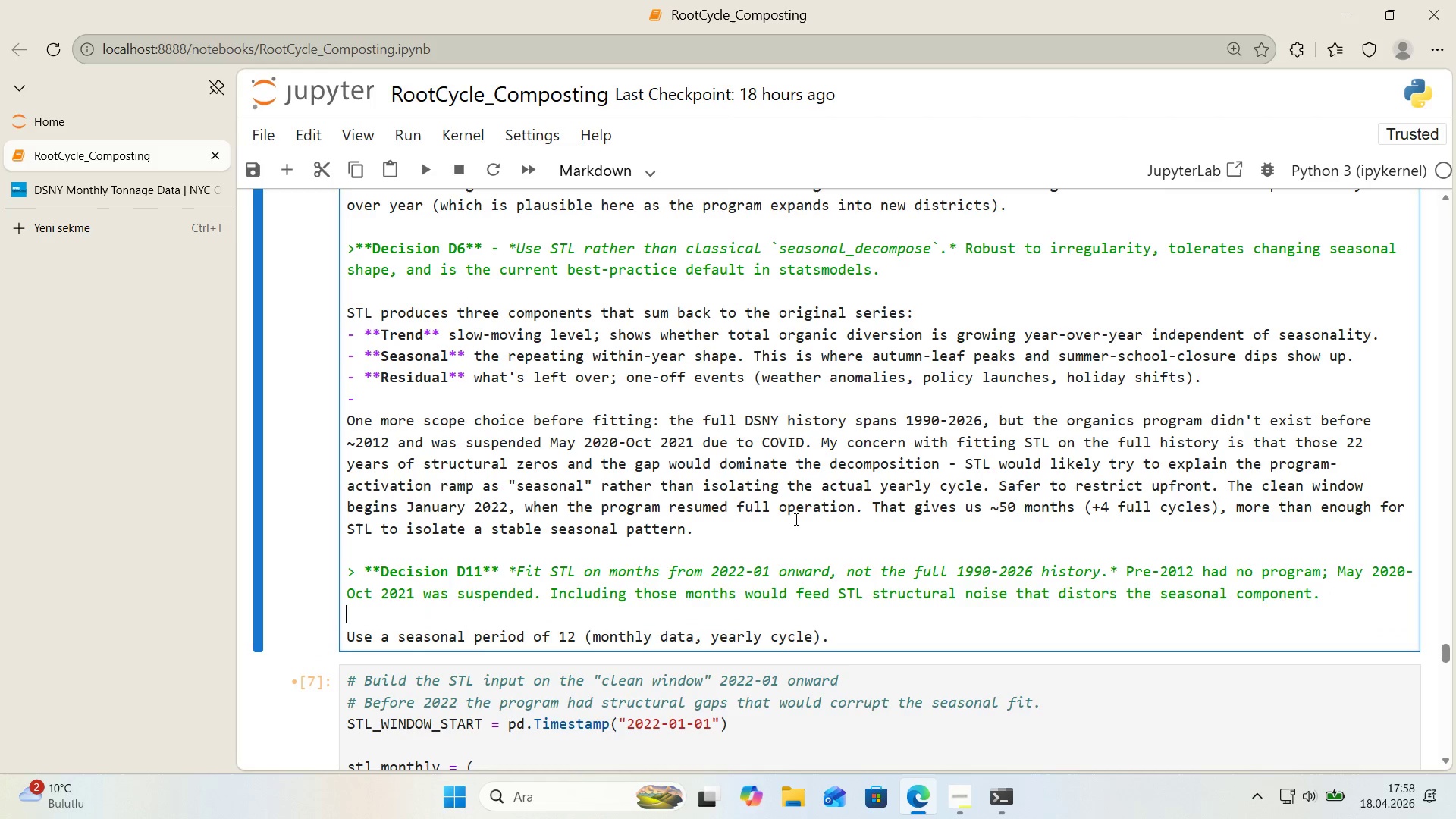 
wait(8.61)
 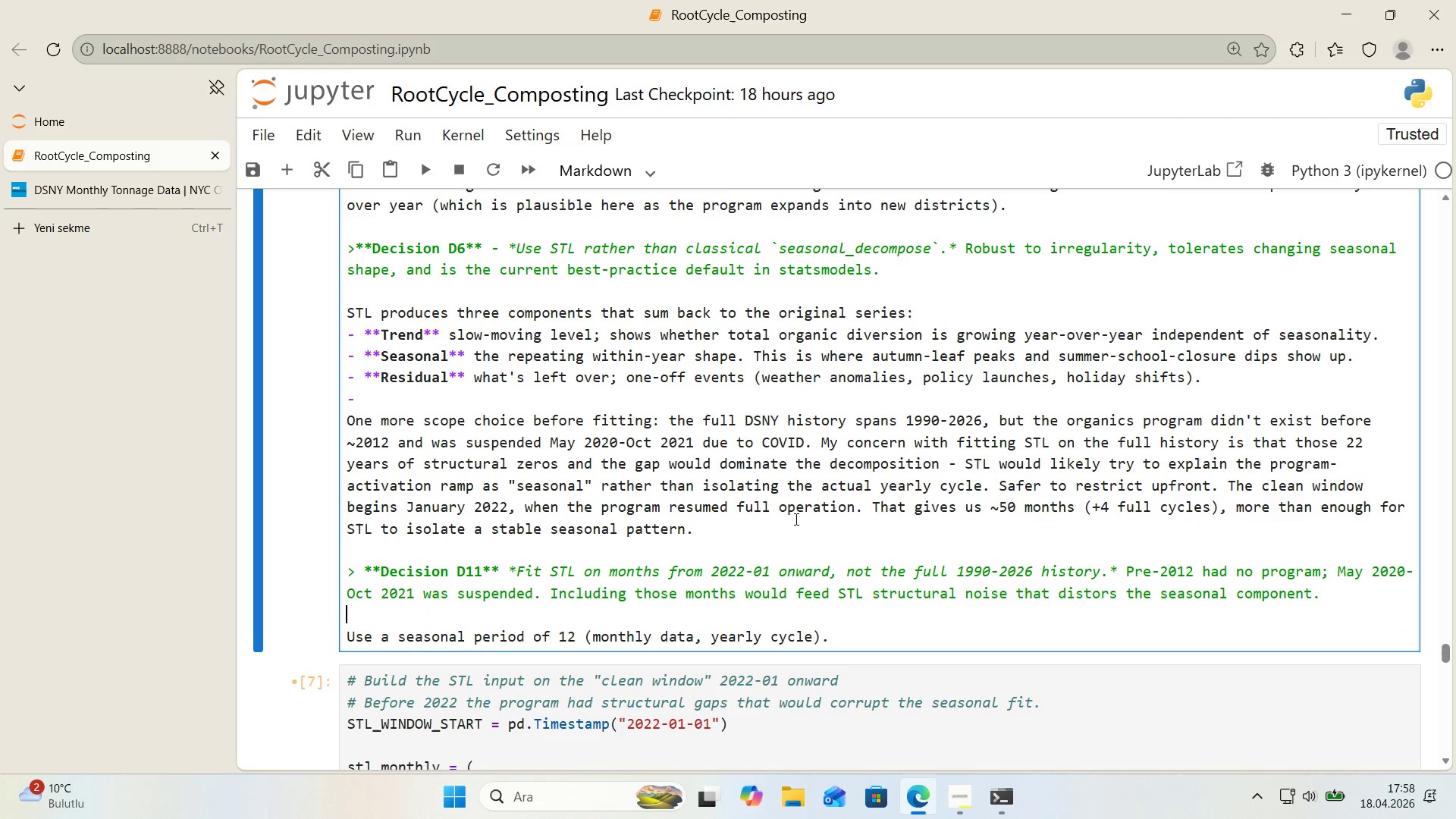 
left_click([379, 403])
 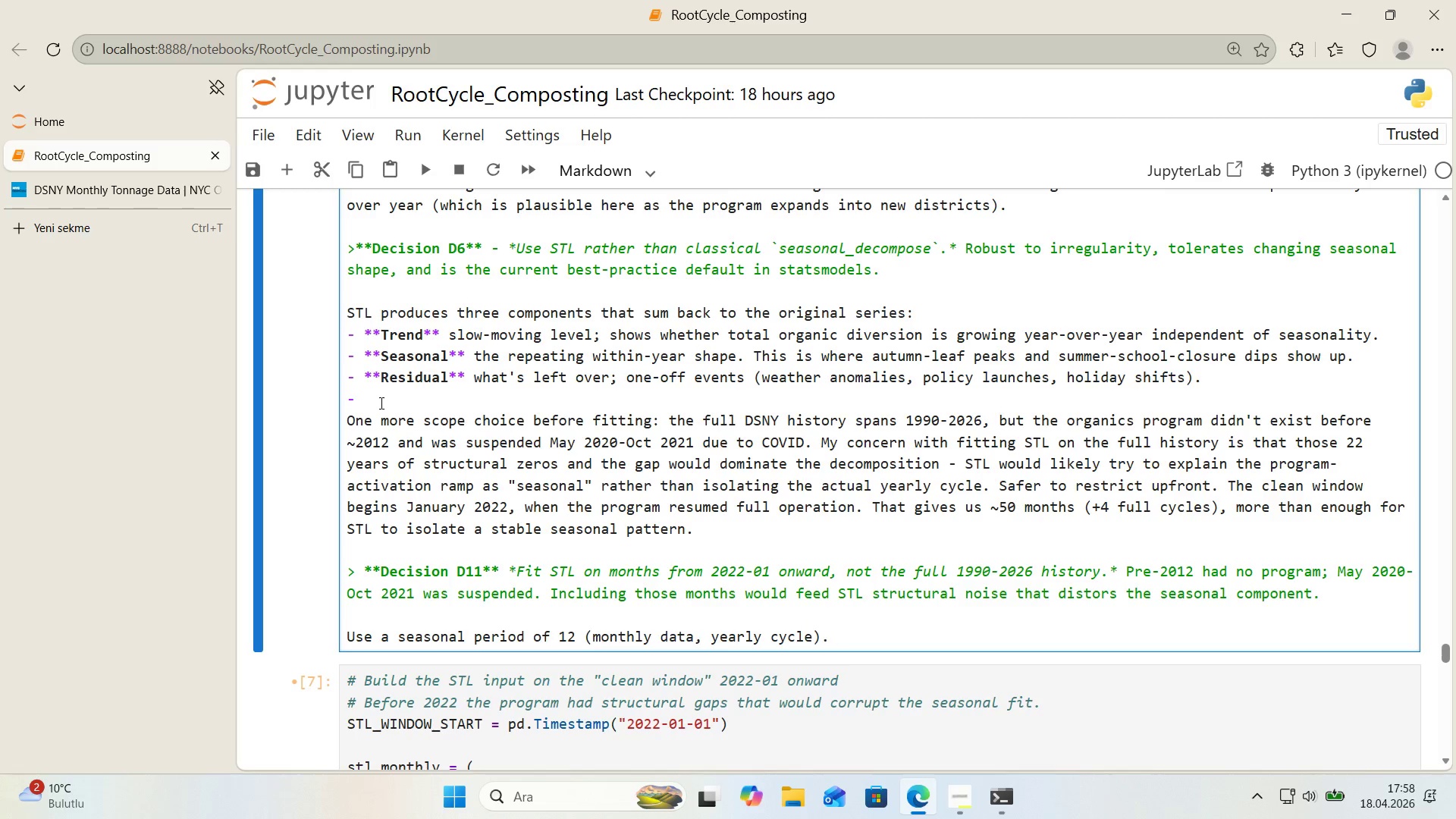 
key(Backspace)
 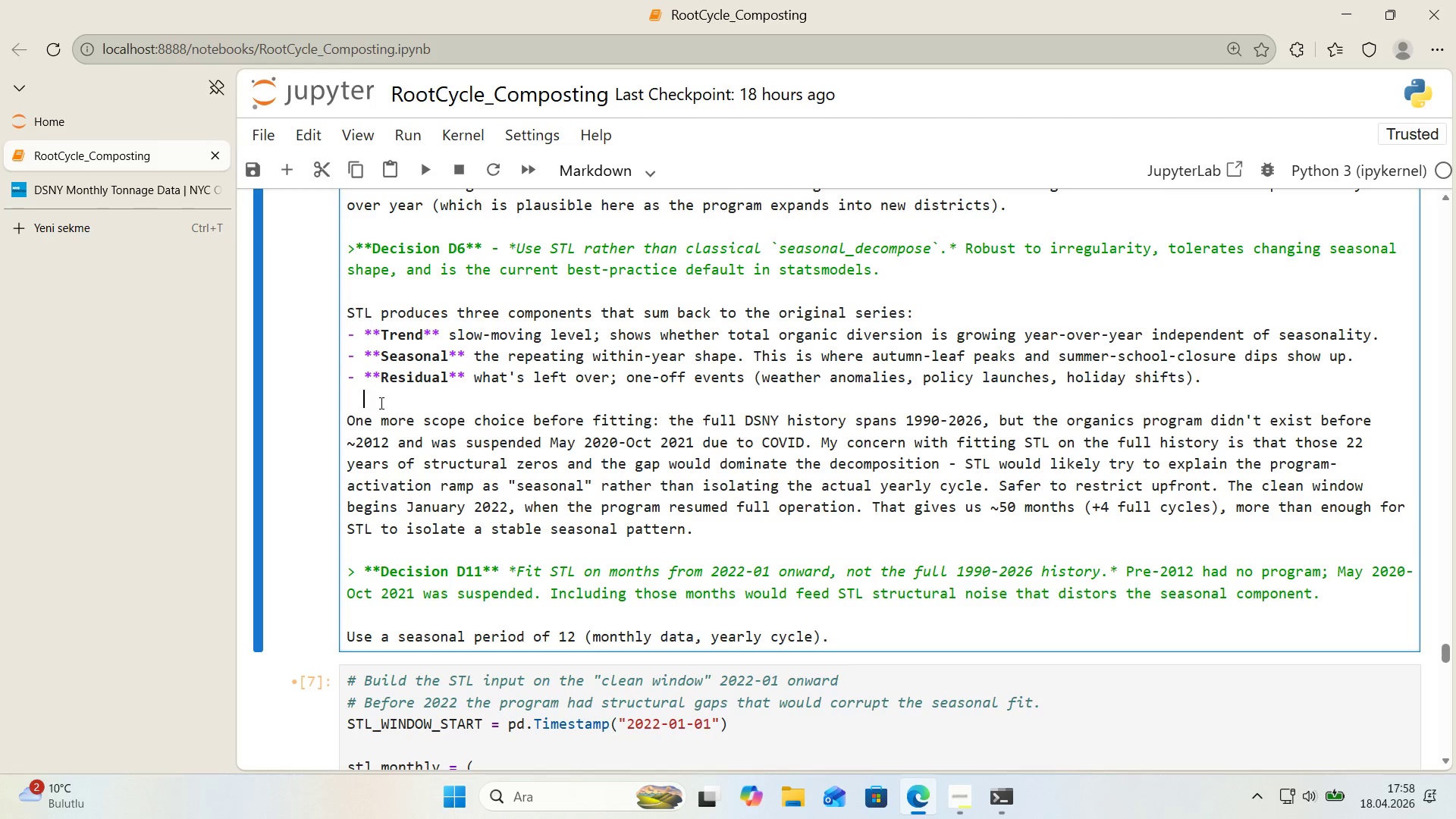 
key(Backspace)
 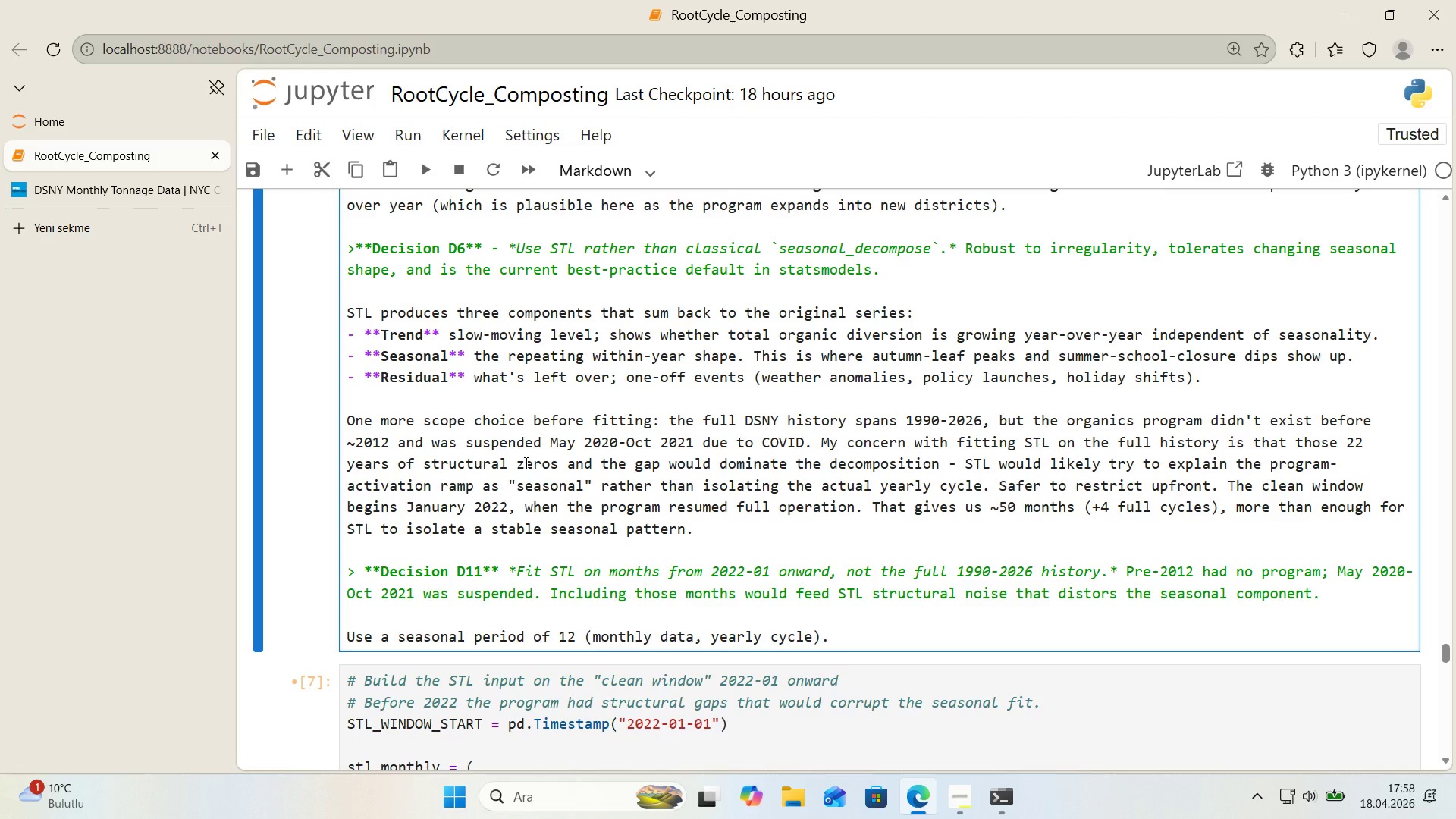 
wait(26.47)
 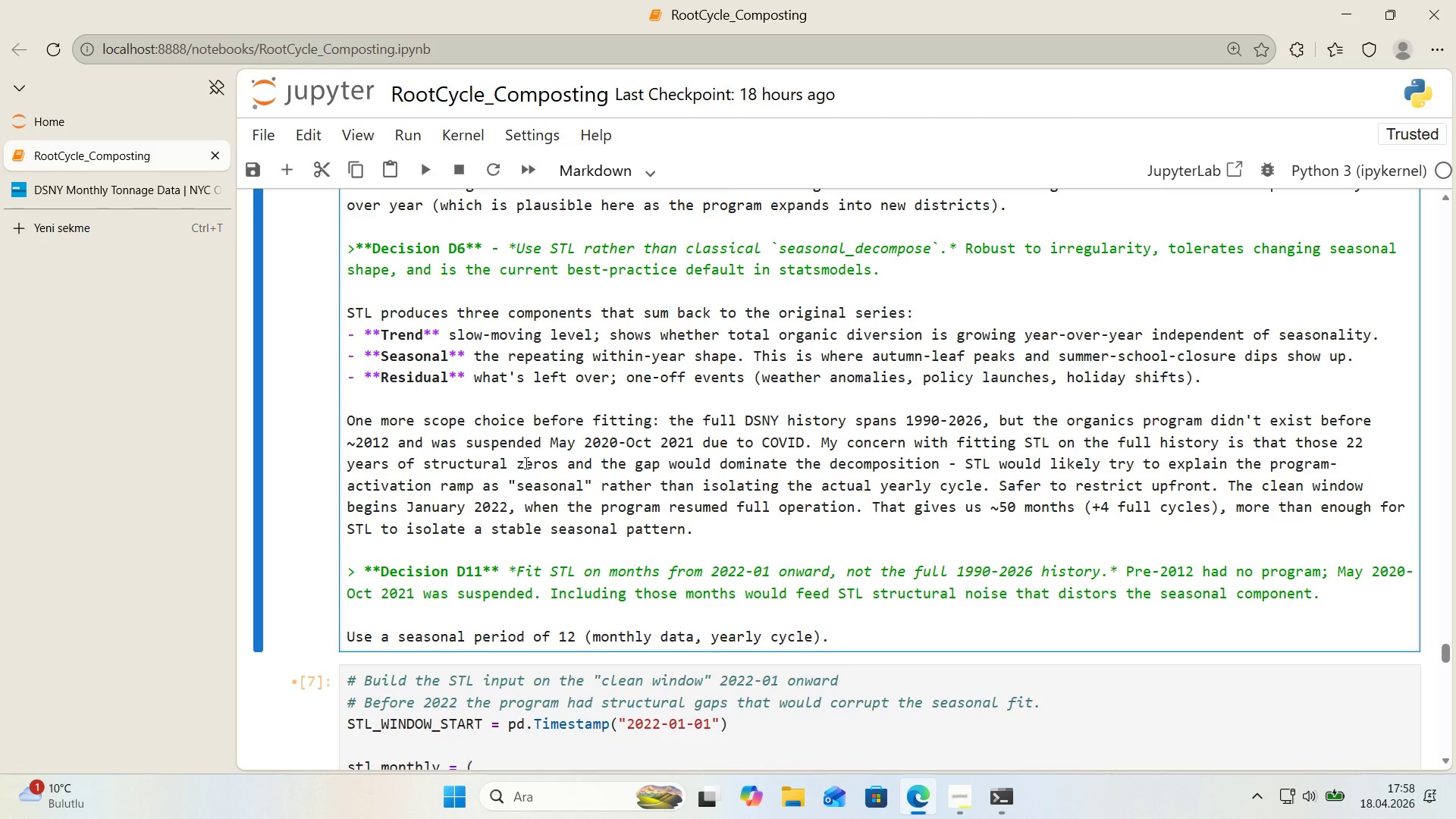 
left_click([1116, 601])
 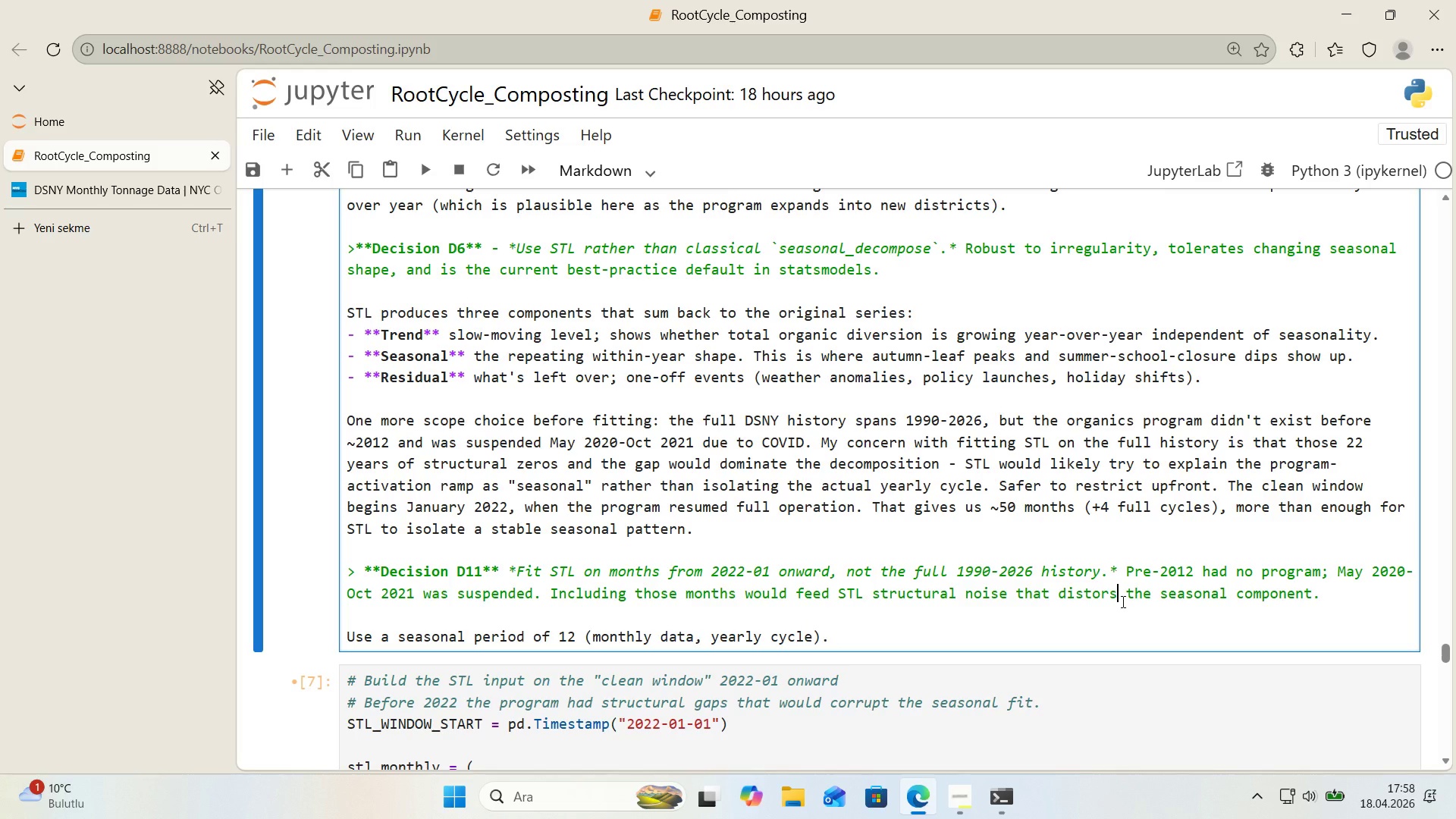 
key(Backspace)
key(Backspace)
type(rts)
 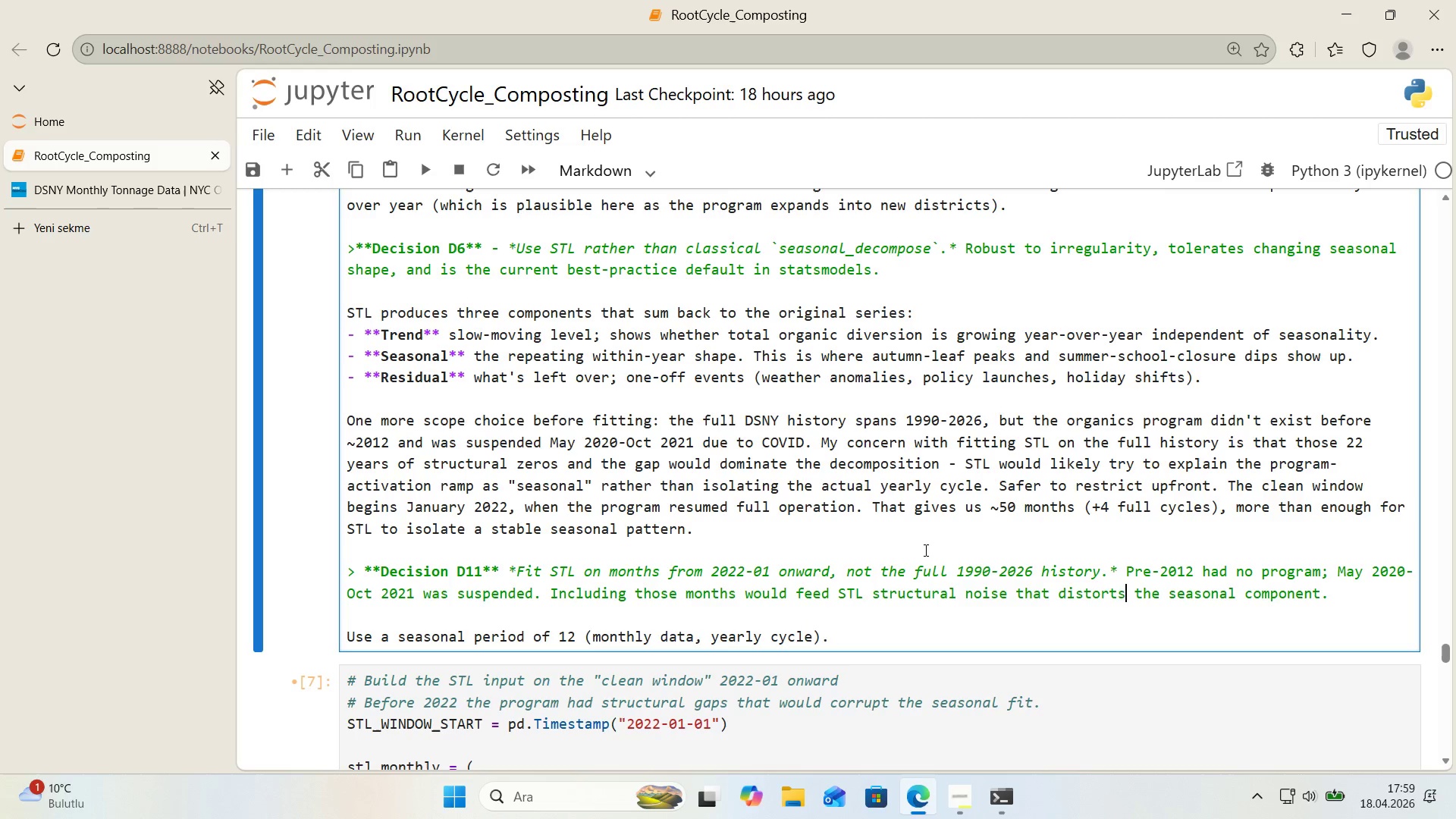 
wait(36.84)
 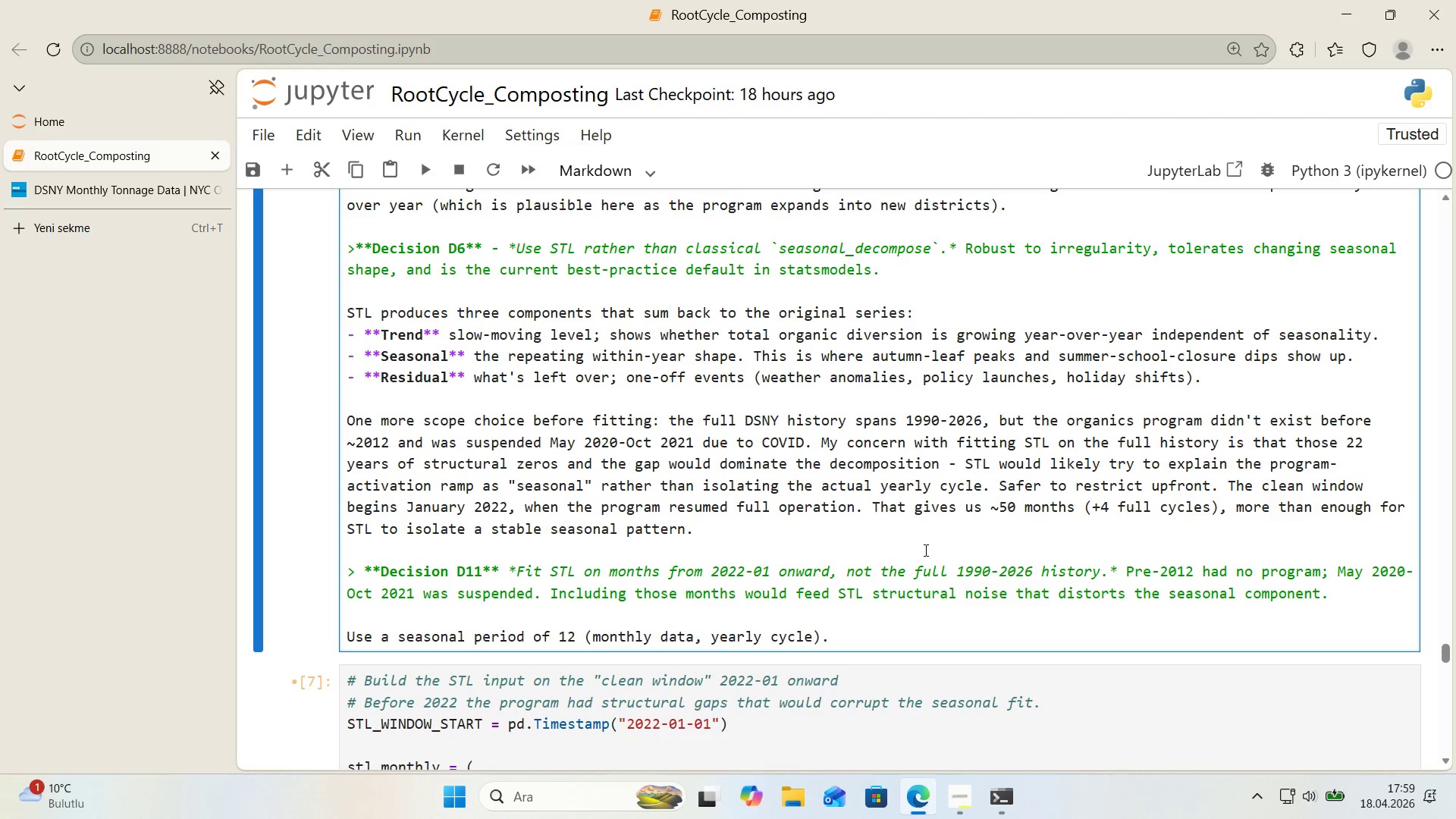 
key(Shift+Enter)
 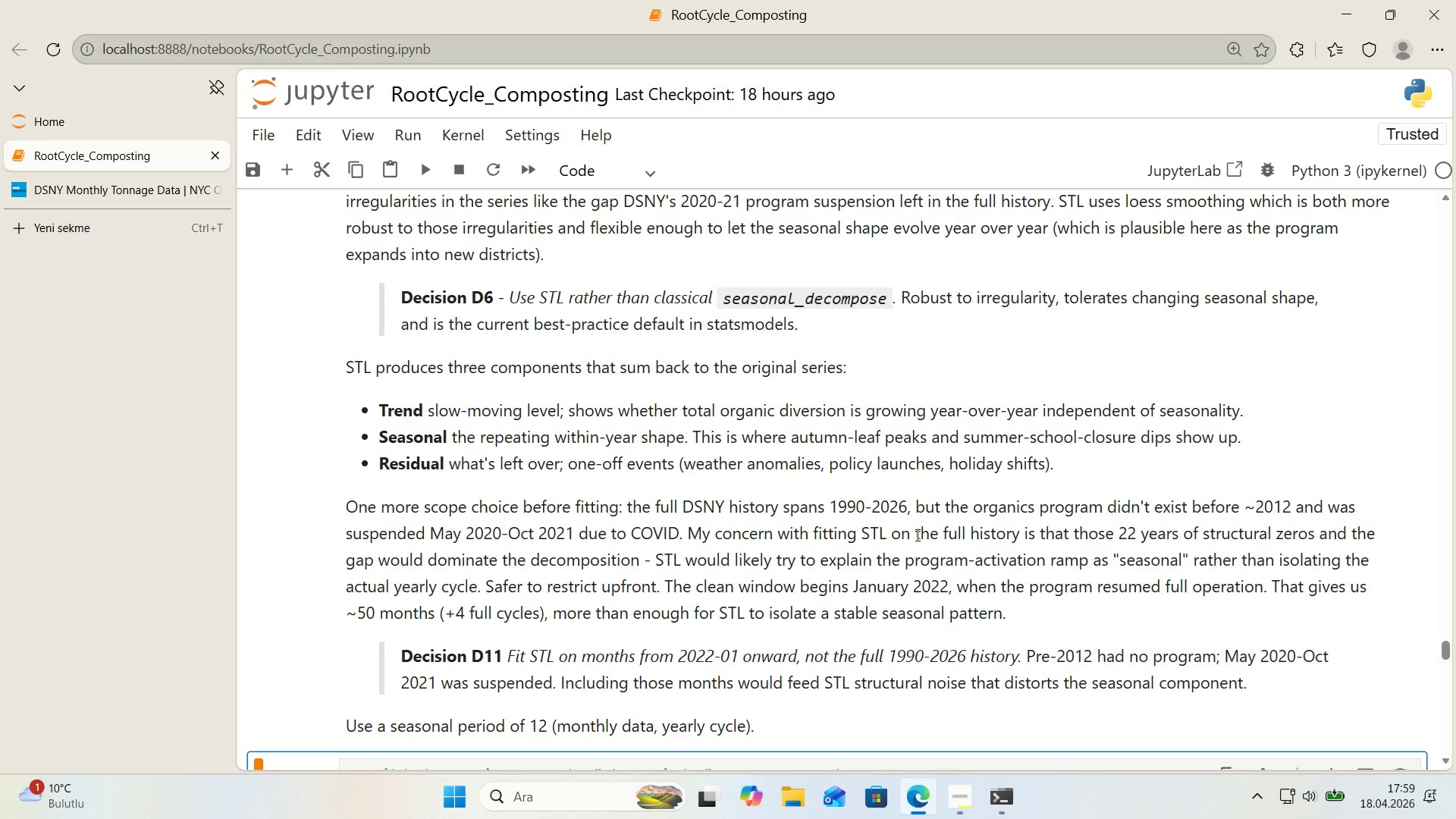 
scroll: coordinate [912, 534], scroll_direction: down, amount: 6.0
 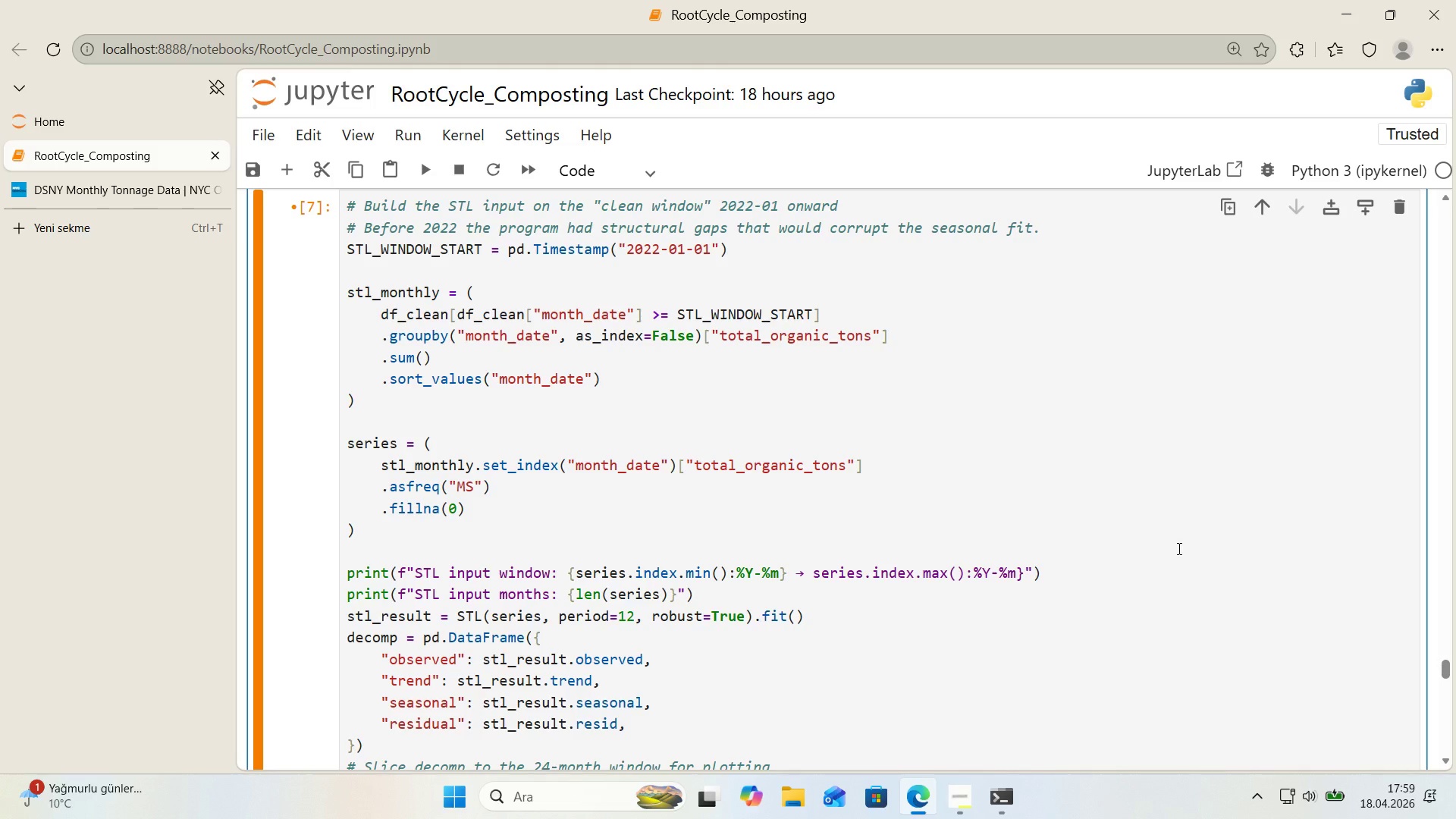 
wait(9.08)
 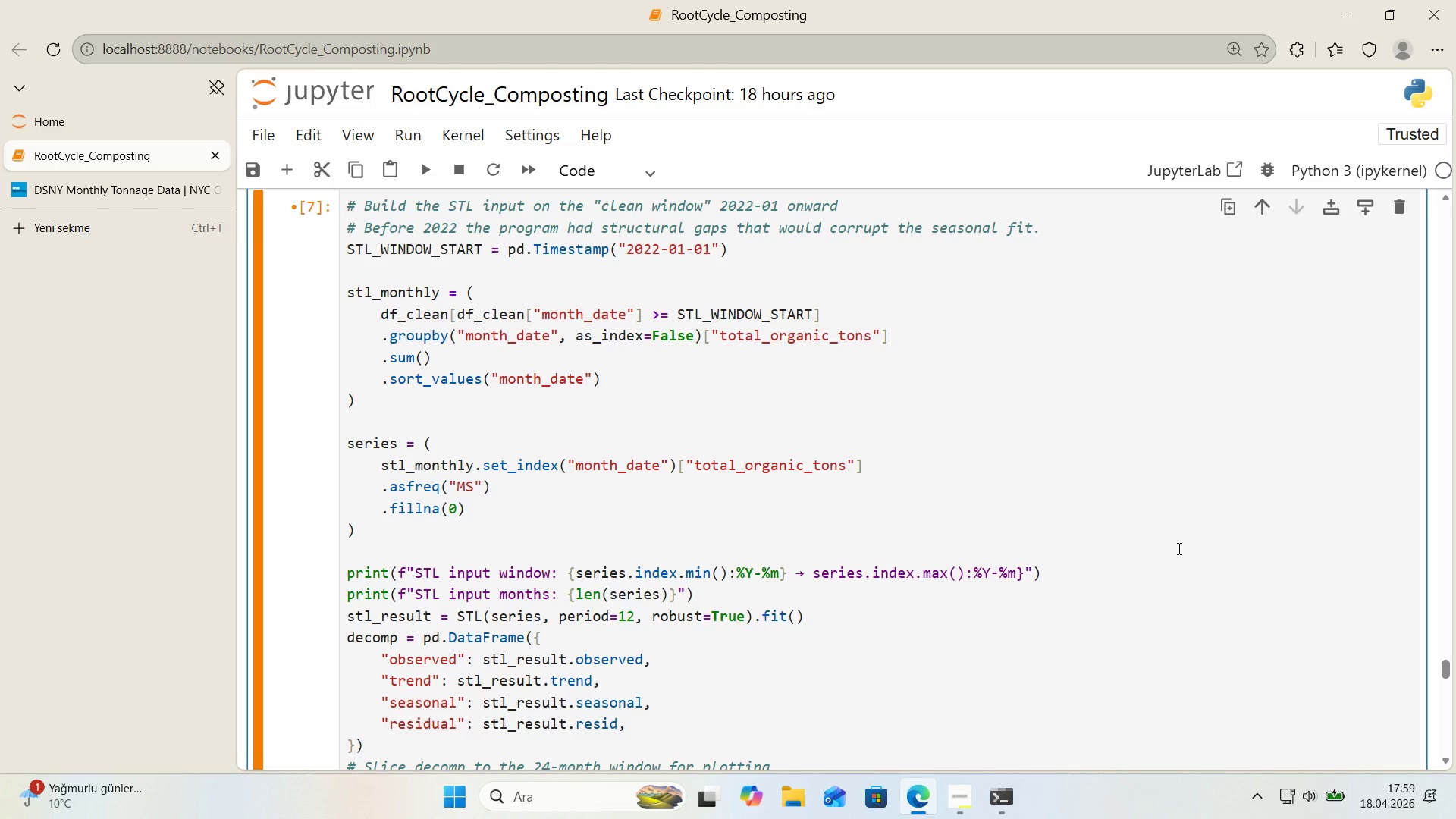 
scroll: coordinate [807, 425], scroll_direction: down, amount: 3.0
 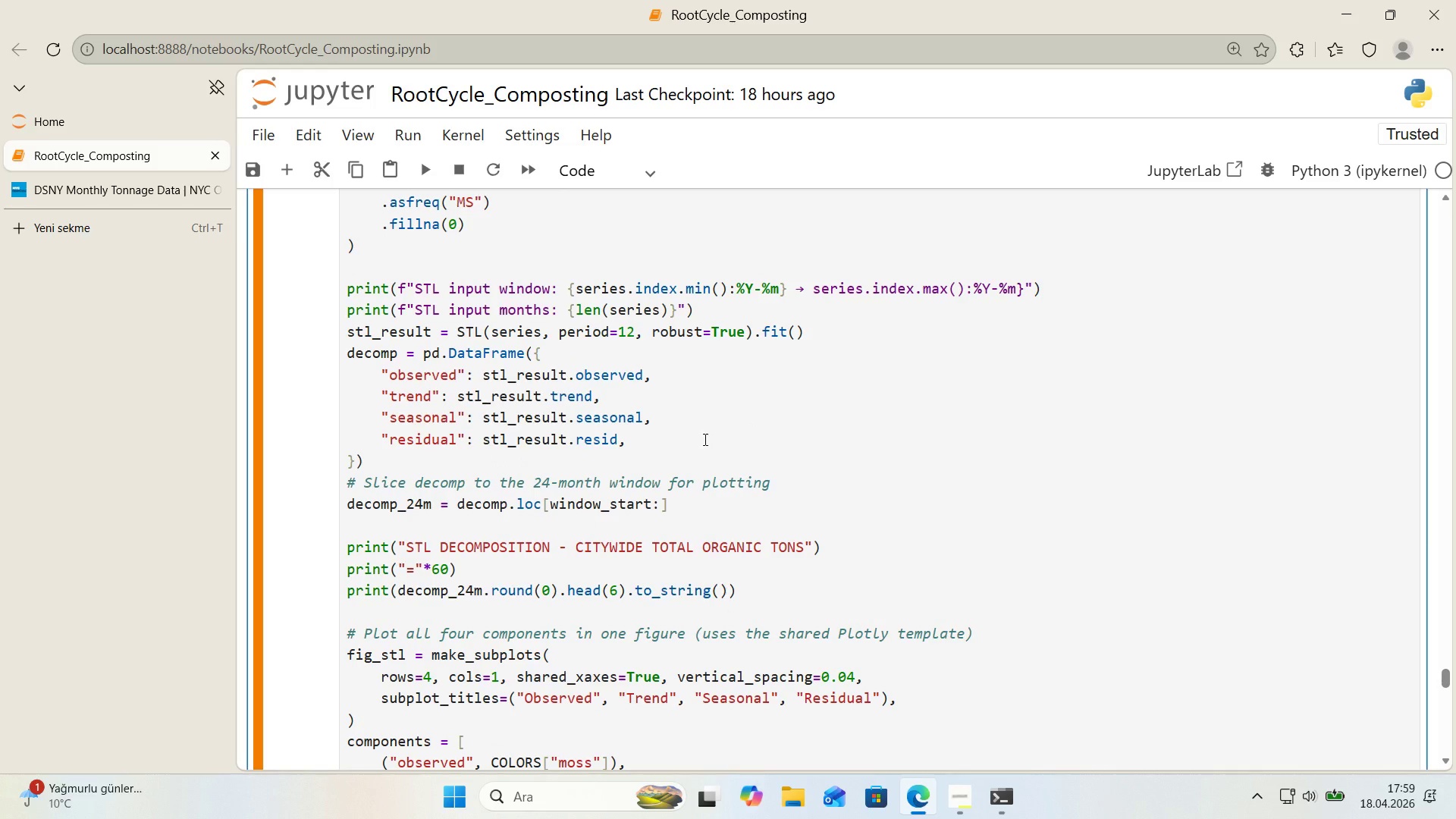 
wait(7.92)
 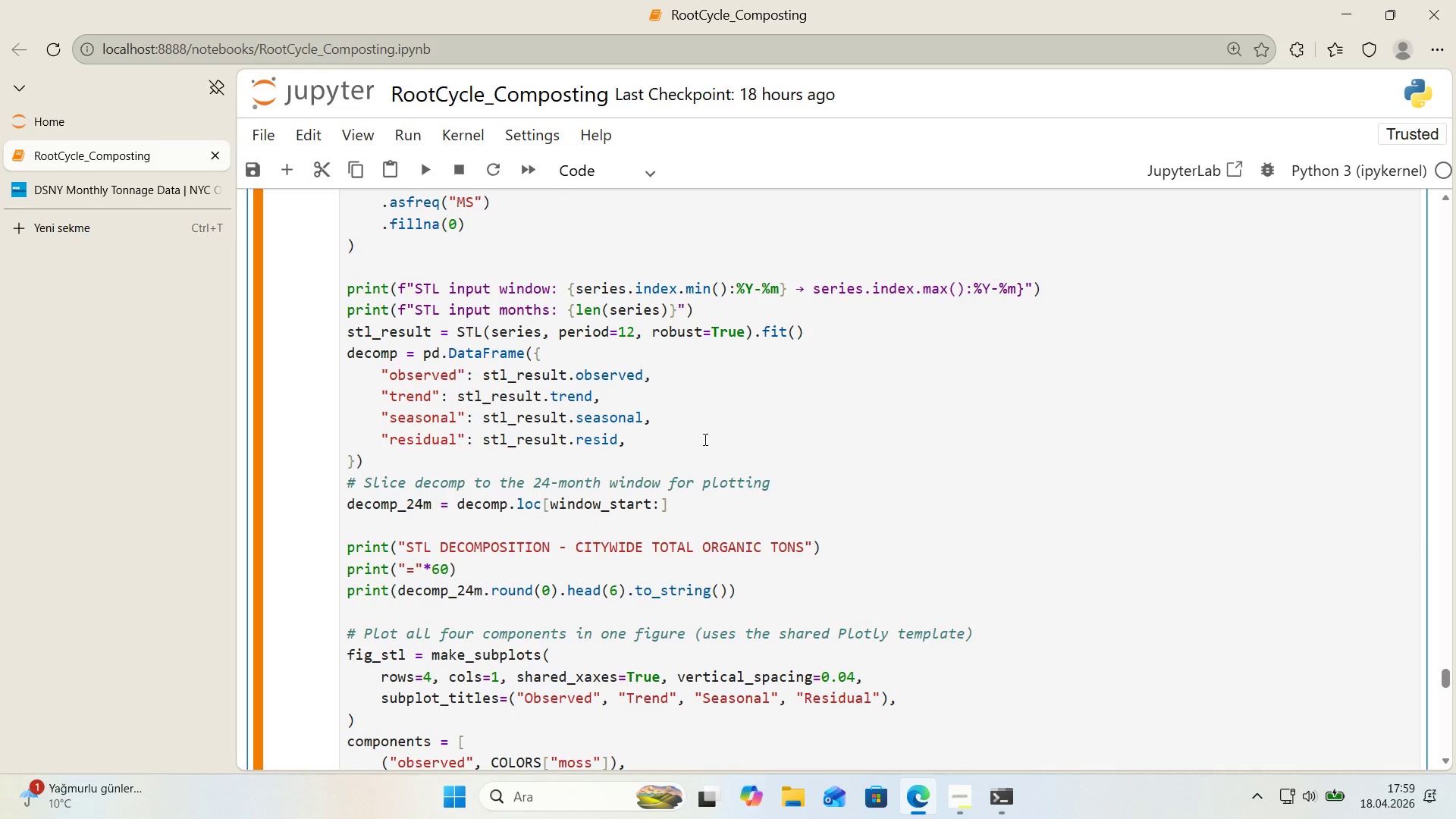 
left_click_drag(start_coordinate=[680, 506], to_coordinate=[332, 510])
 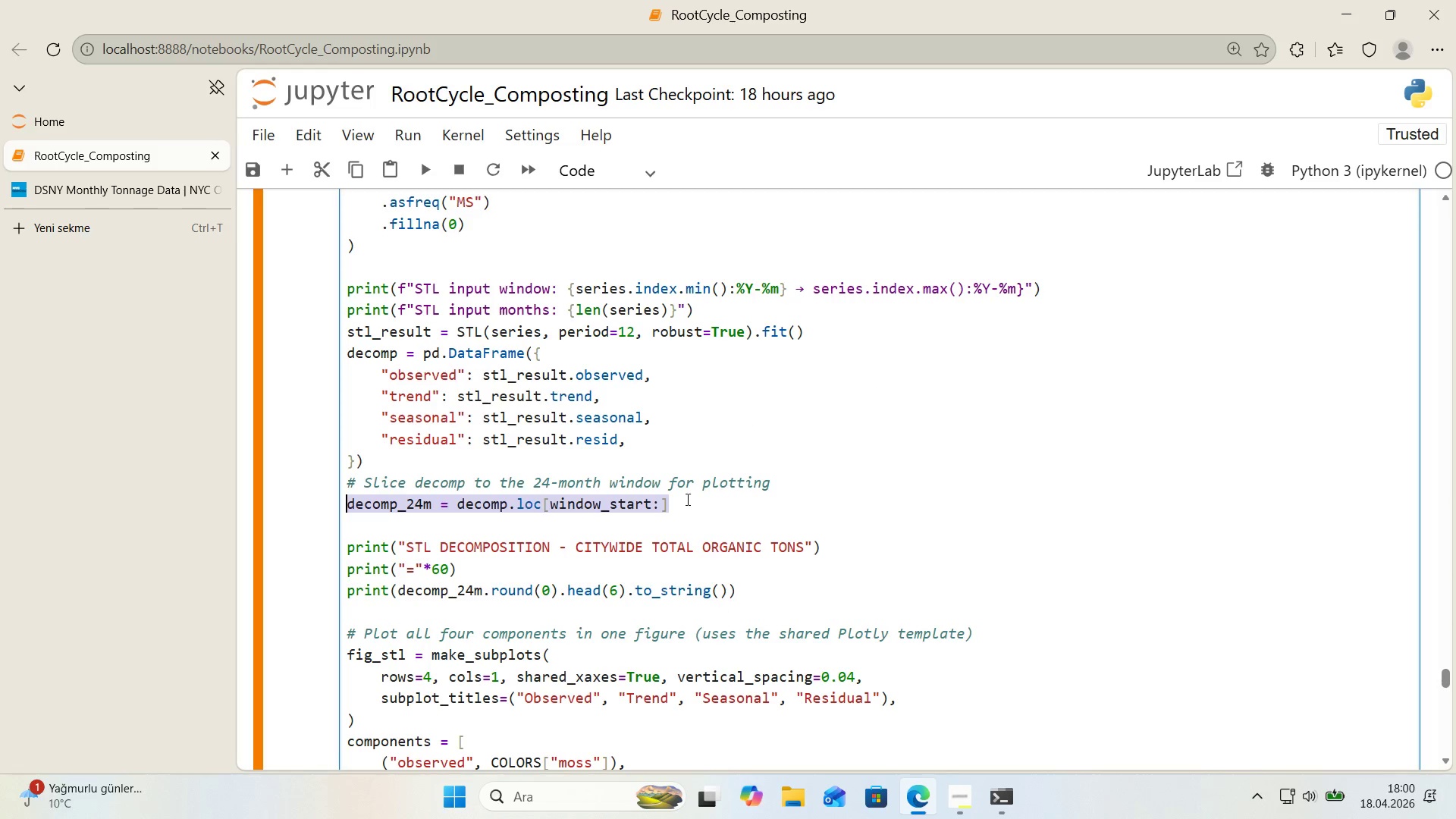 
left_click([723, 498])
 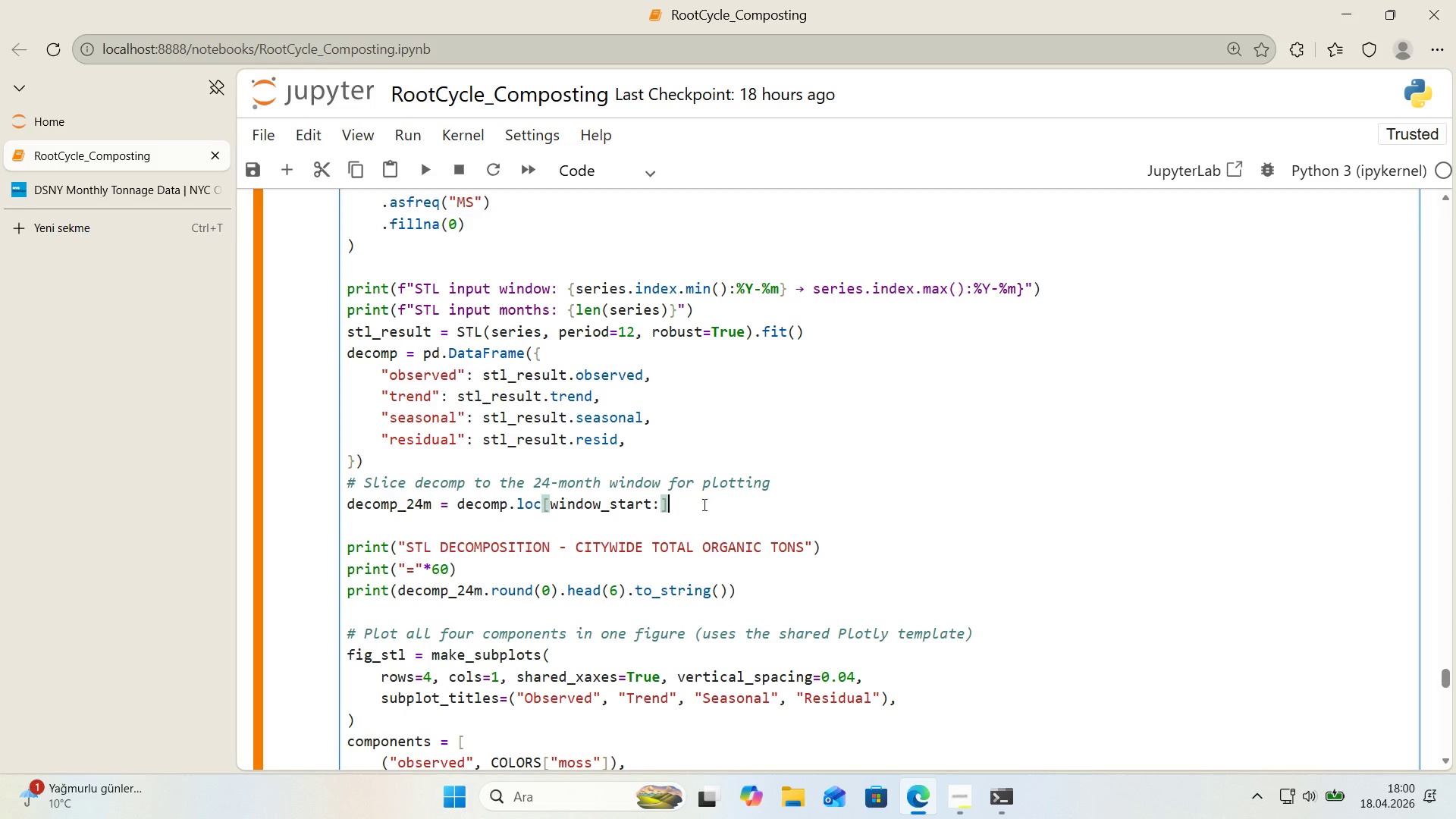 
left_click_drag(start_coordinate=[698, 505], to_coordinate=[332, 489])
 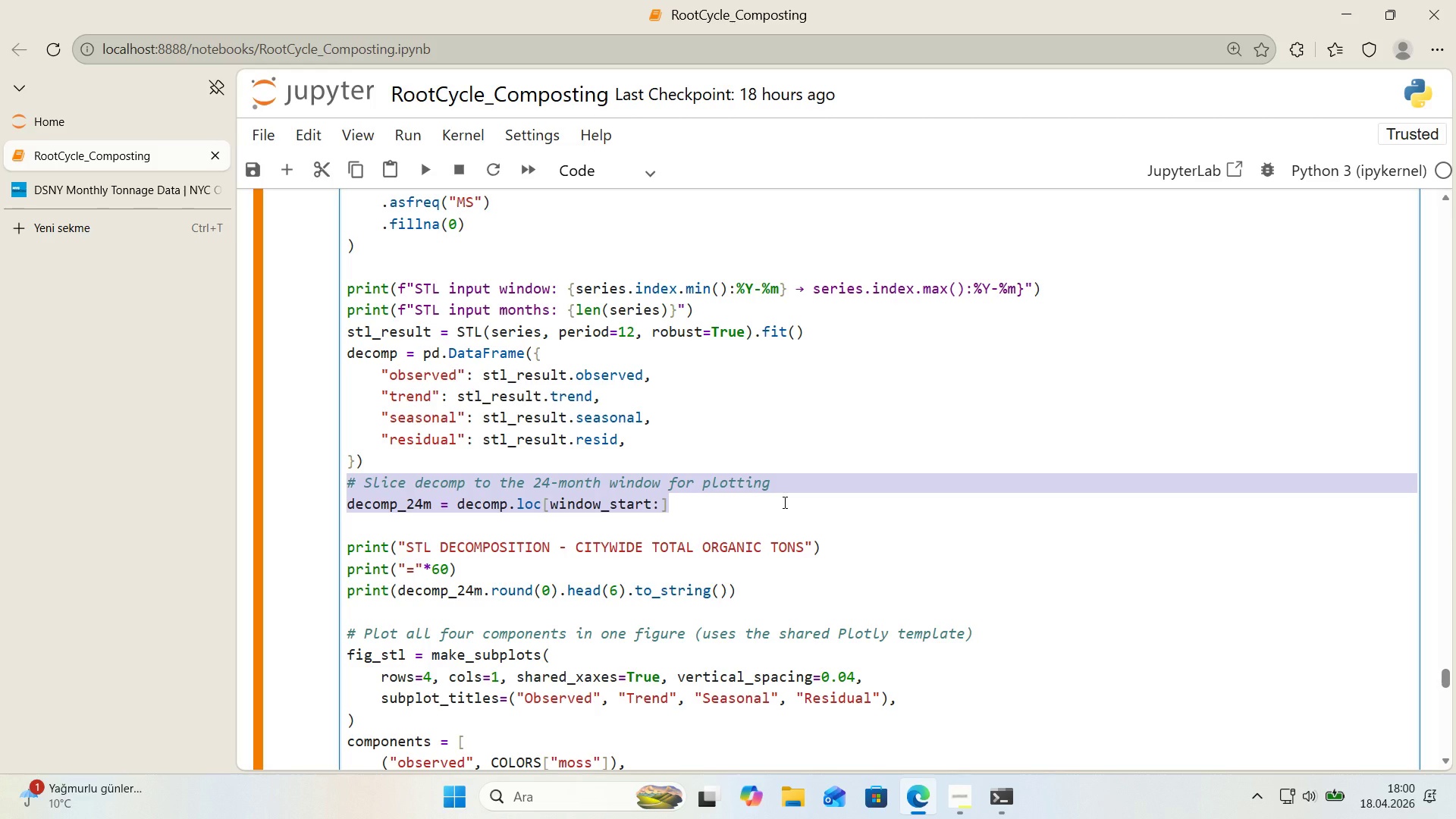 
key(Backspace)
 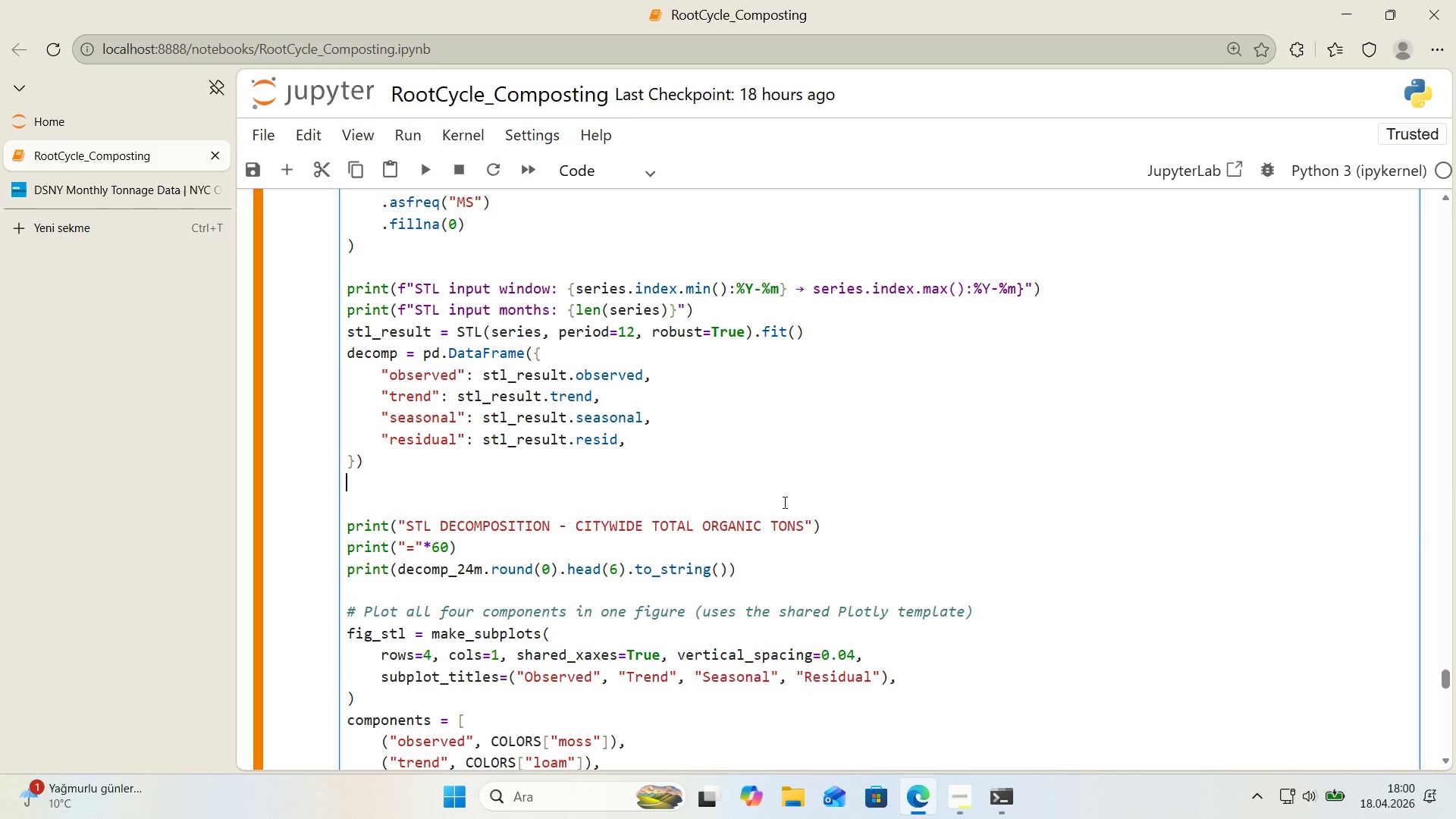 
key(Backspace)
 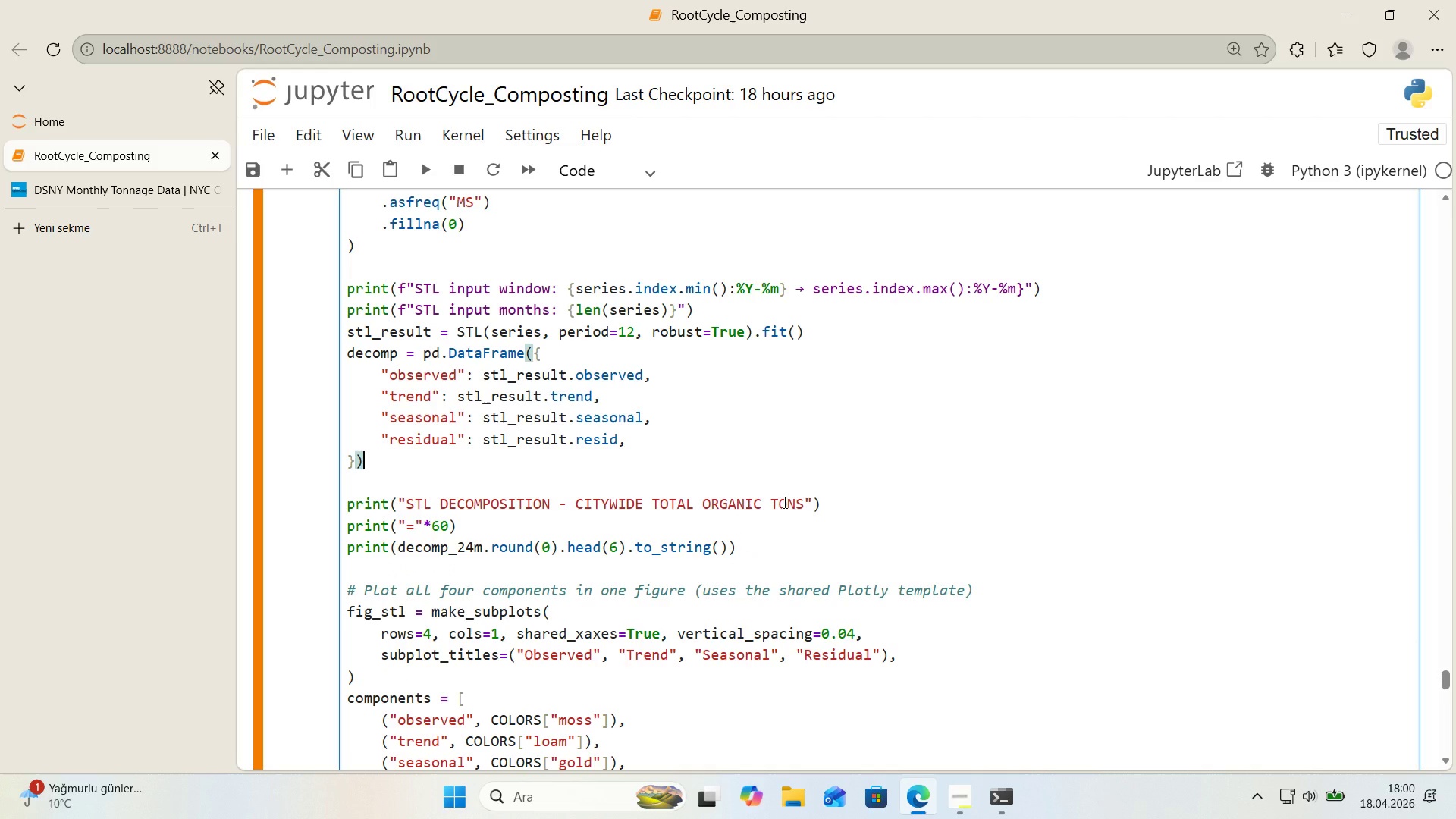 
wait(6.55)
 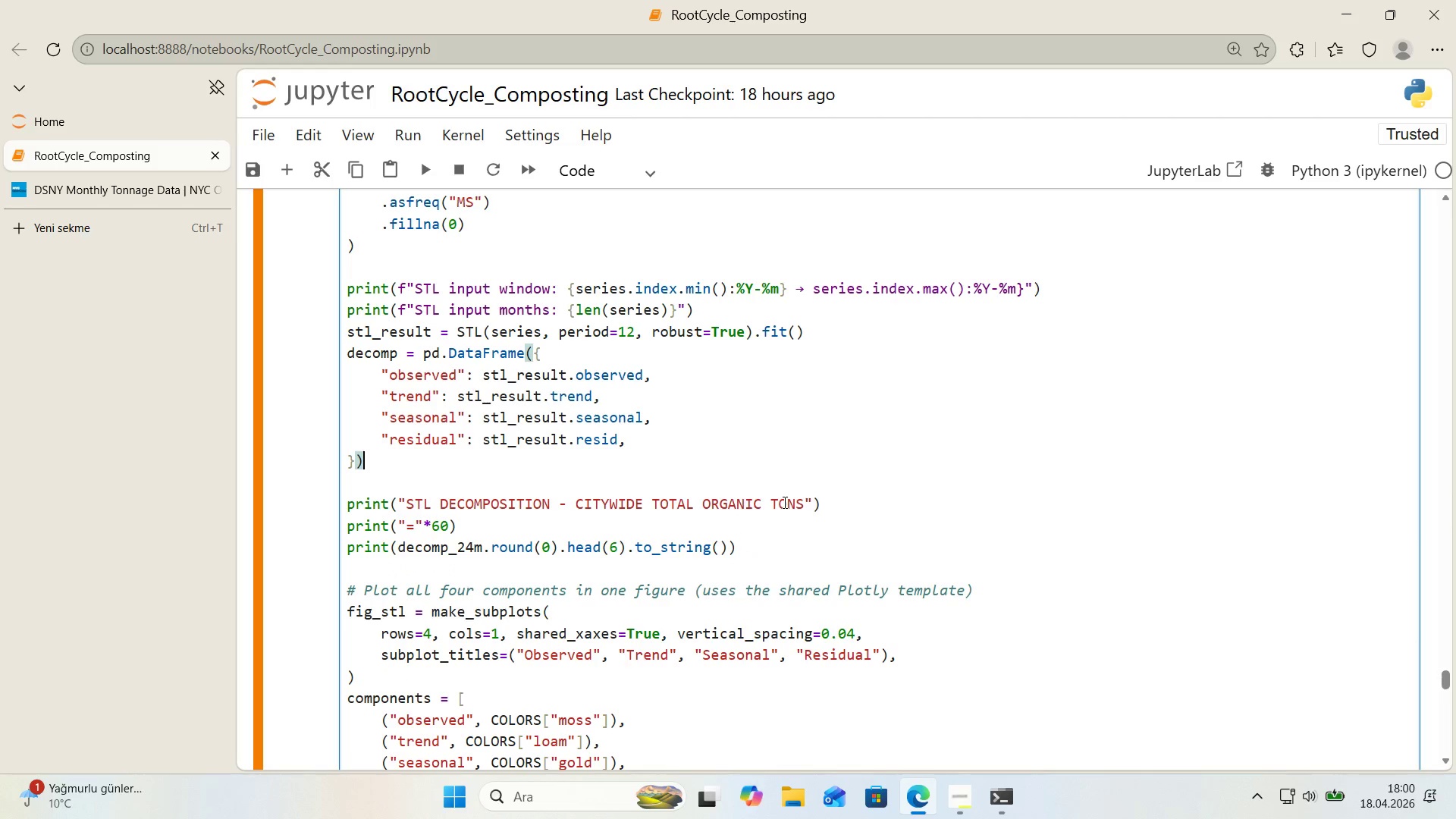 
scroll: coordinate [745, 430], scroll_direction: up, amount: 2.0
 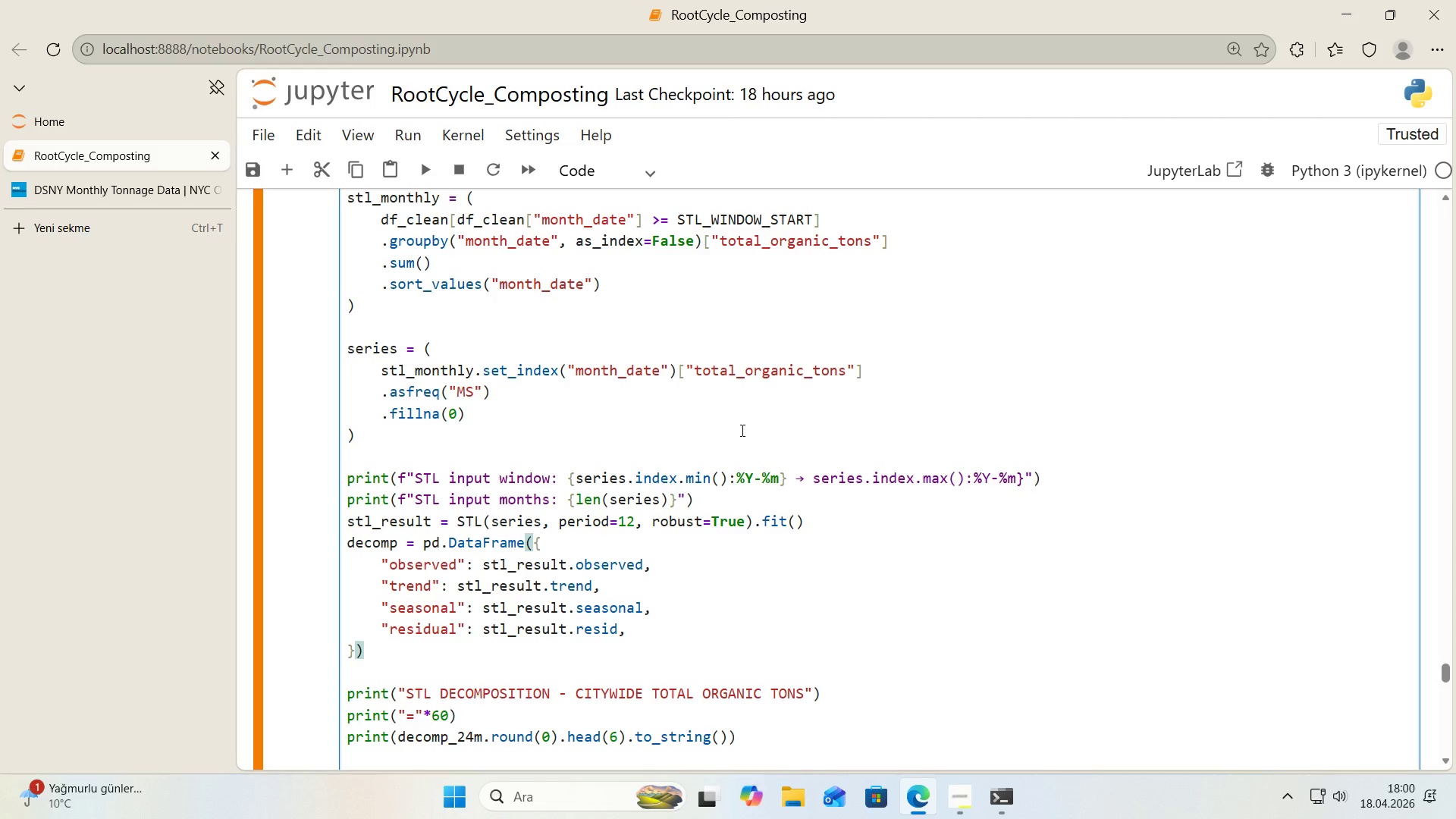 
scroll: coordinate [793, 423], scroll_direction: down, amount: 8.0
 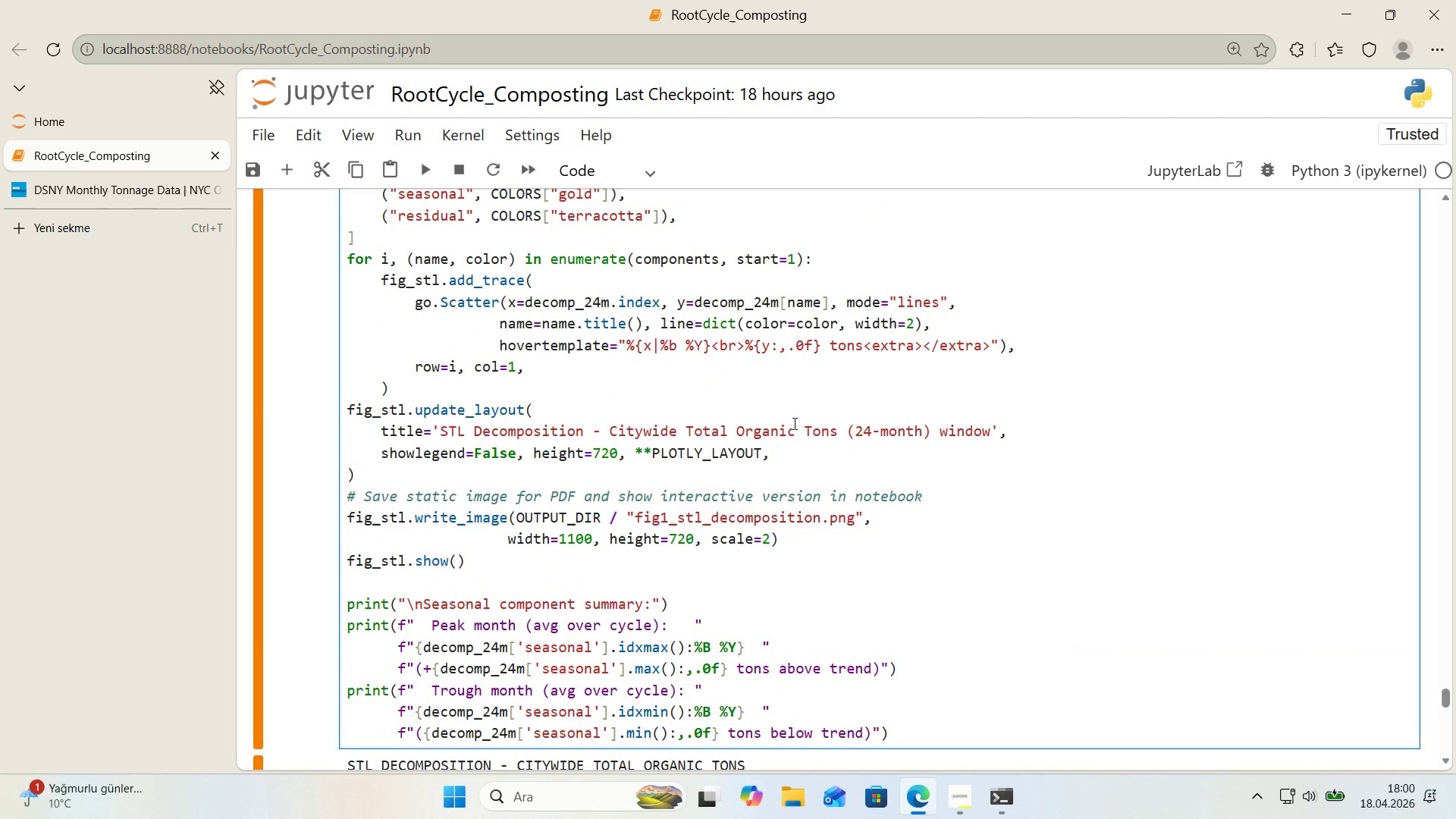 
scroll: coordinate [791, 423], scroll_direction: up, amount: 4.0
 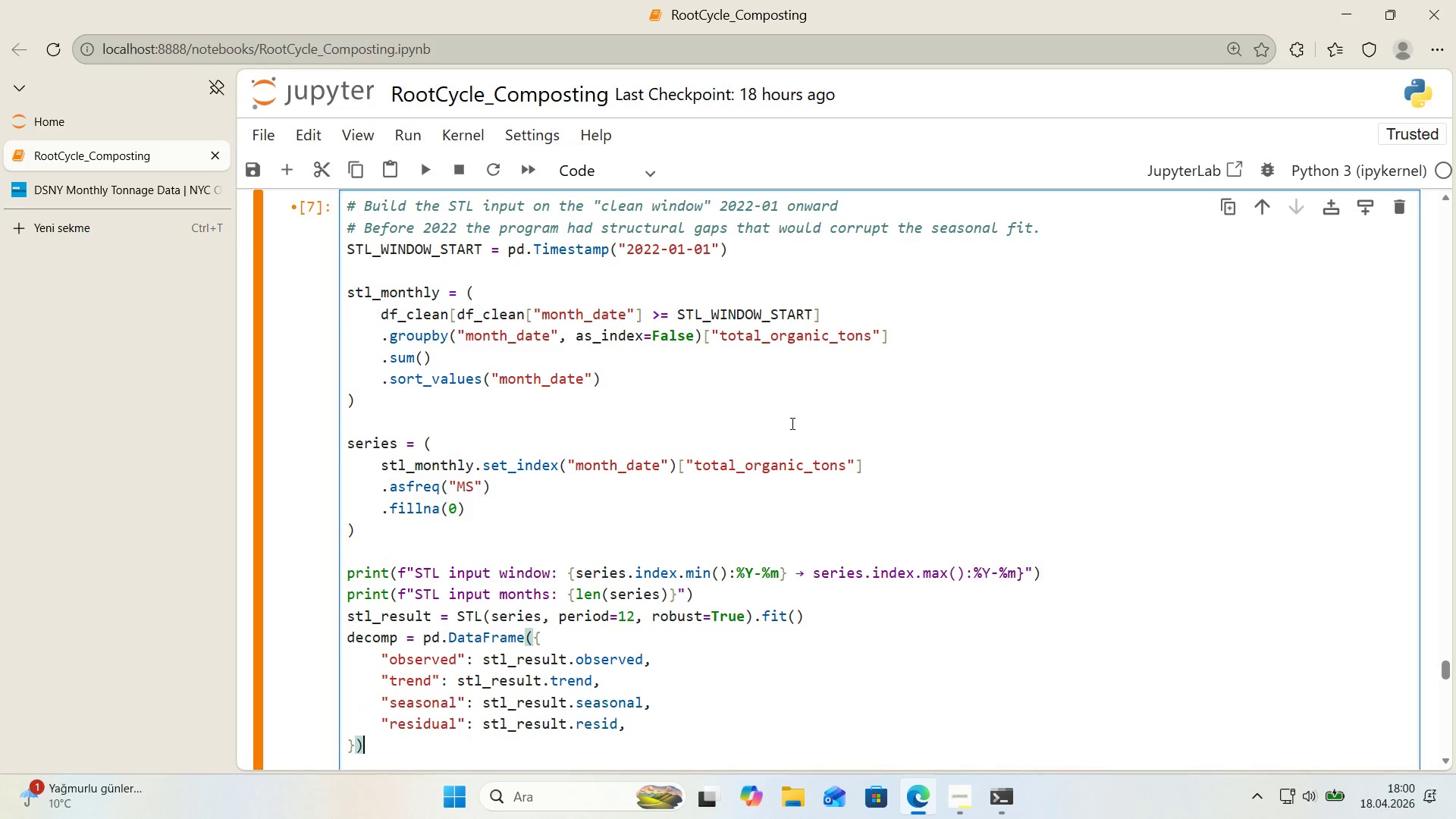 
scroll: coordinate [791, 423], scroll_direction: down, amount: 3.0
 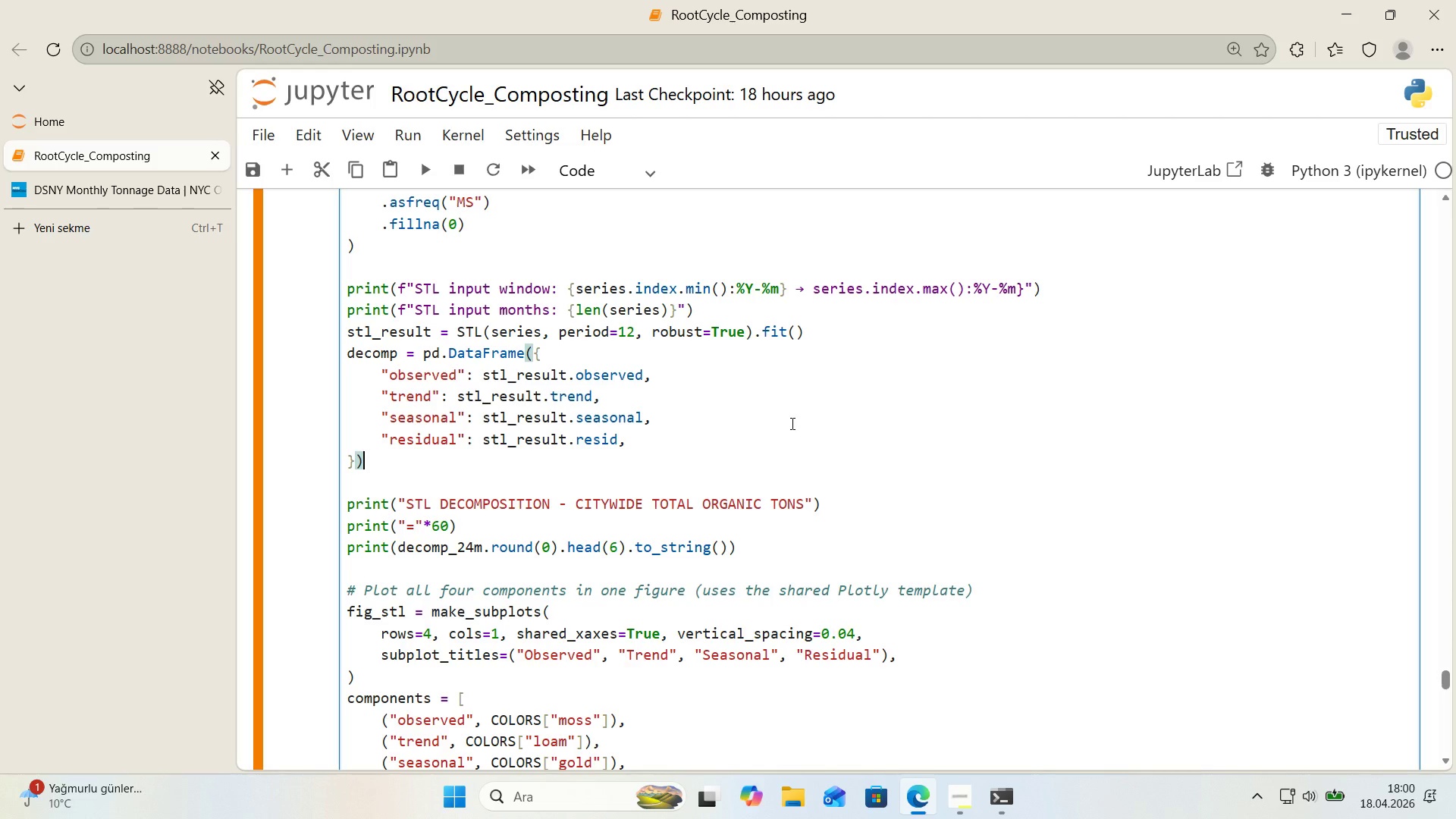 
wait(6.16)
 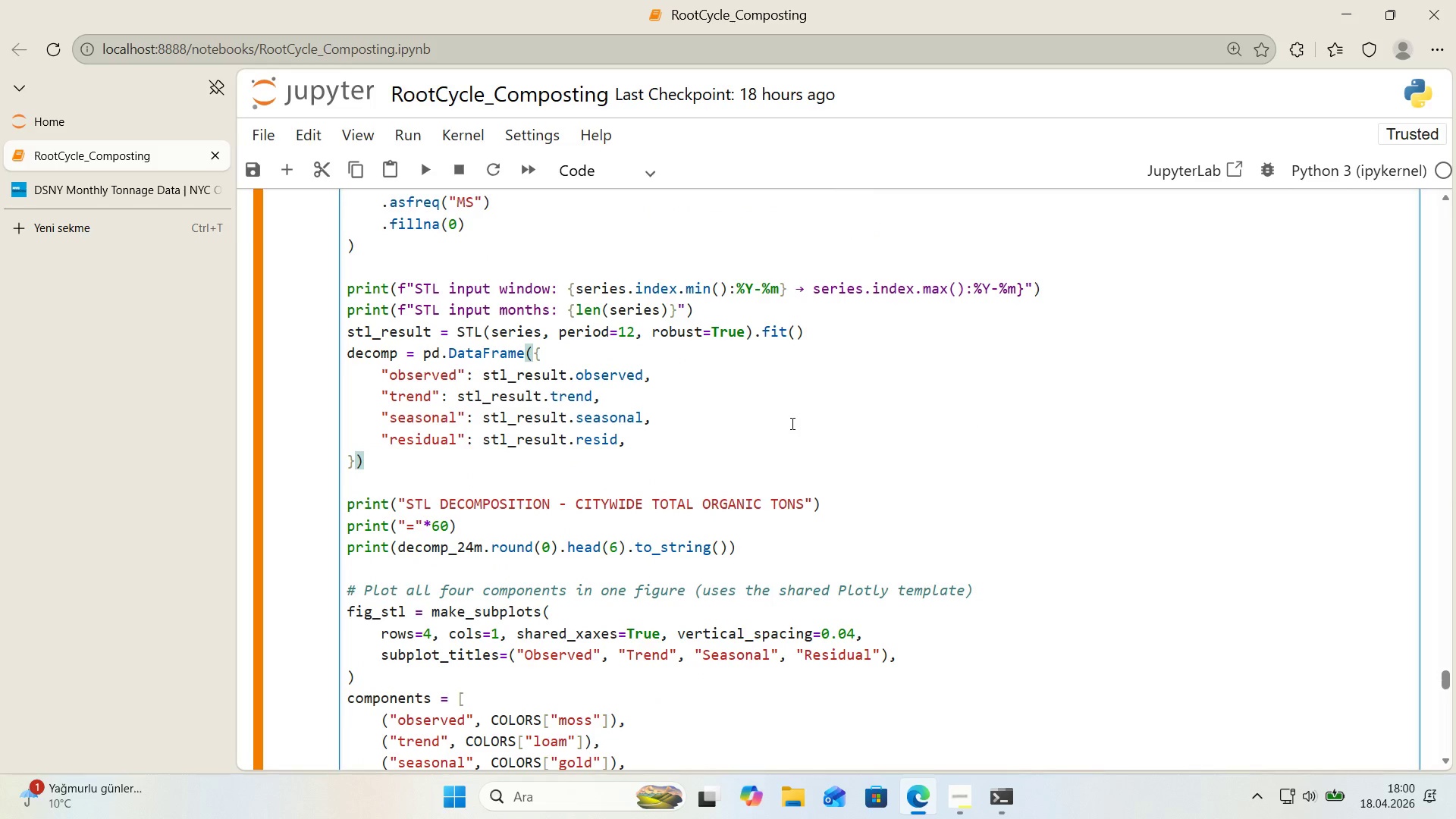 
left_click([433, 478])
 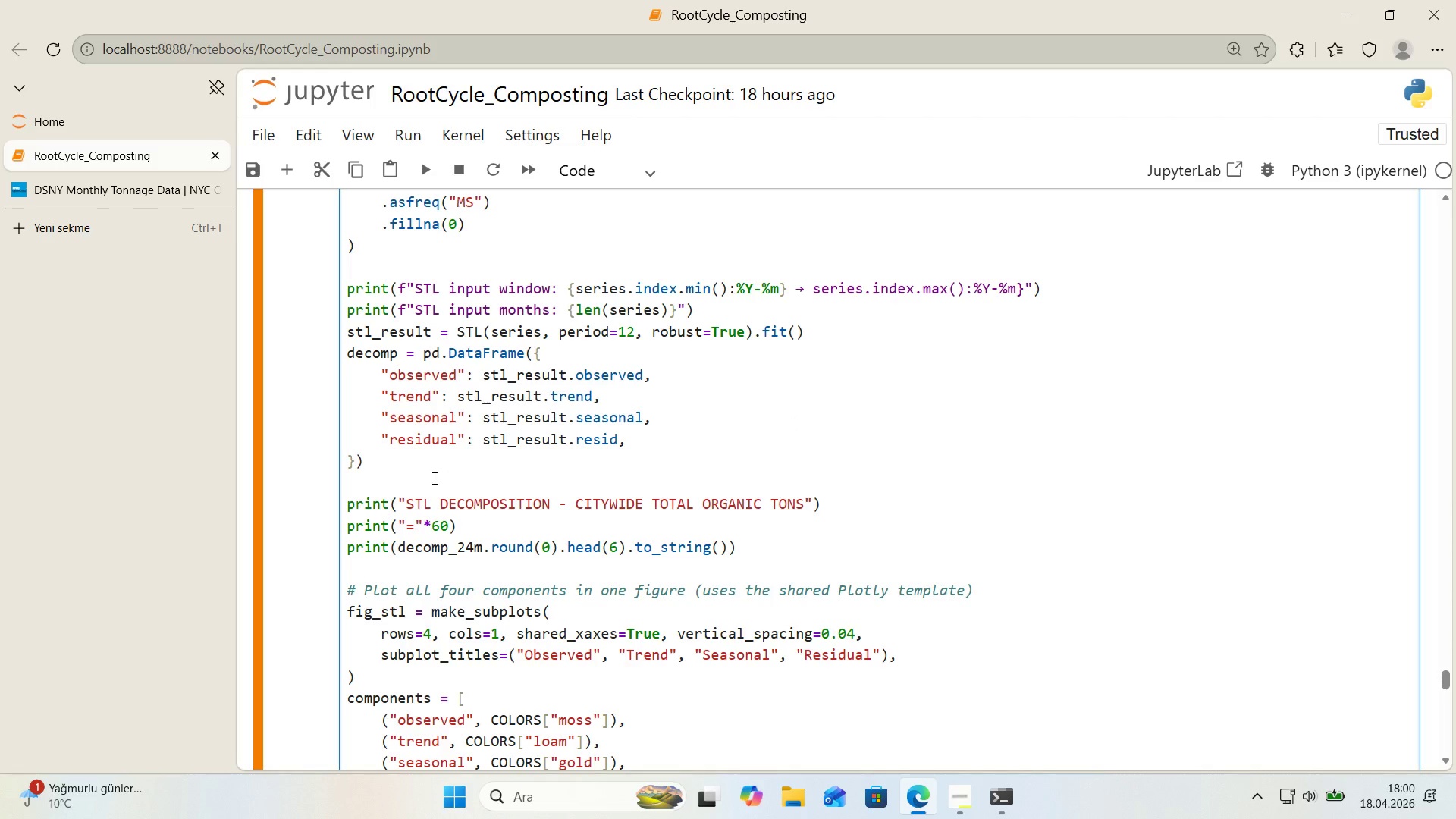 
scroll: coordinate [433, 478], scroll_direction: up, amount: 4.0
 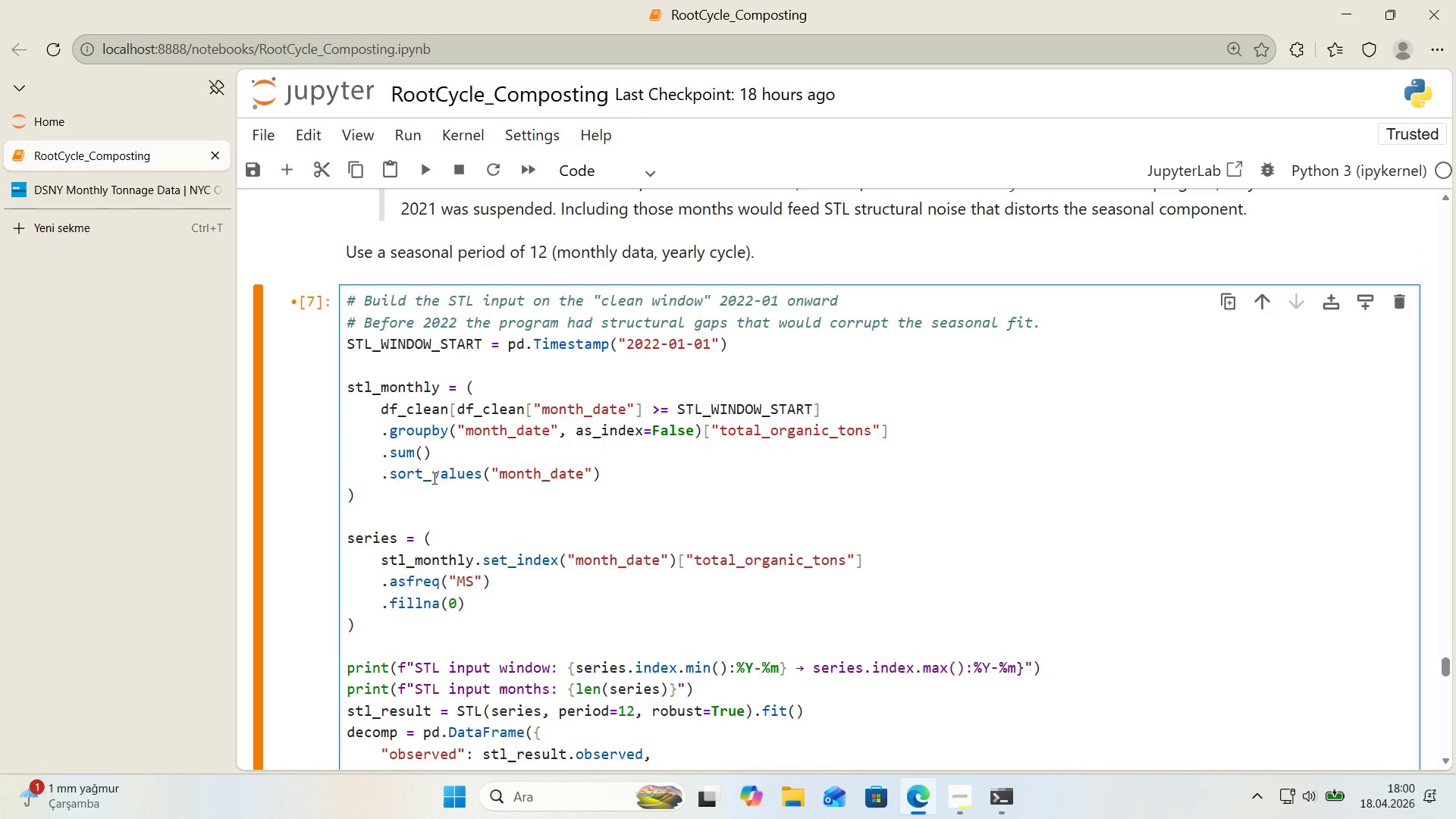 
scroll: coordinate [433, 478], scroll_direction: down, amount: 11.0
 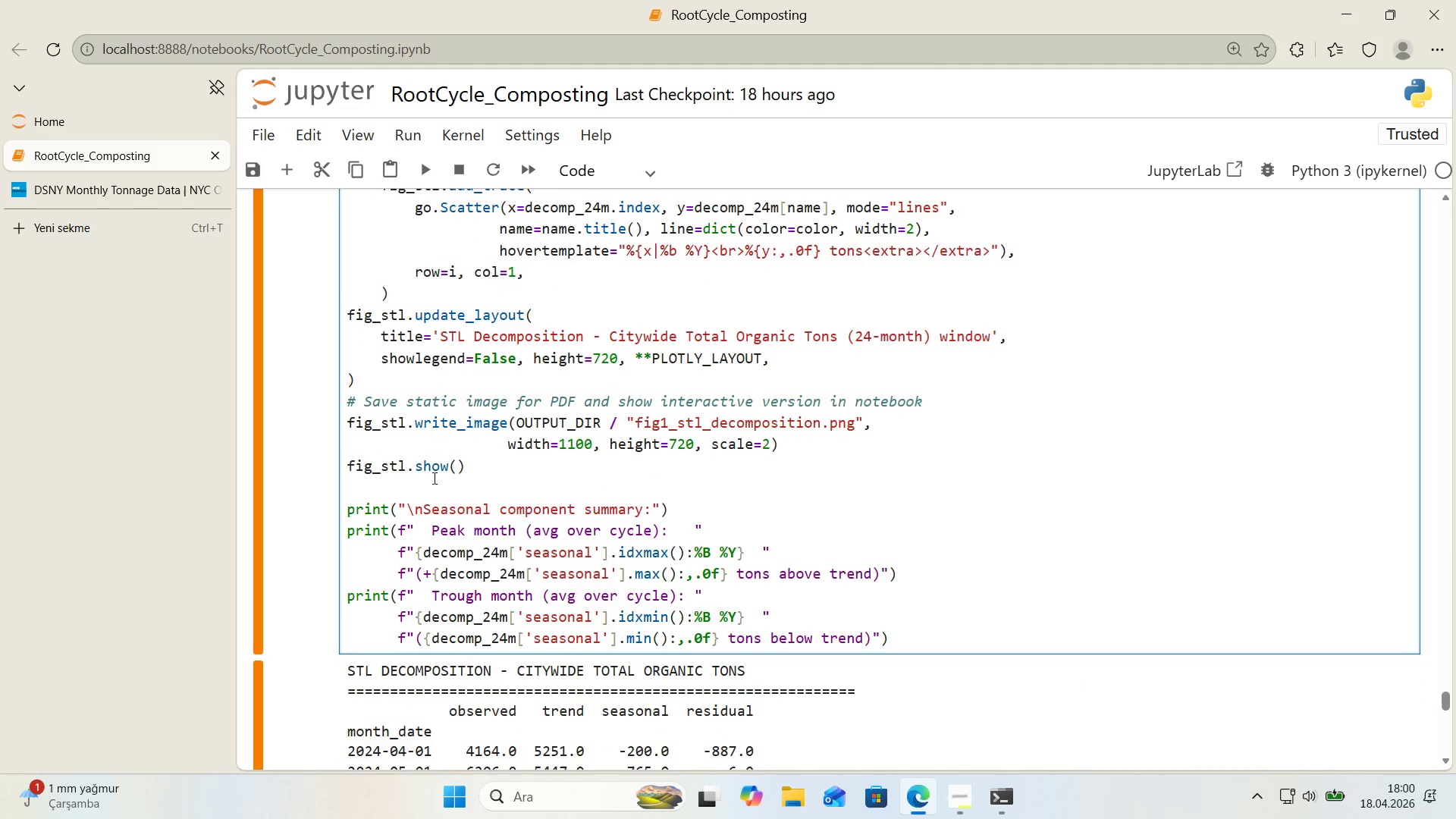 
scroll: coordinate [433, 478], scroll_direction: up, amount: 2.0
 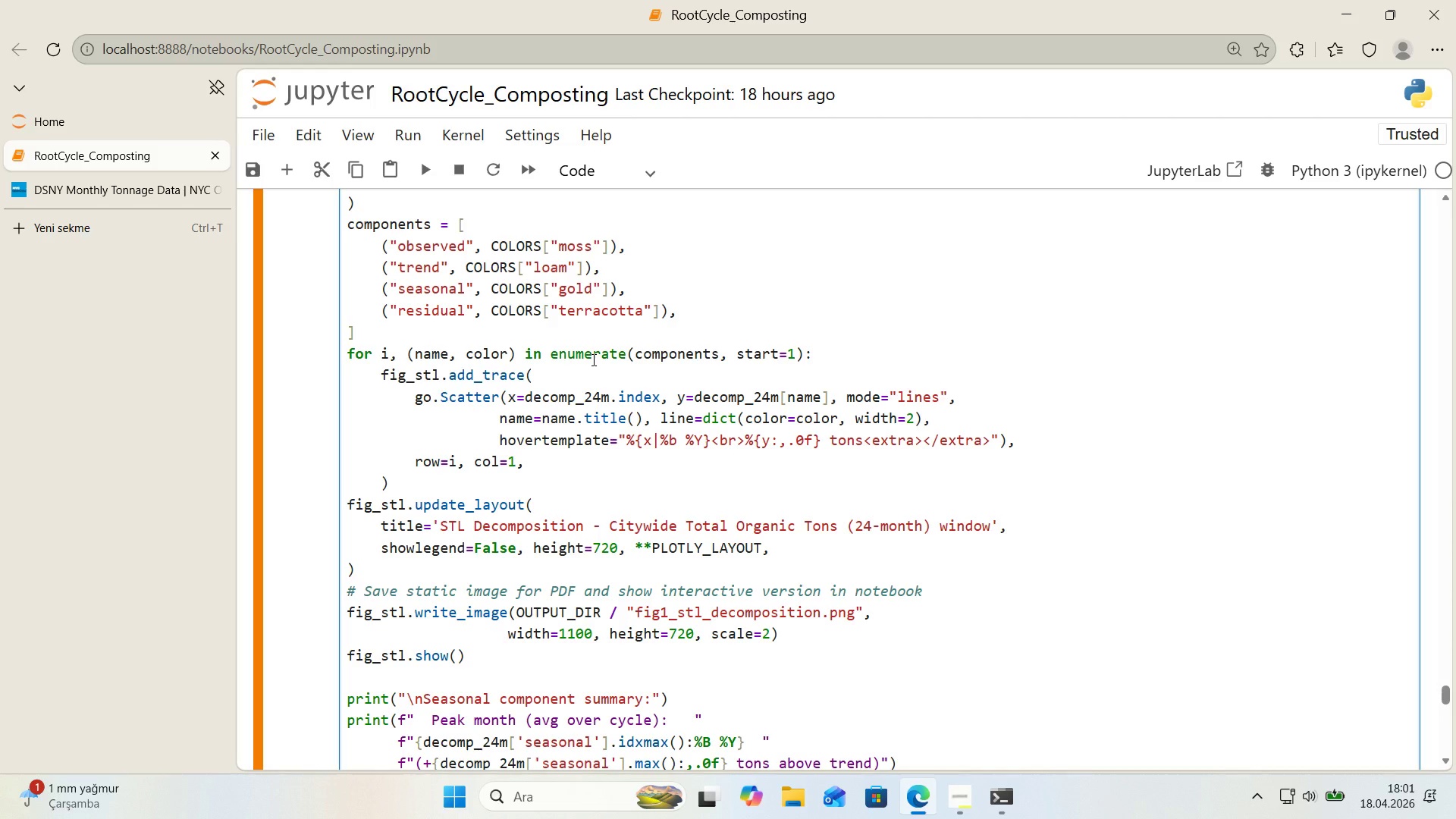 
wait(22.43)
 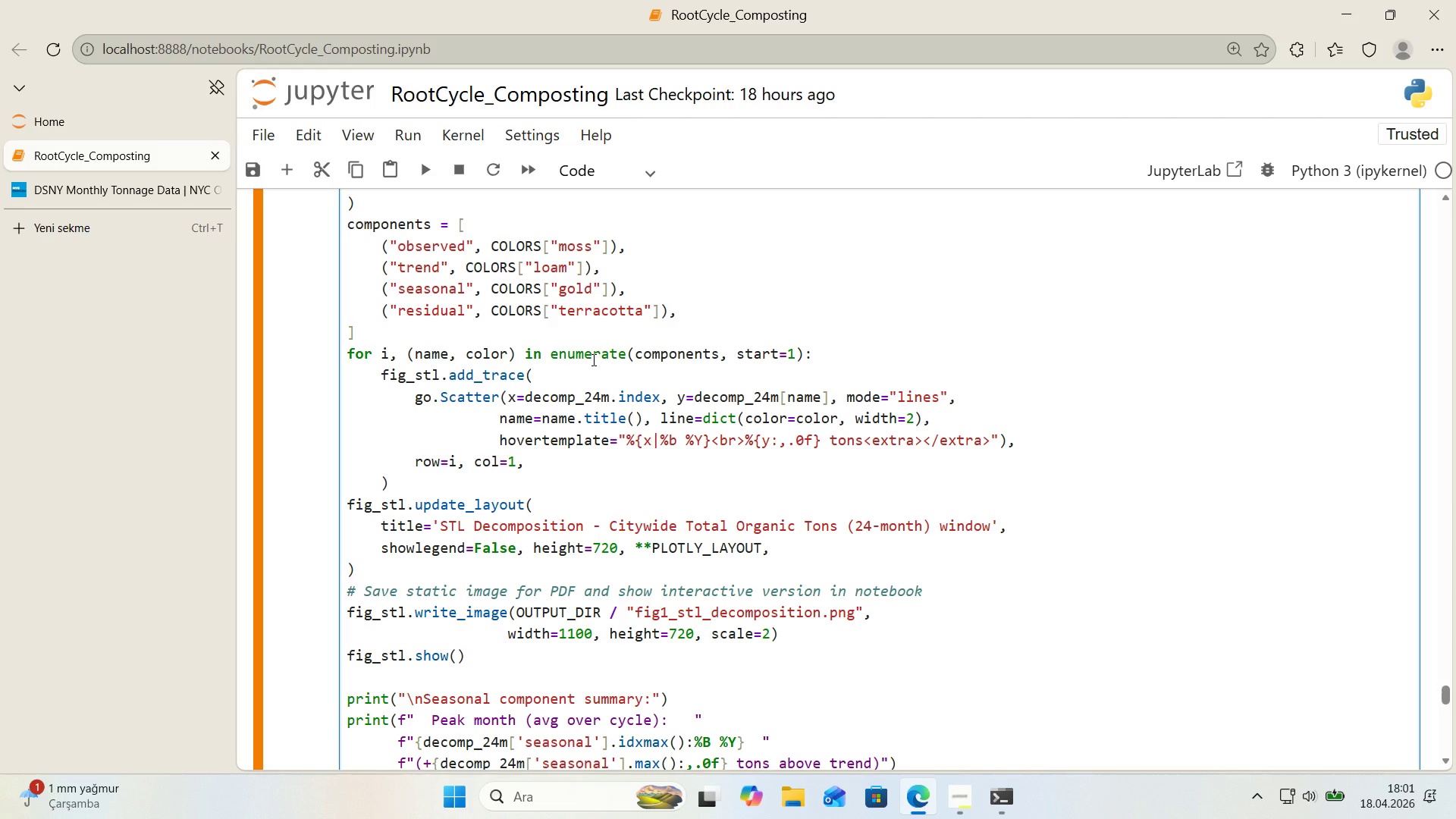 
left_click_drag(start_coordinate=[609, 397], to_coordinate=[575, 395])
 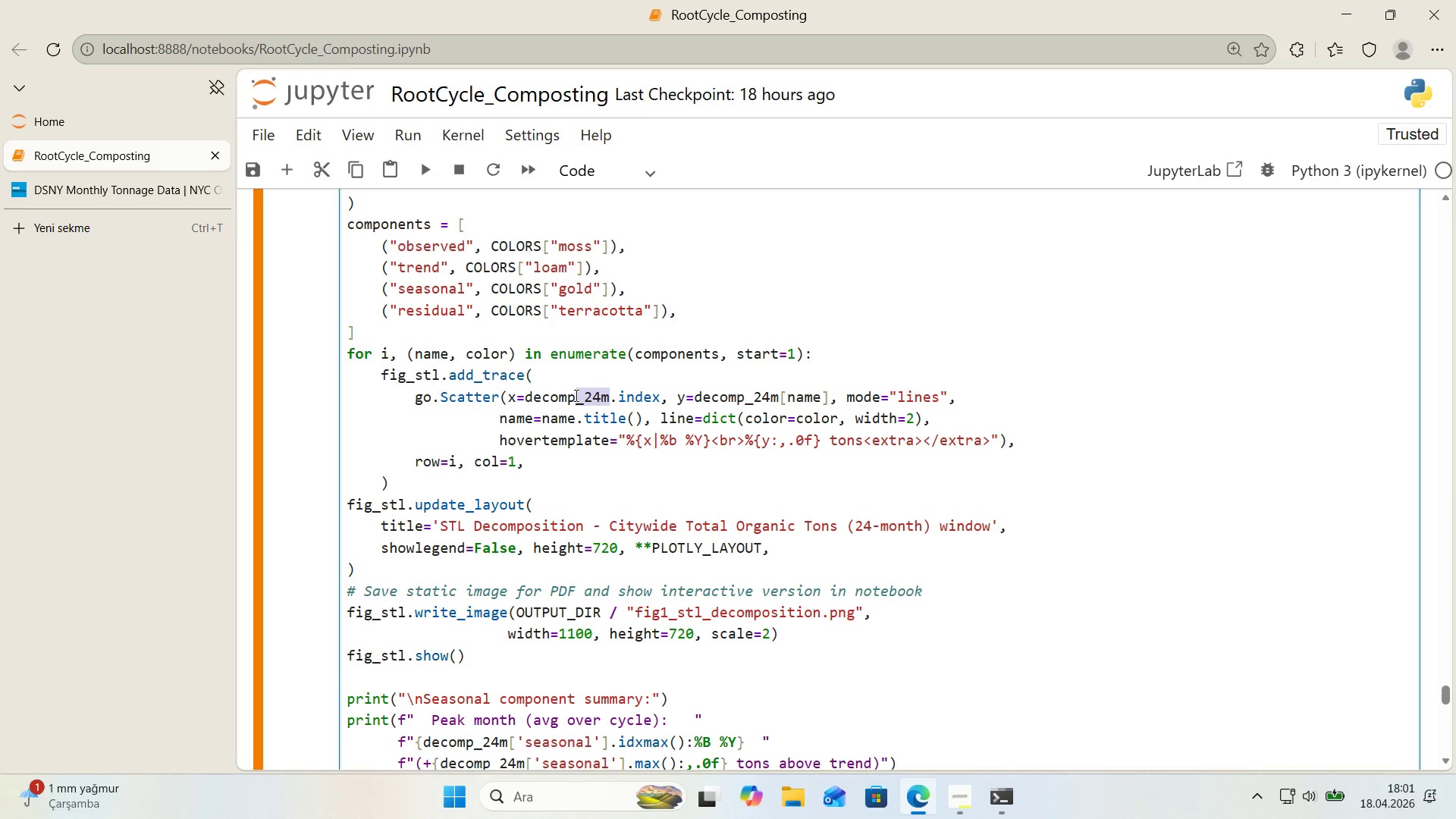 
key(Backspace)
 